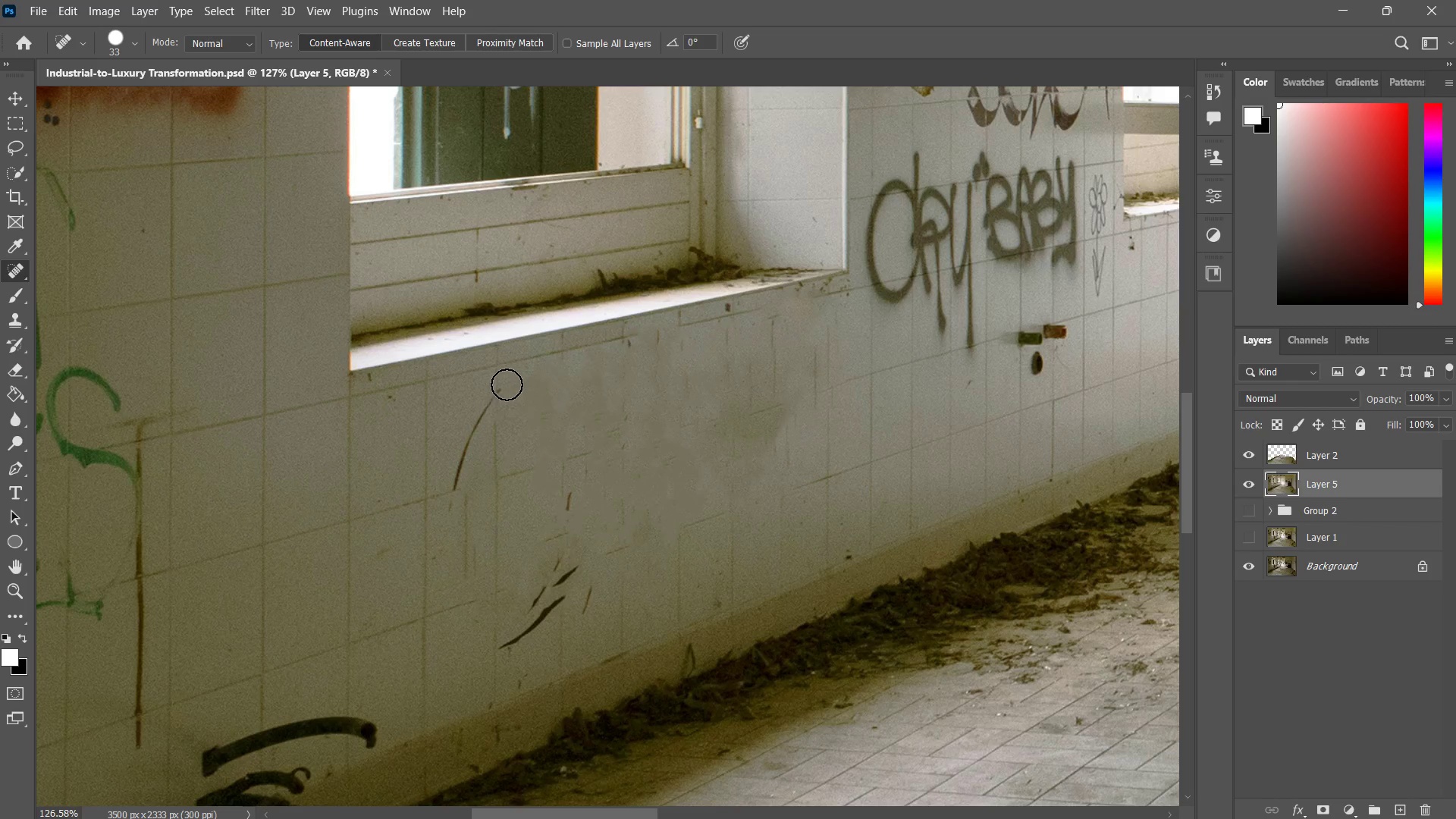 
left_click_drag(start_coordinate=[507, 384], to_coordinate=[458, 506])
 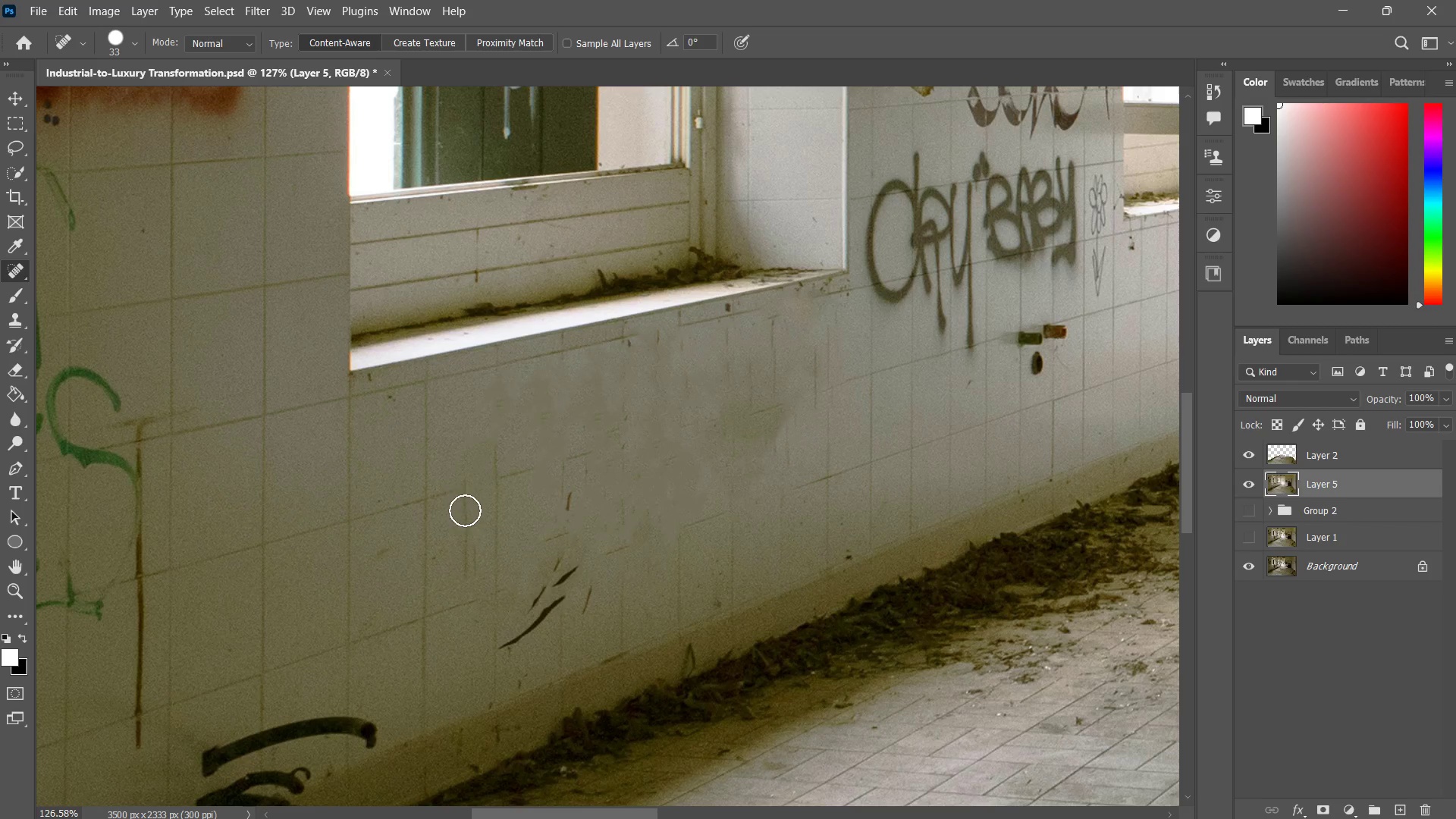 
left_click_drag(start_coordinate=[465, 510], to_coordinate=[469, 576])
 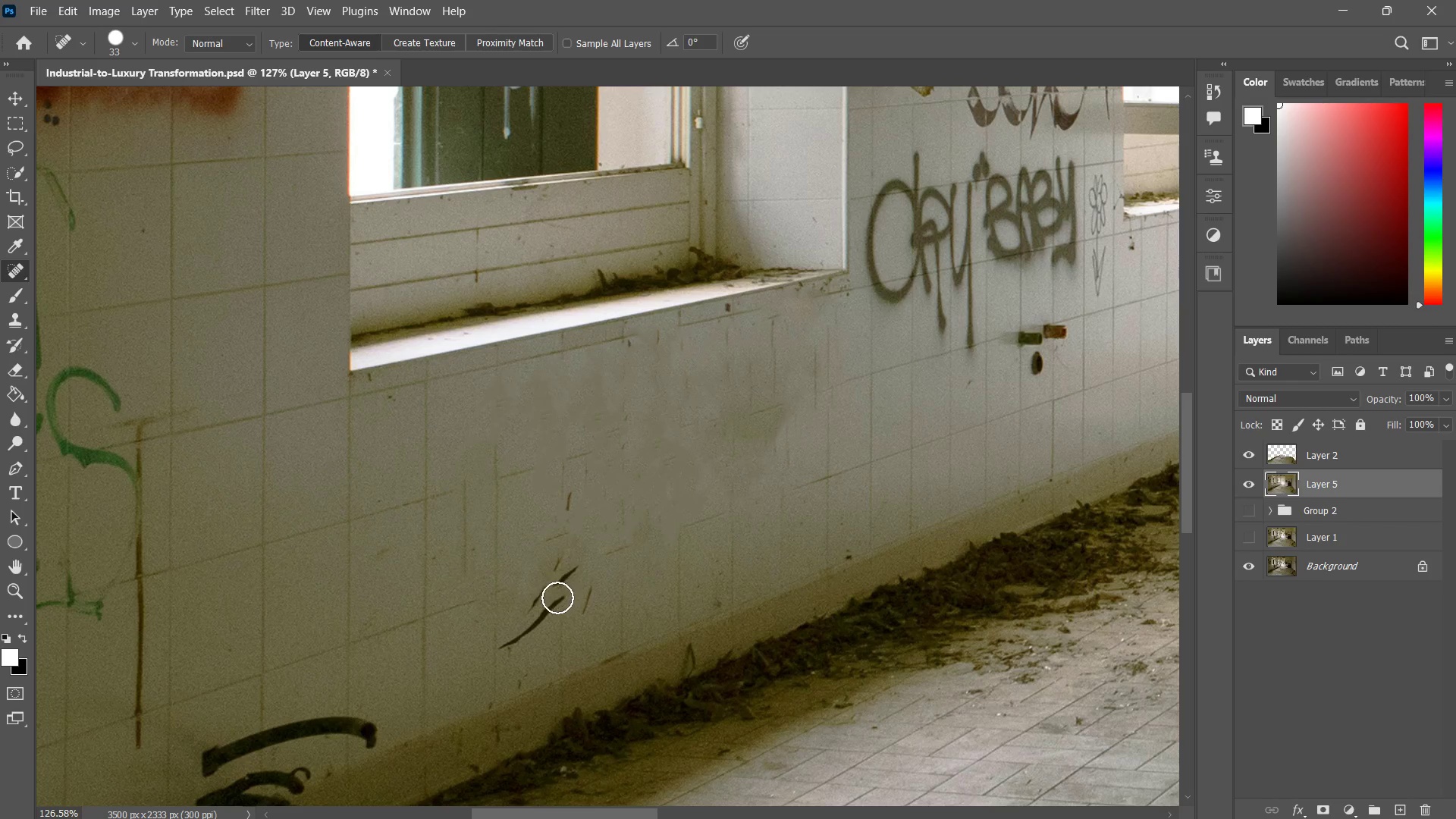 
left_click_drag(start_coordinate=[556, 601], to_coordinate=[507, 645])
 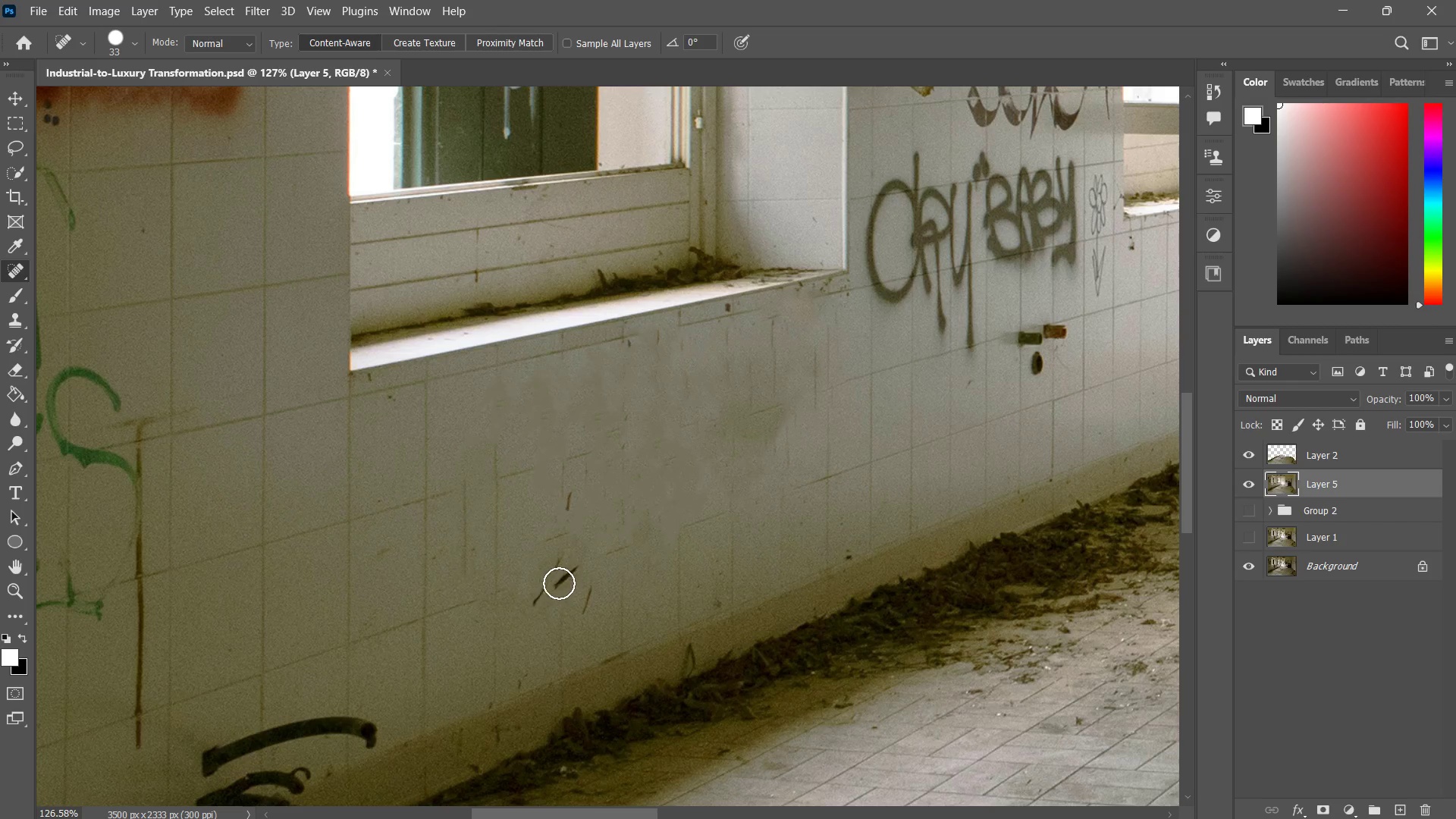 
left_click_drag(start_coordinate=[559, 585], to_coordinate=[548, 598])
 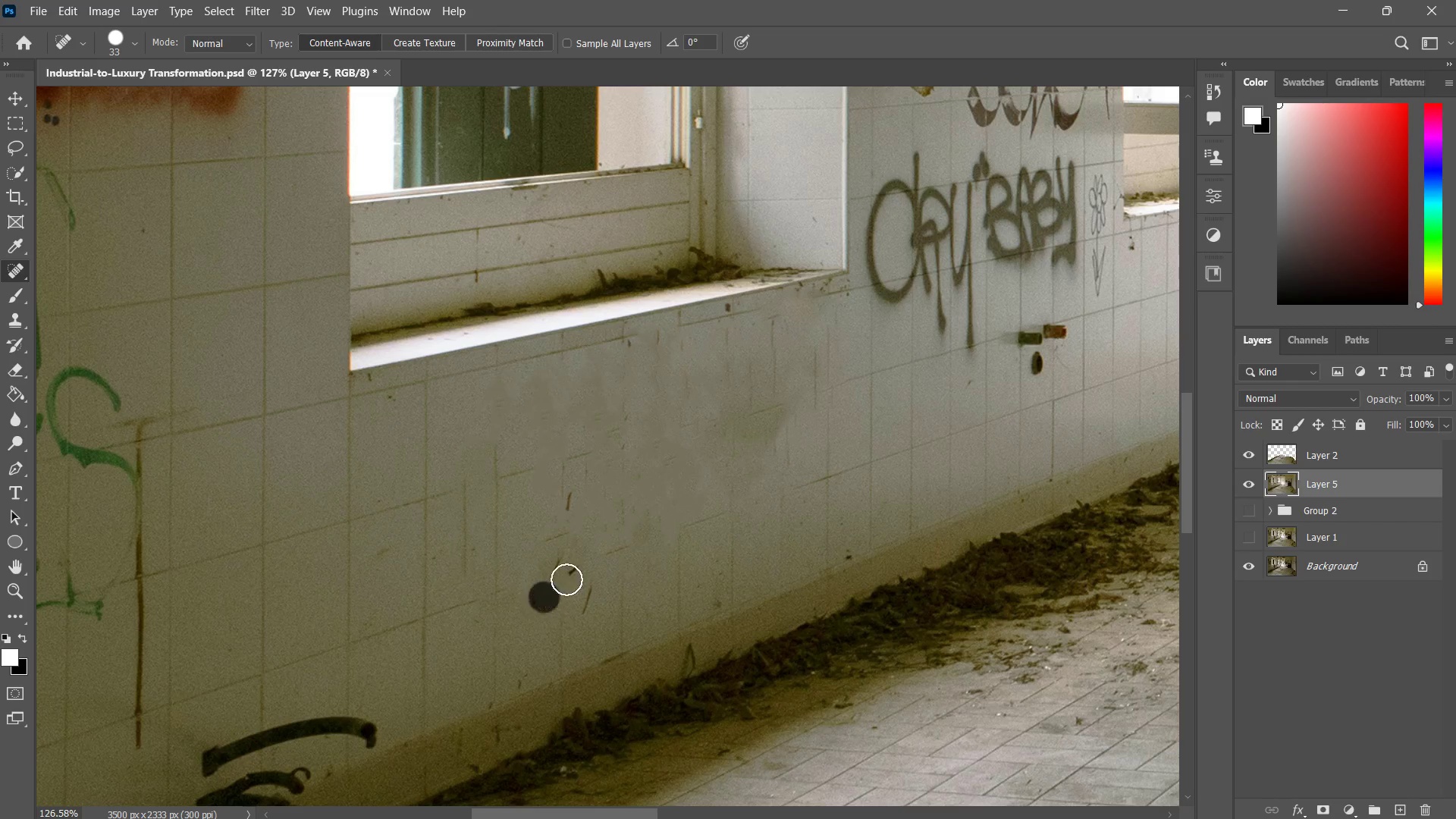 
left_click_drag(start_coordinate=[568, 579], to_coordinate=[573, 579])
 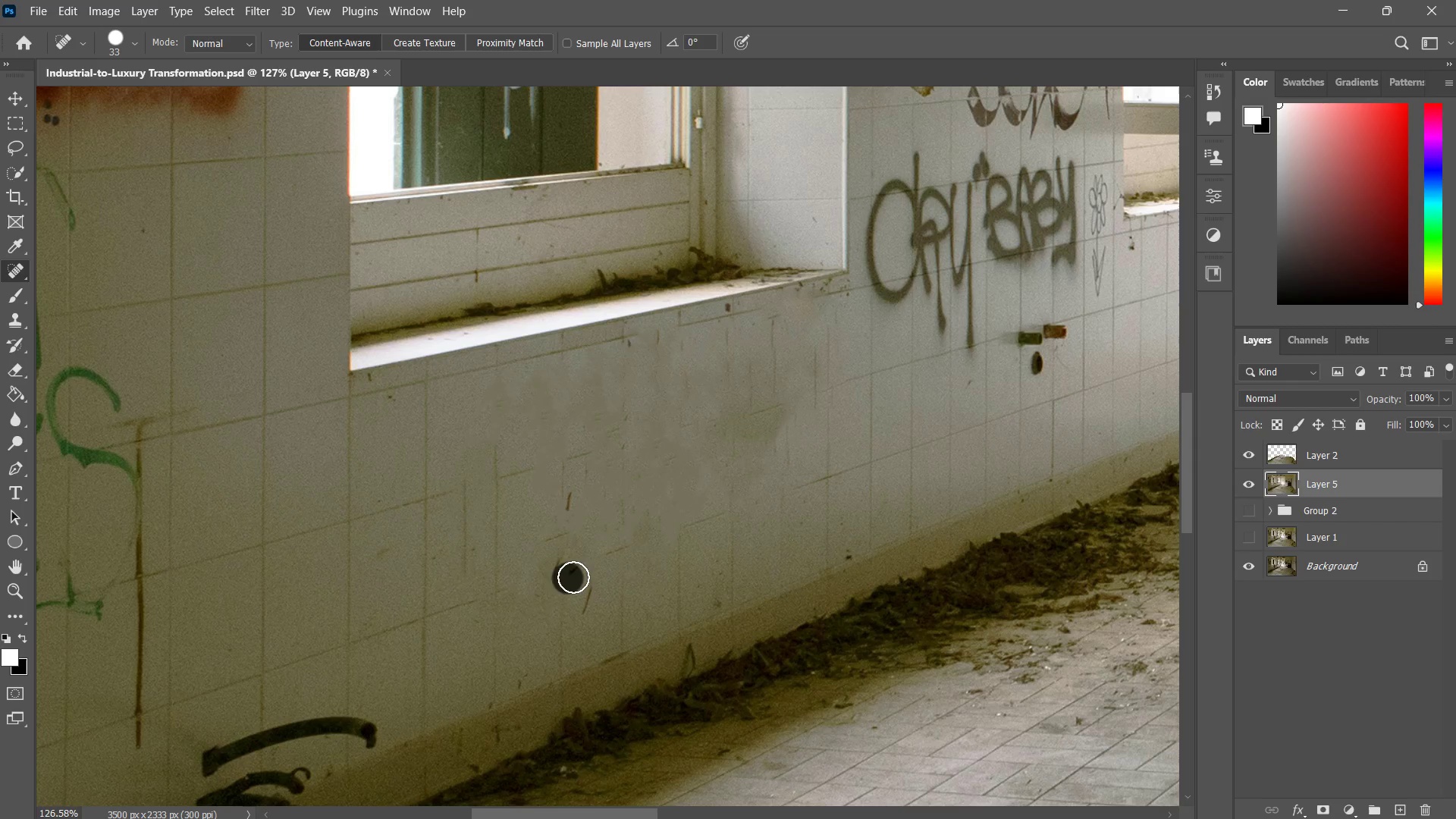 
triple_click([573, 577])
 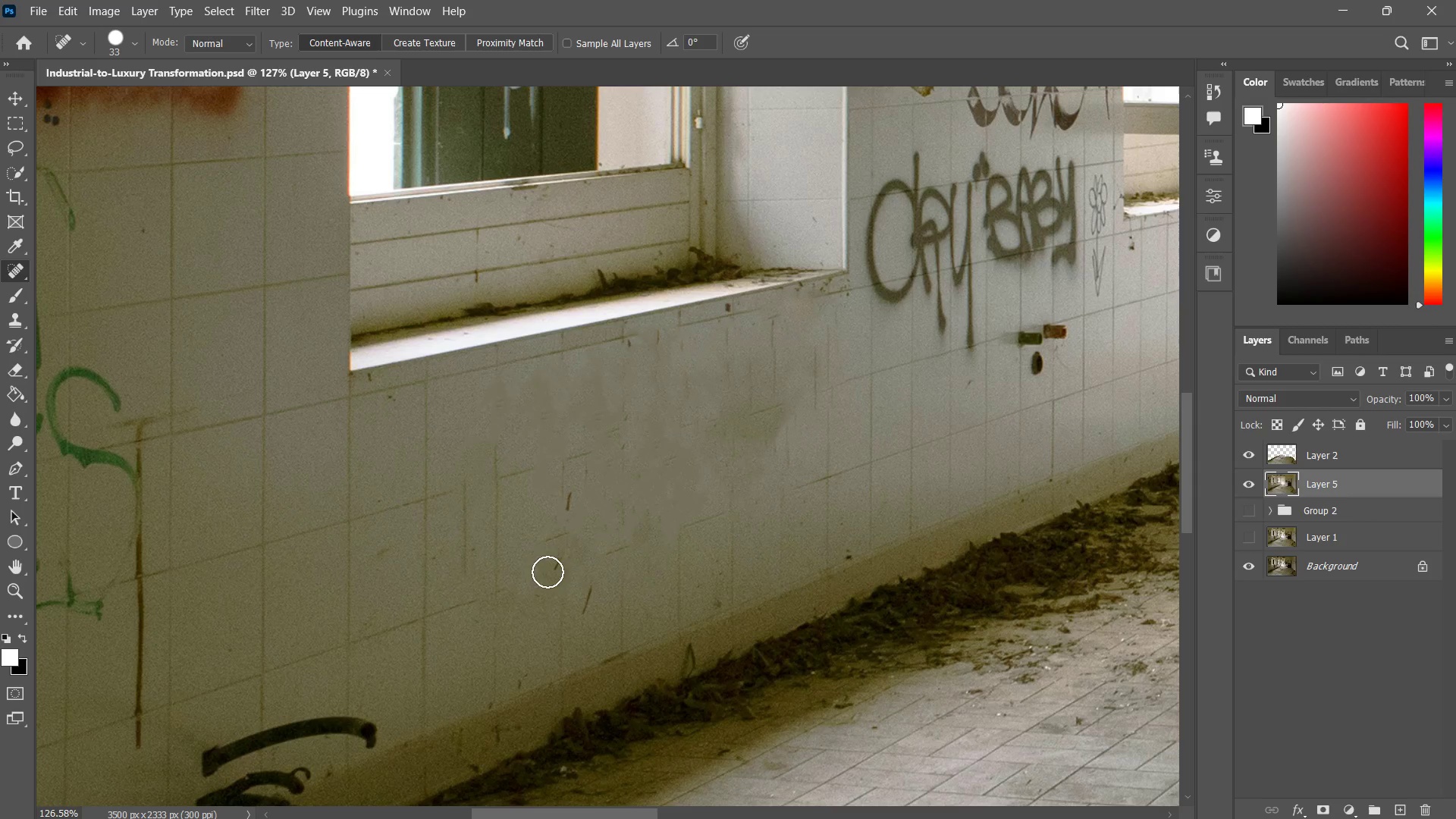 
left_click_drag(start_coordinate=[547, 572], to_coordinate=[551, 567])
 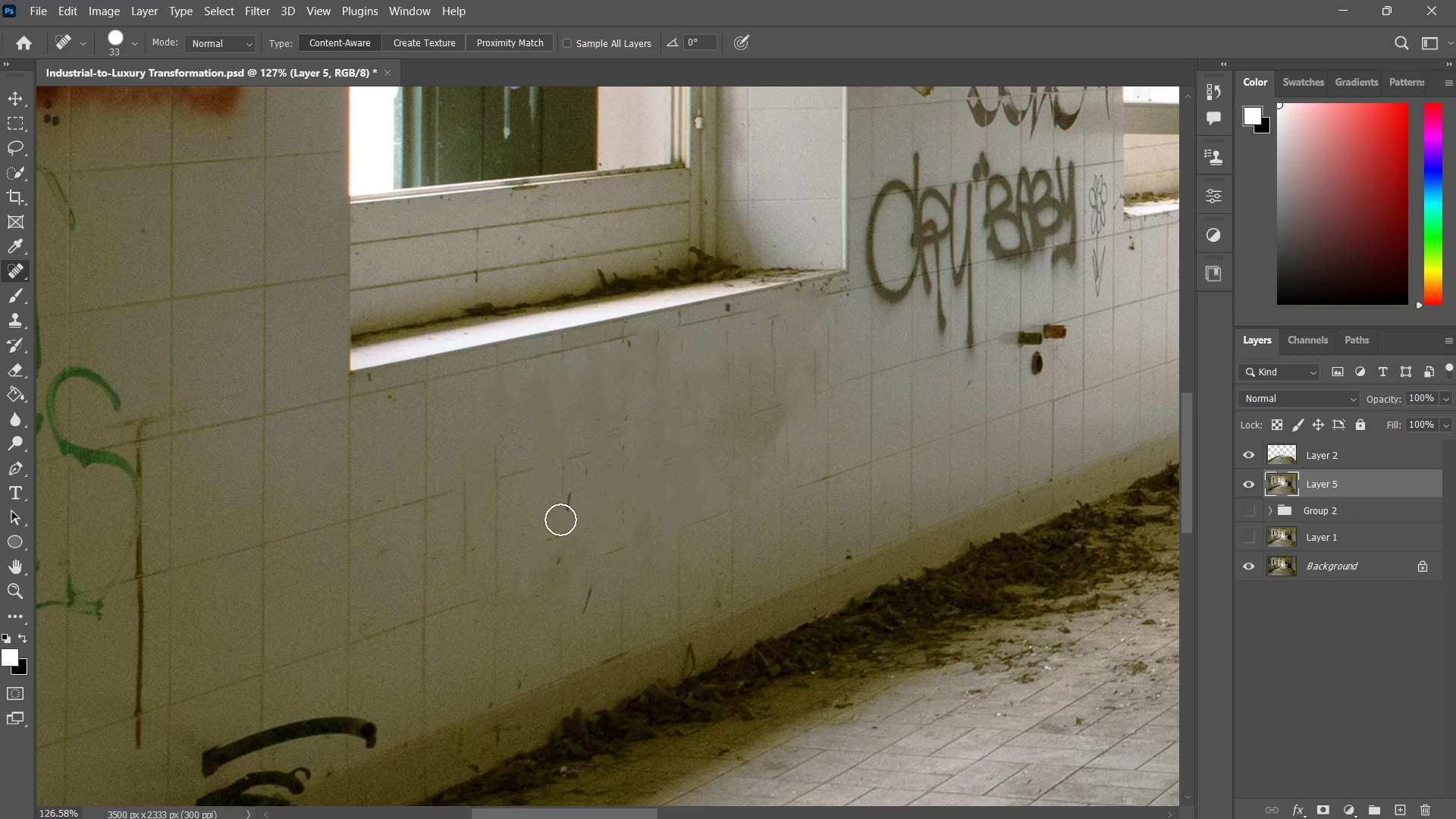 
triple_click([560, 519])
 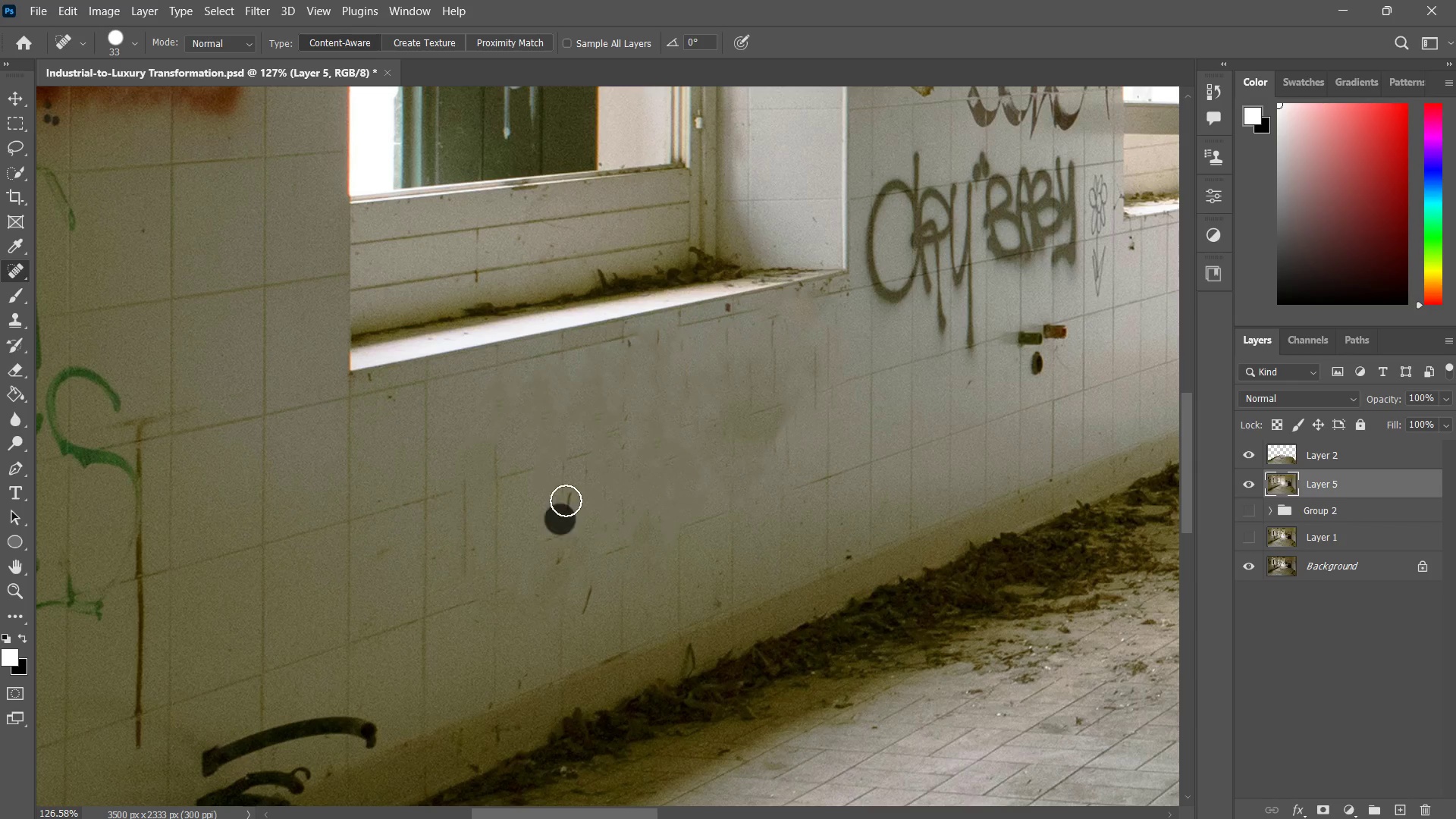 
triple_click([566, 498])
 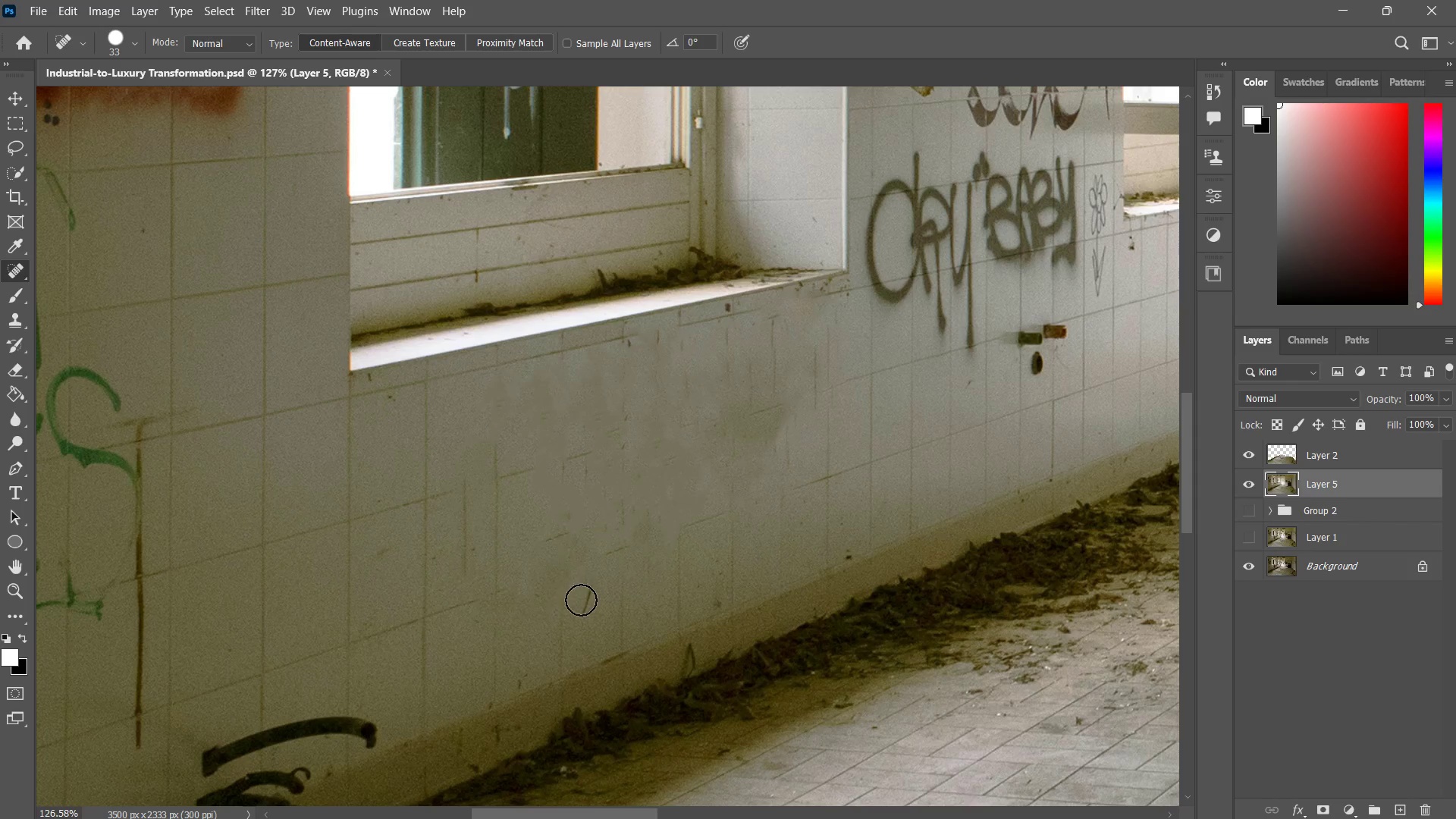 
double_click([593, 596])
 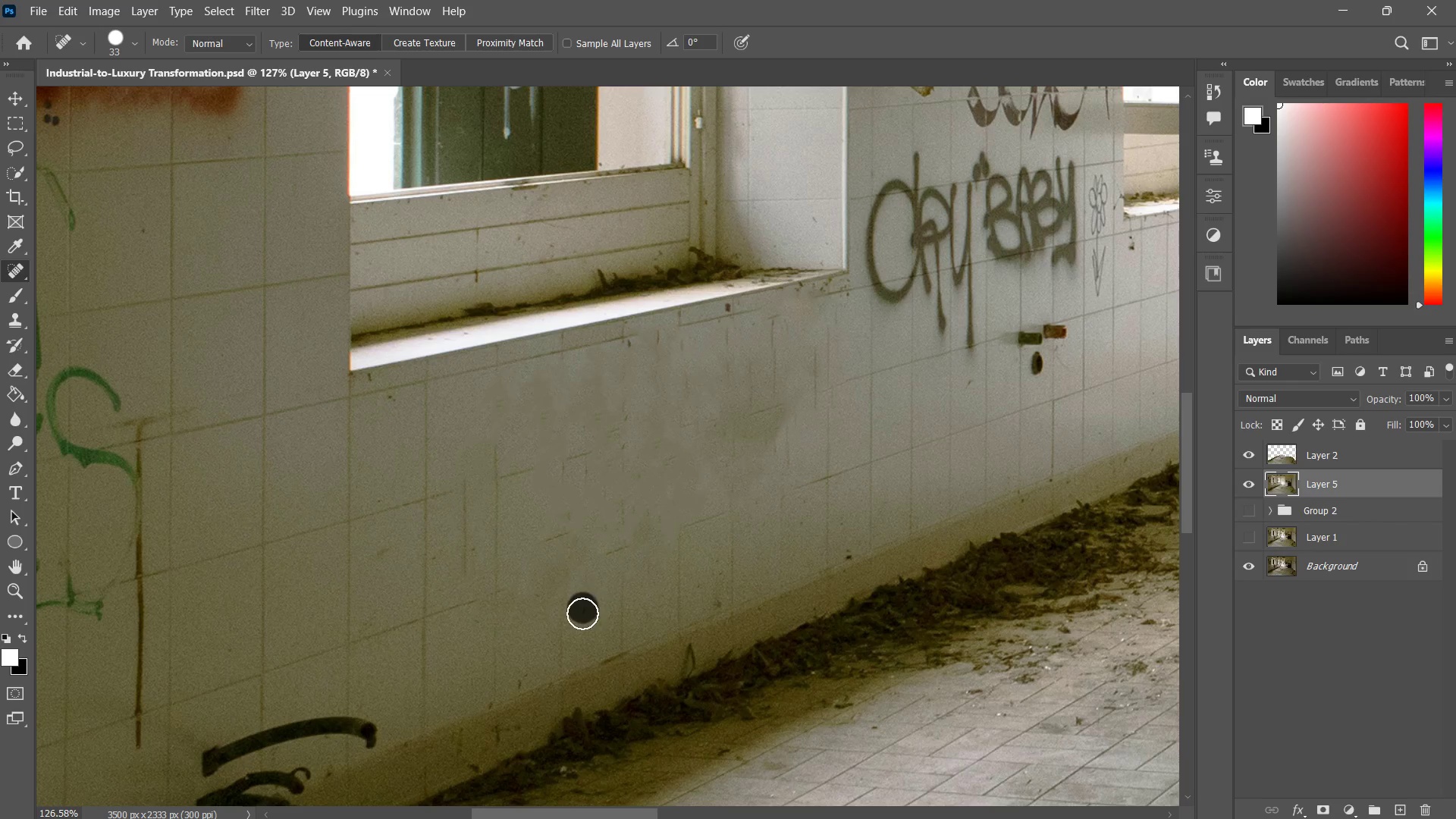 
left_click_drag(start_coordinate=[583, 608], to_coordinate=[582, 614])
 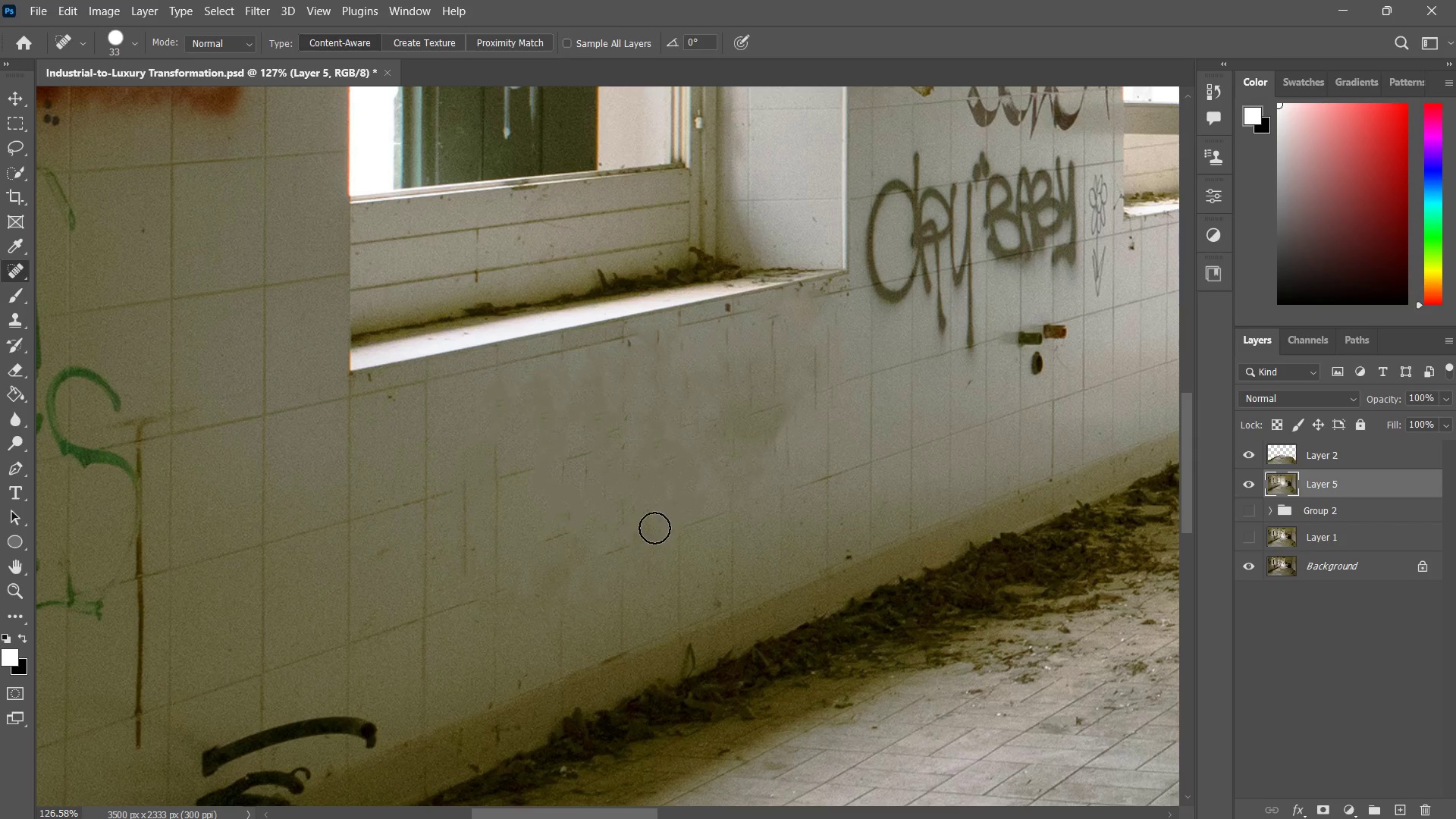 
key(Z)
 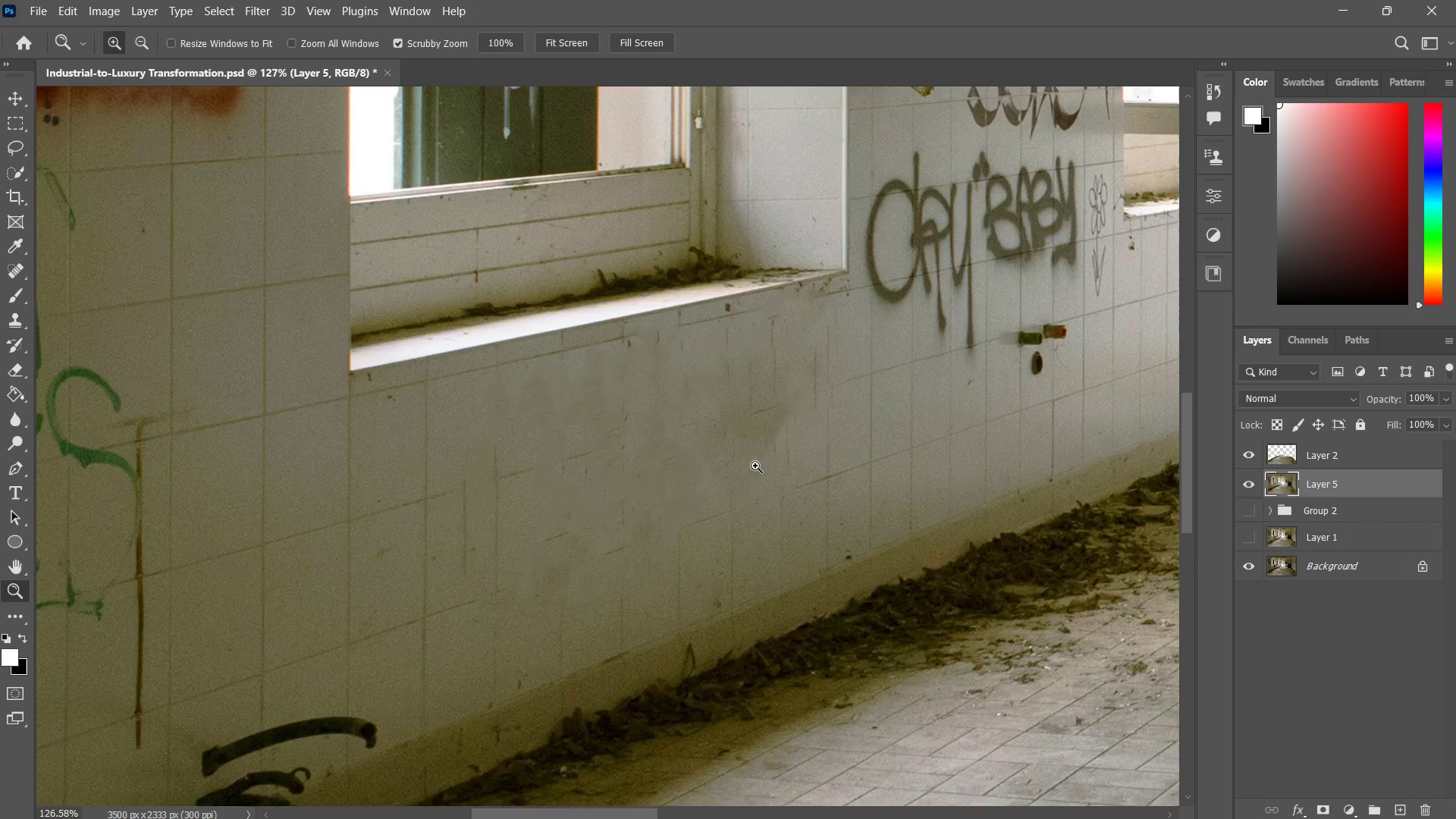 
left_click_drag(start_coordinate=[755, 466], to_coordinate=[700, 521])
 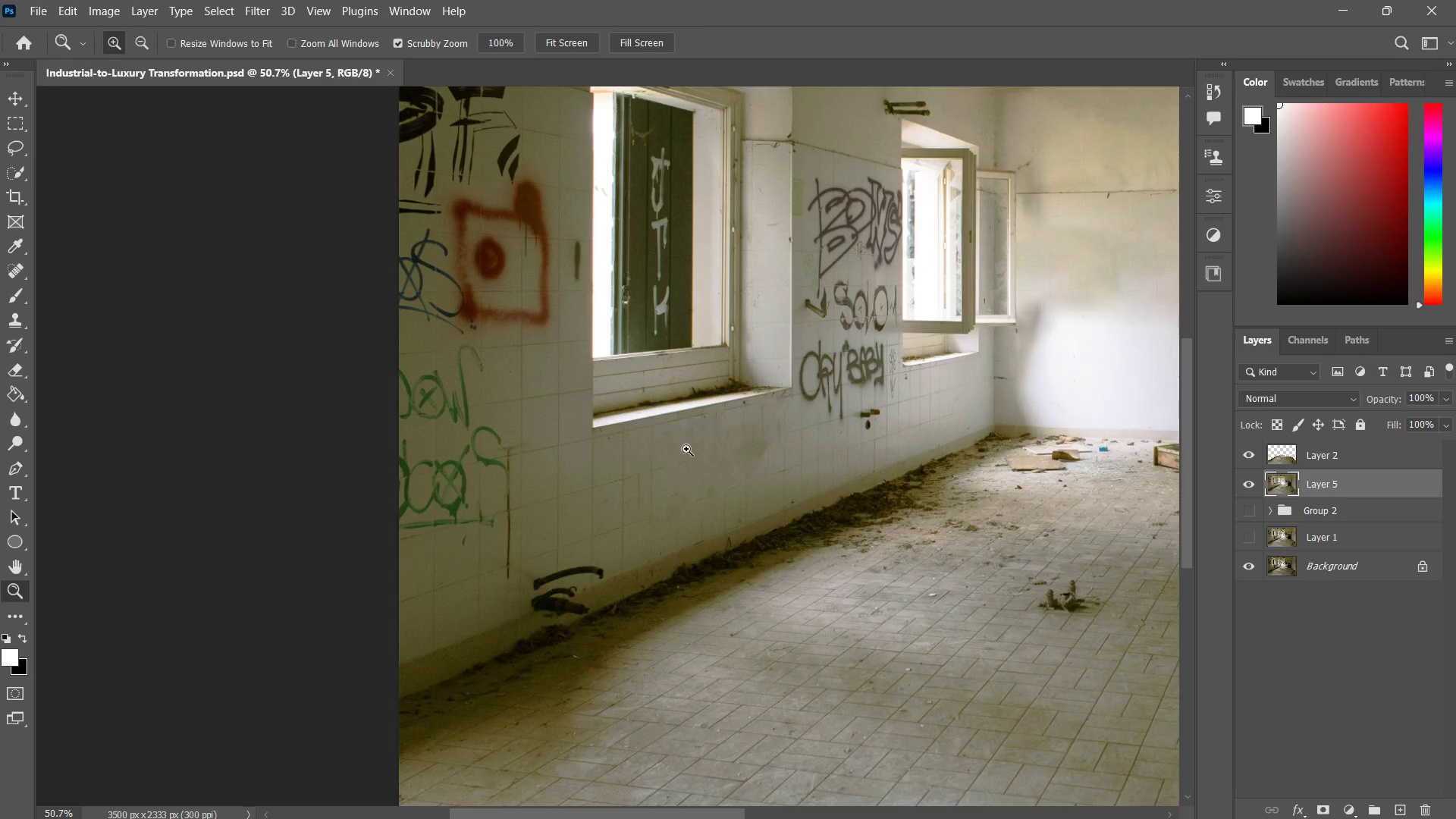 
left_click_drag(start_coordinate=[708, 425], to_coordinate=[767, 404])
 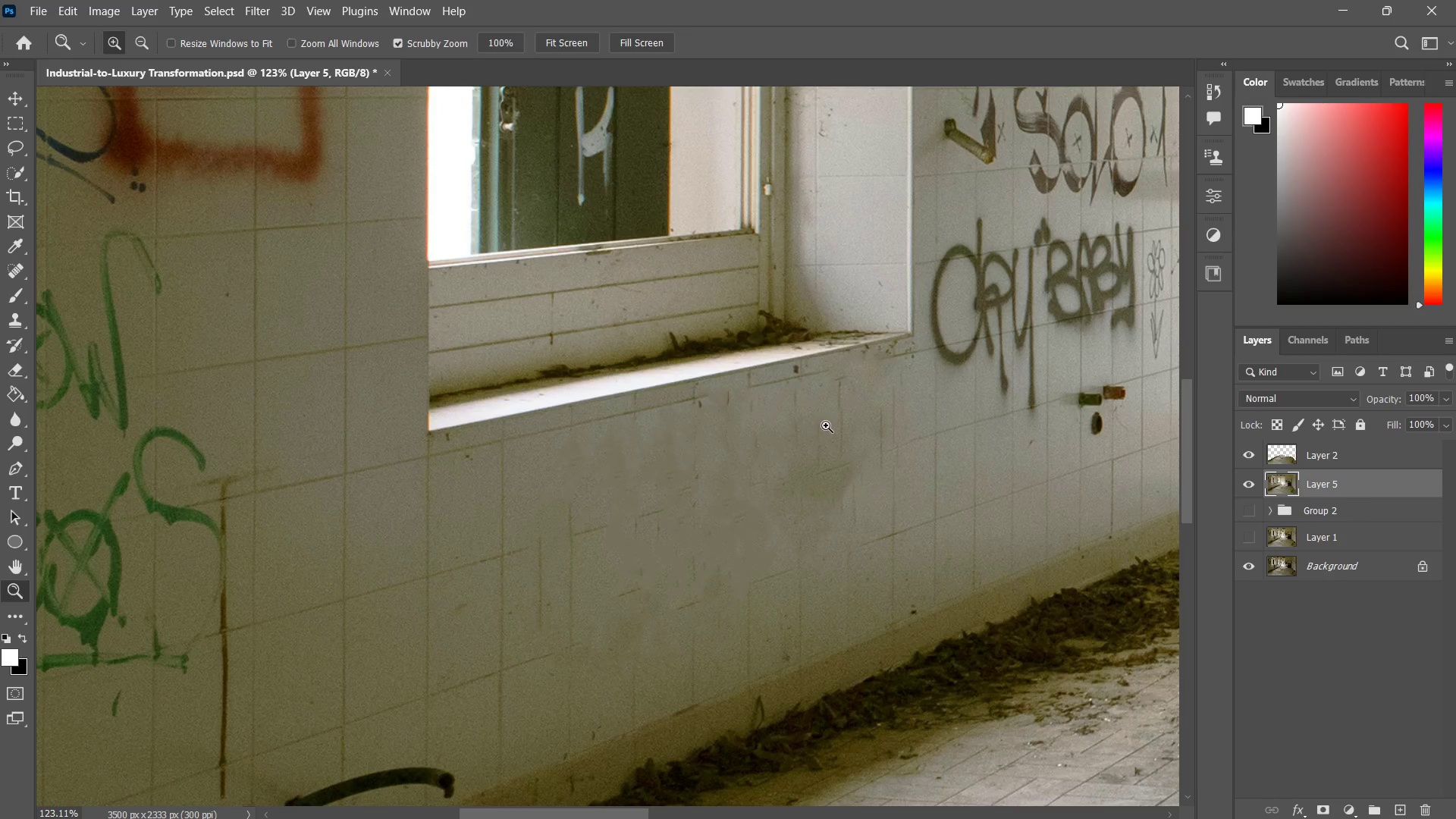 
left_click_drag(start_coordinate=[825, 425], to_coordinate=[851, 423])
 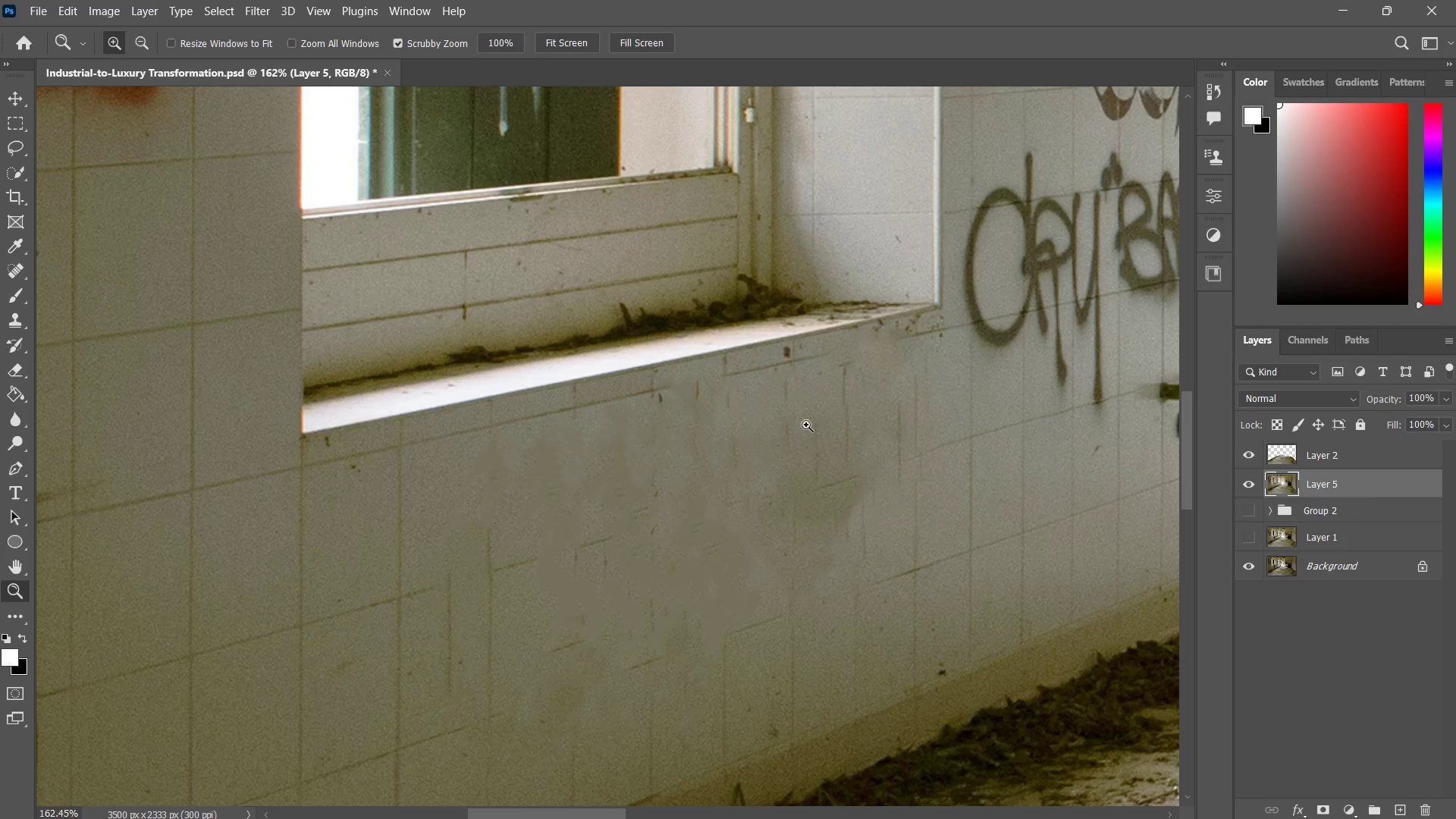 
key(J)
 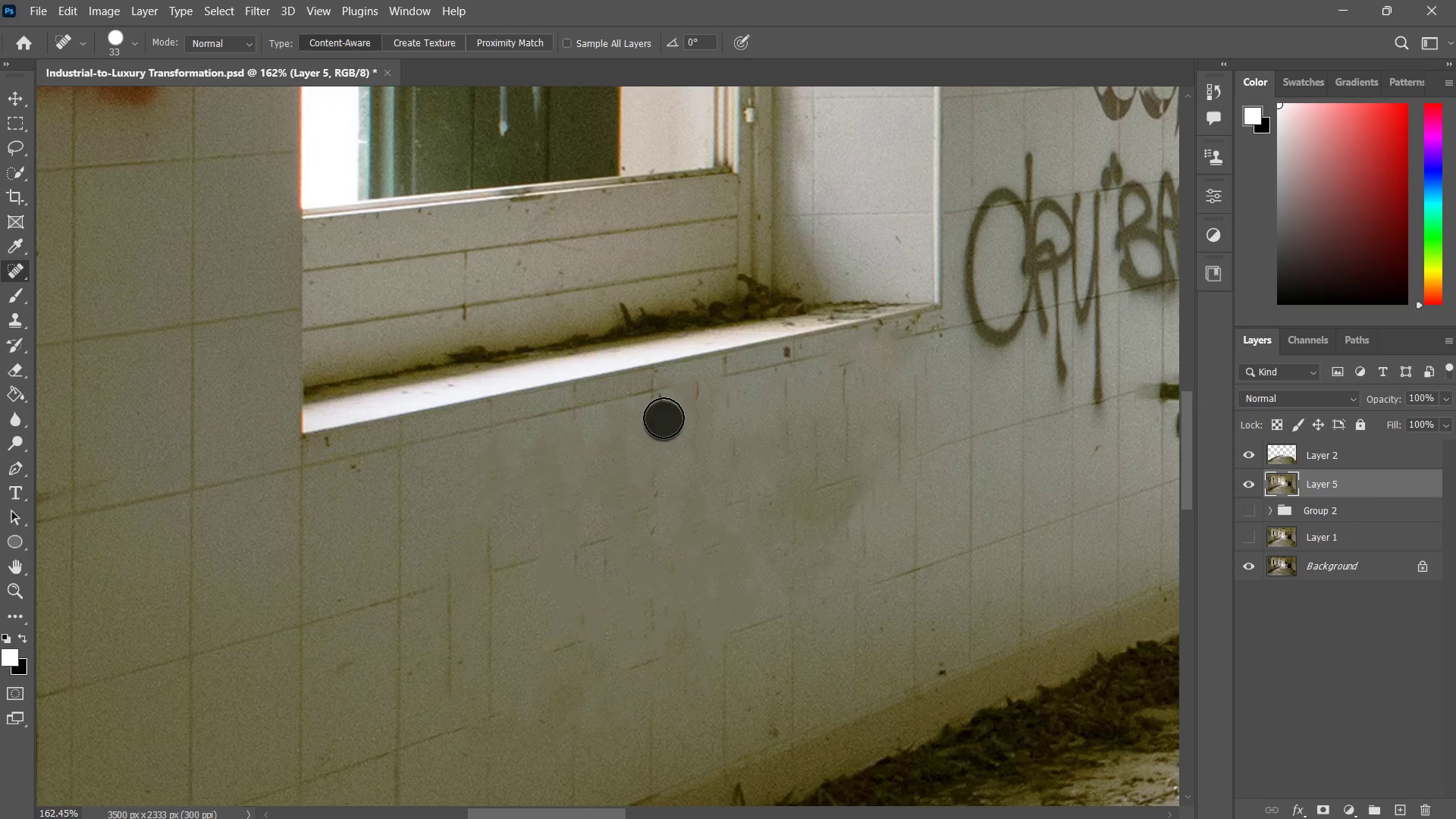 
double_click([669, 413])
 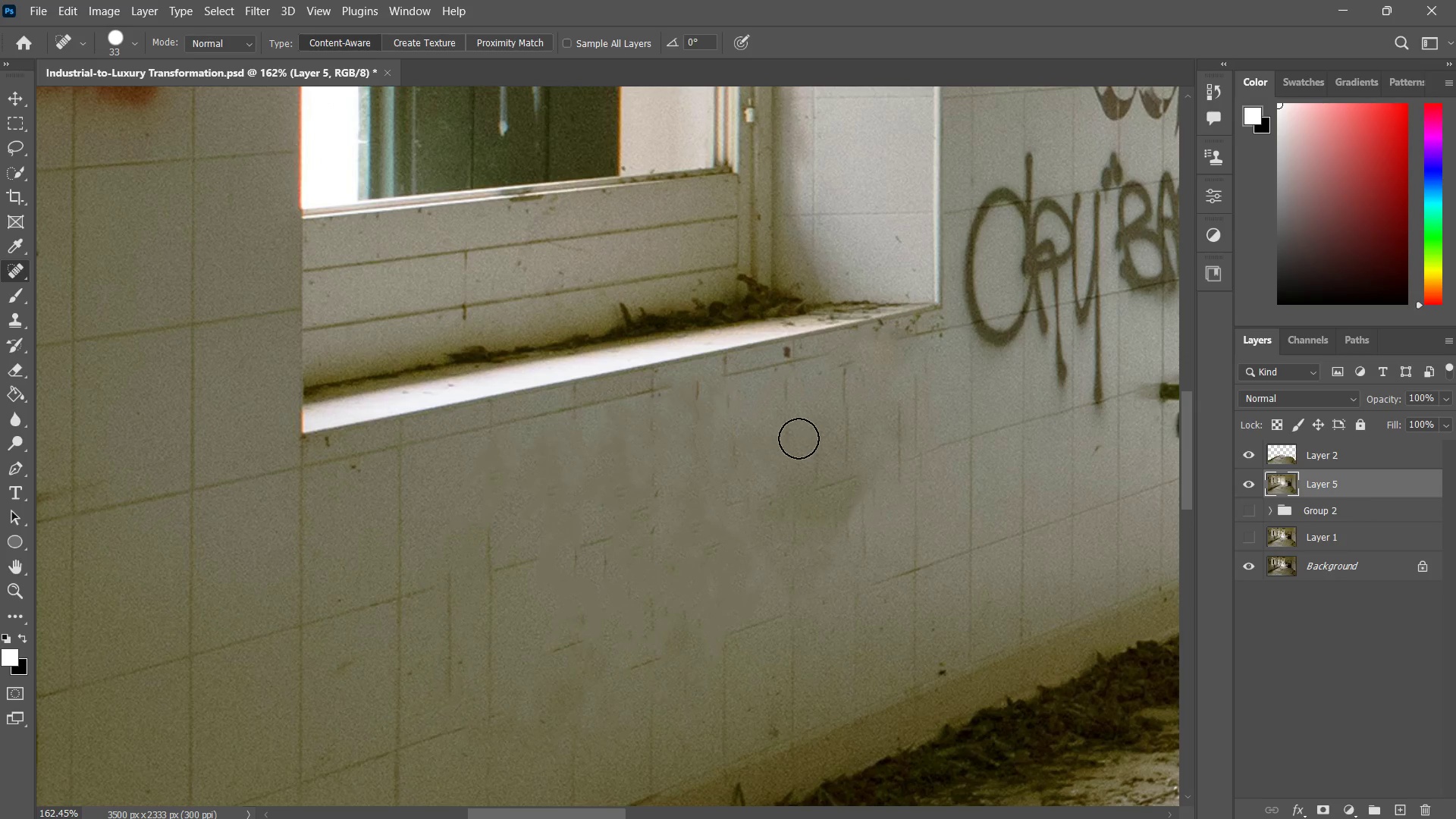 
hold_key(key=Space, duration=0.81)
 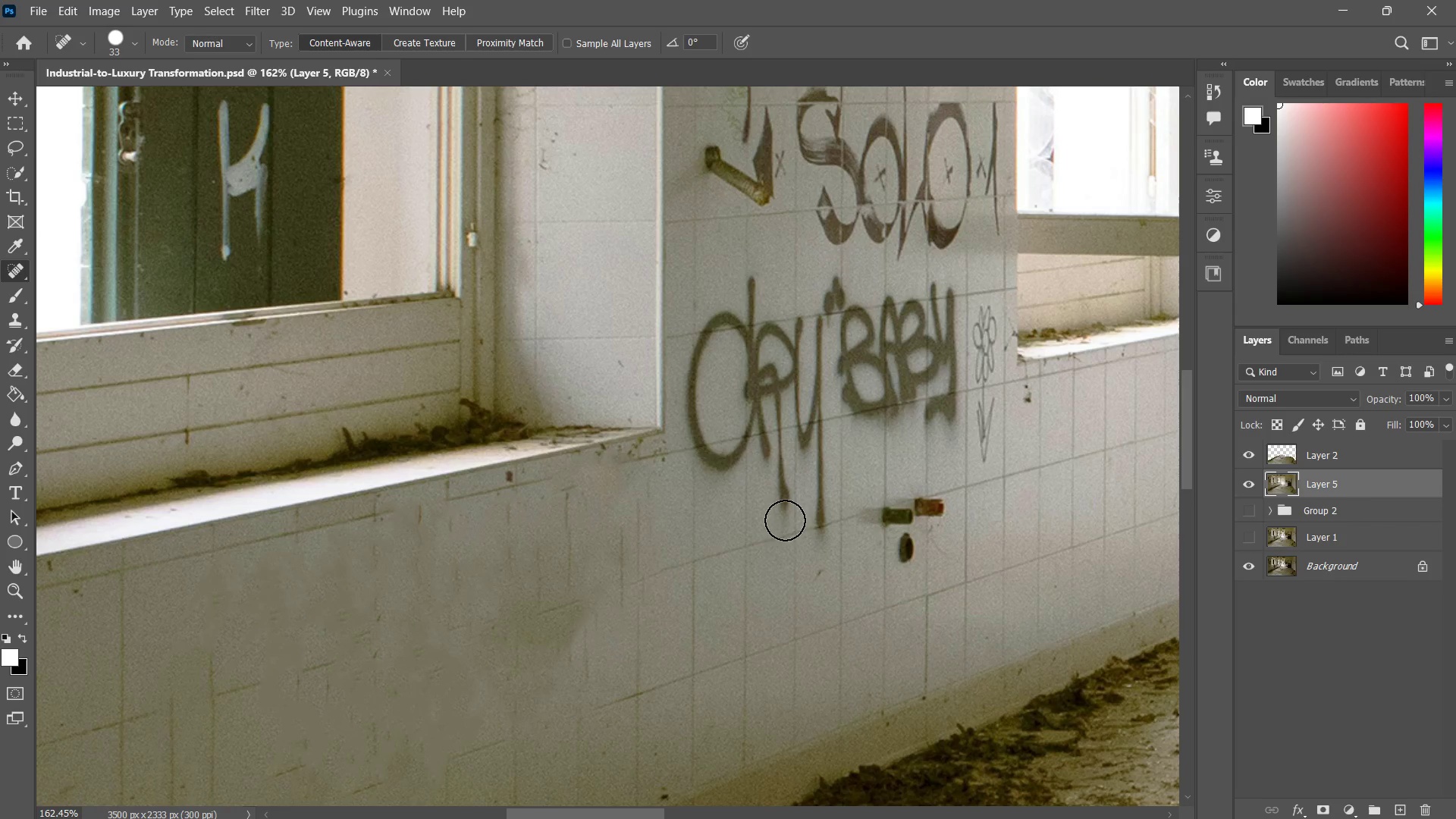 
left_click_drag(start_coordinate=[920, 479], to_coordinate=[642, 603])
 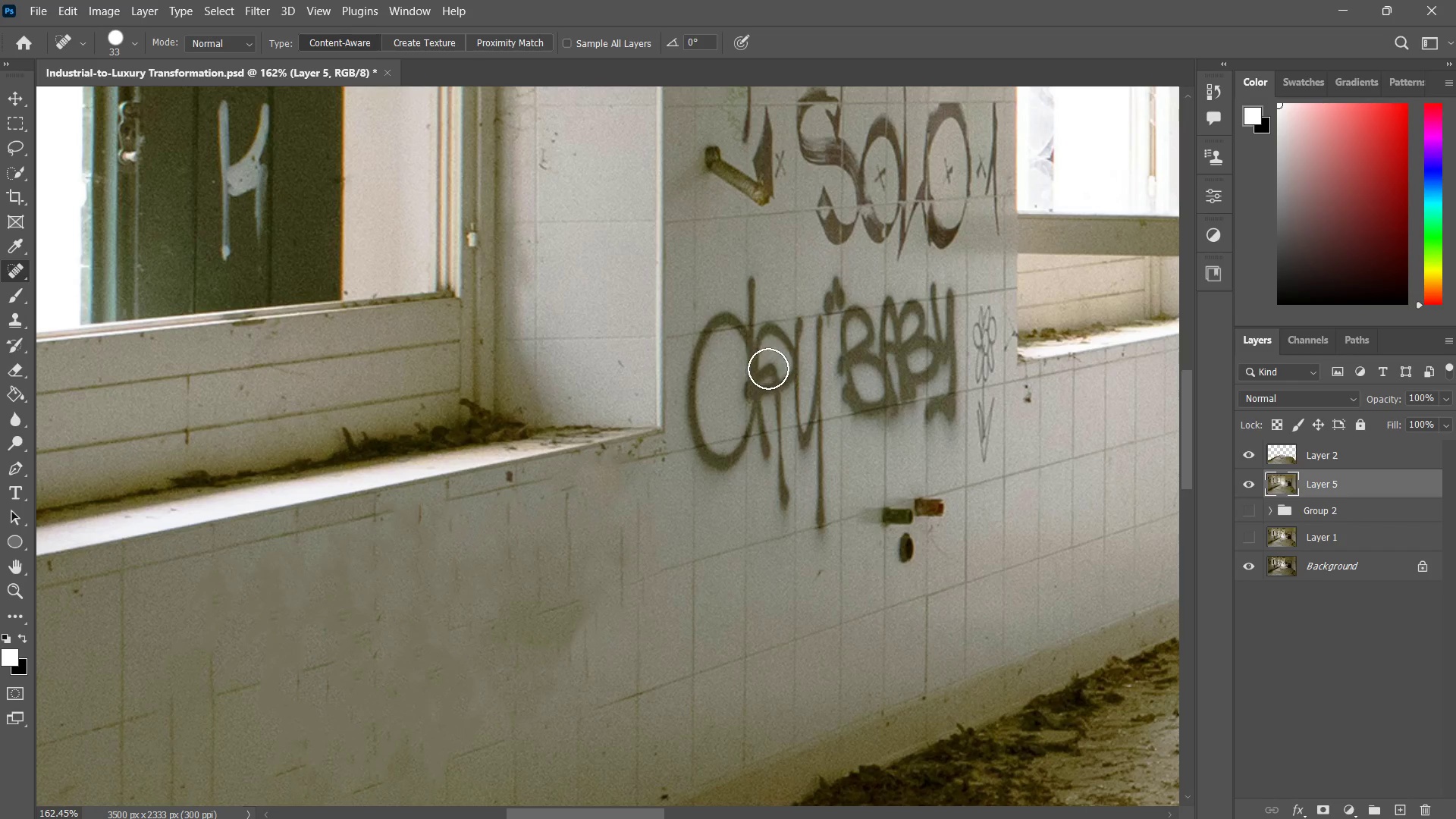 
left_click_drag(start_coordinate=[755, 347], to_coordinate=[846, 319])
 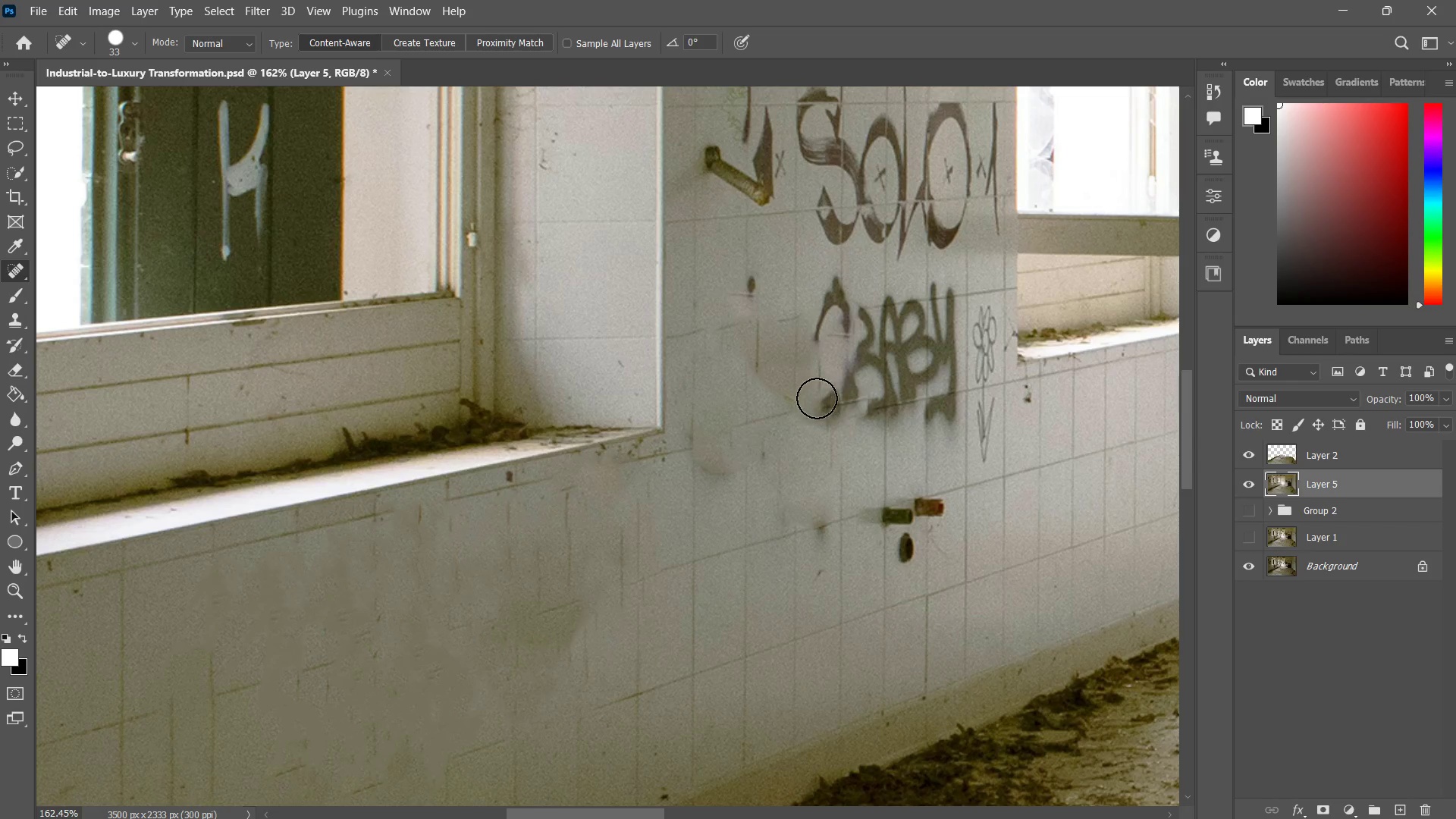 
left_click_drag(start_coordinate=[824, 409], to_coordinate=[761, 310])
 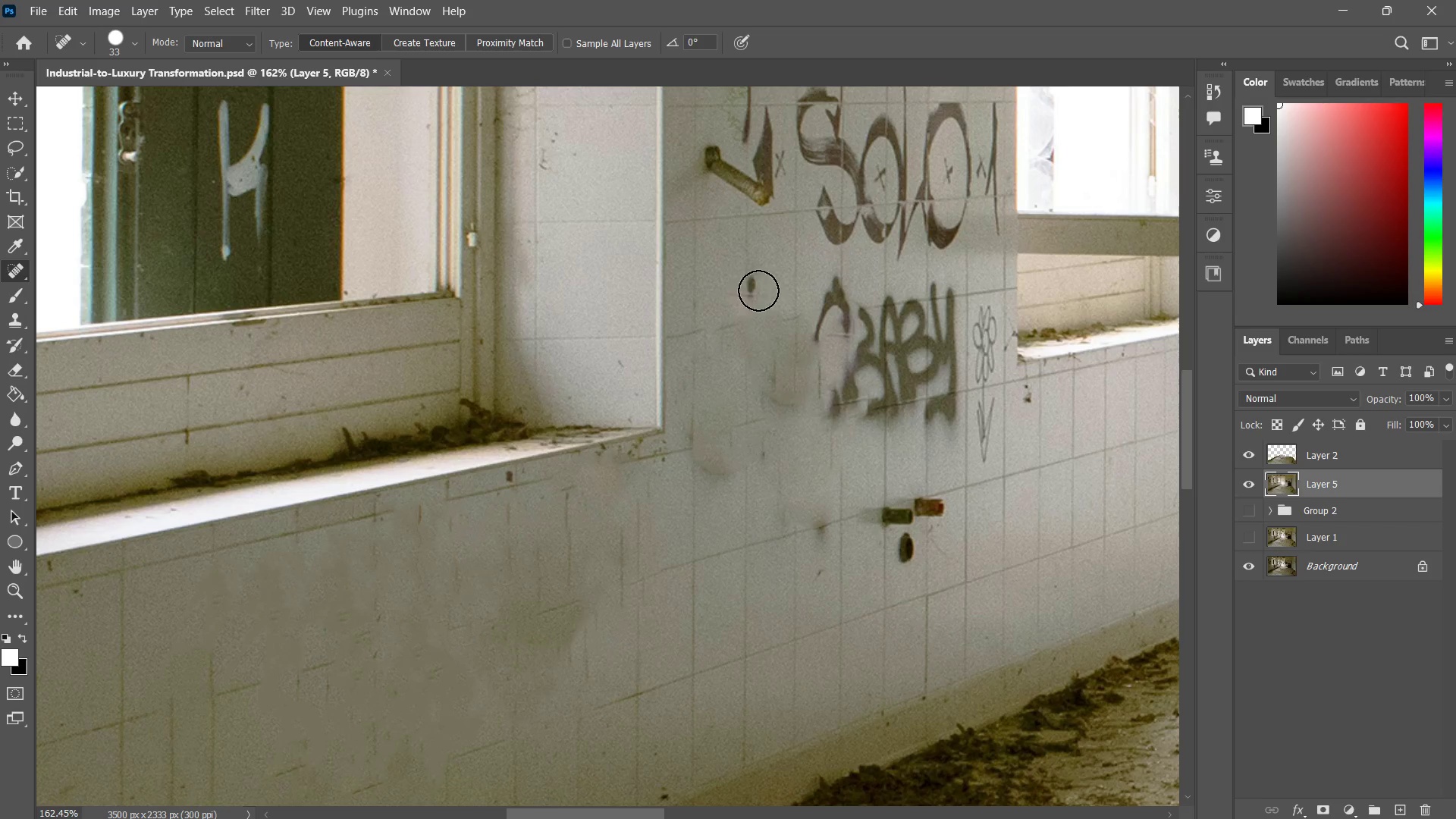 
left_click_drag(start_coordinate=[756, 280], to_coordinate=[776, 343])
 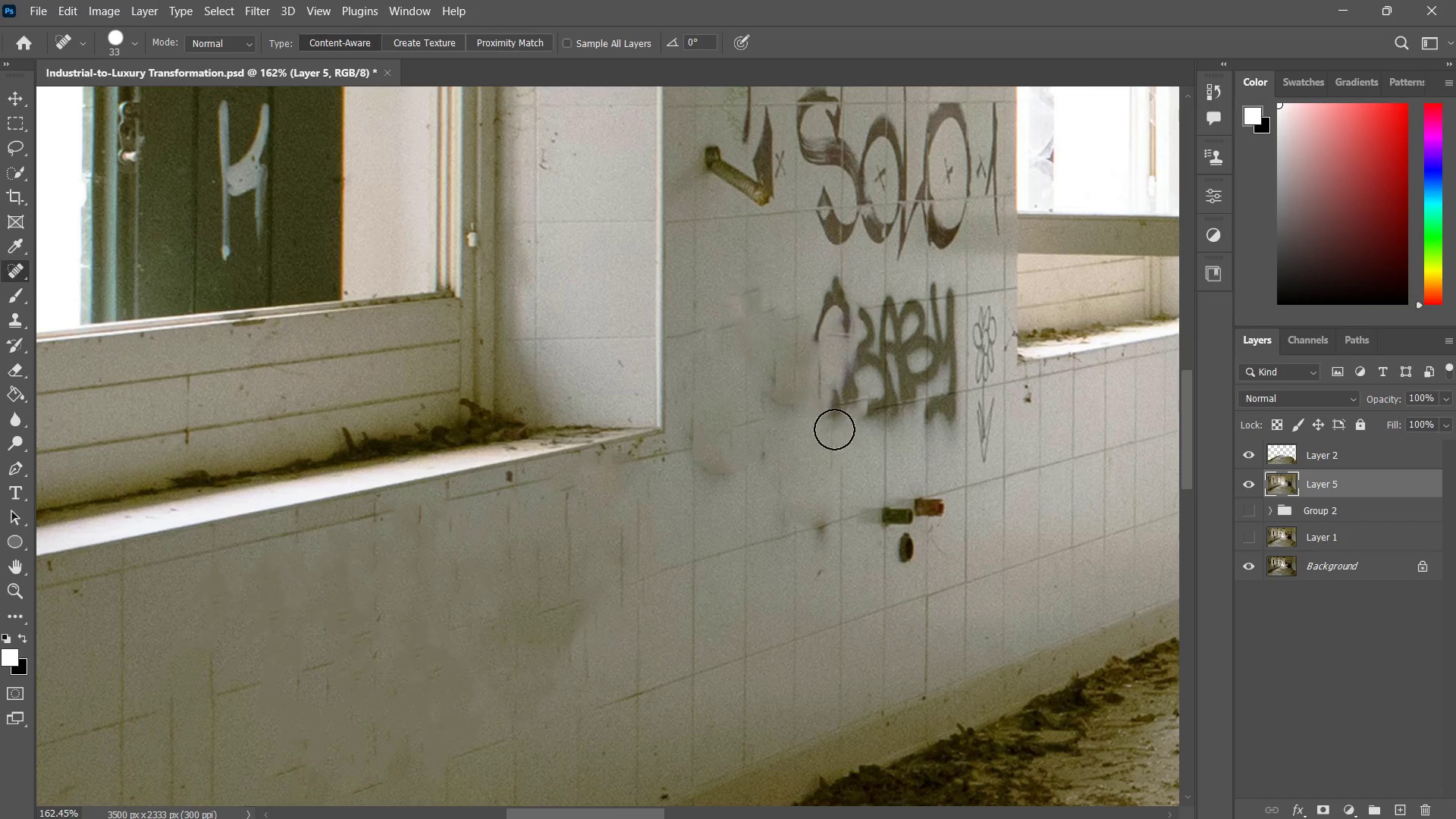 
type(zz)
 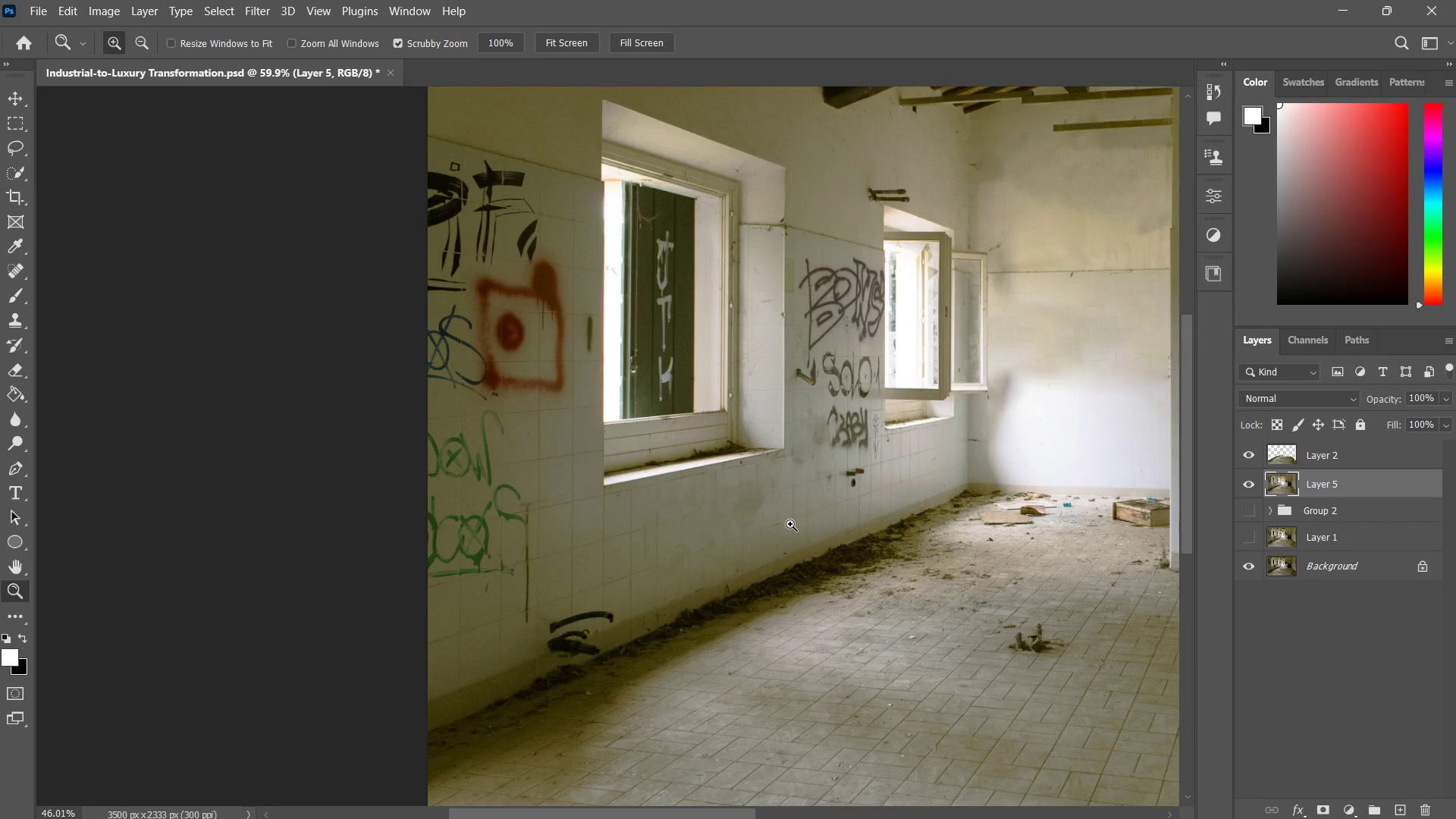 
left_click_drag(start_coordinate=[843, 441], to_coordinate=[779, 541])
 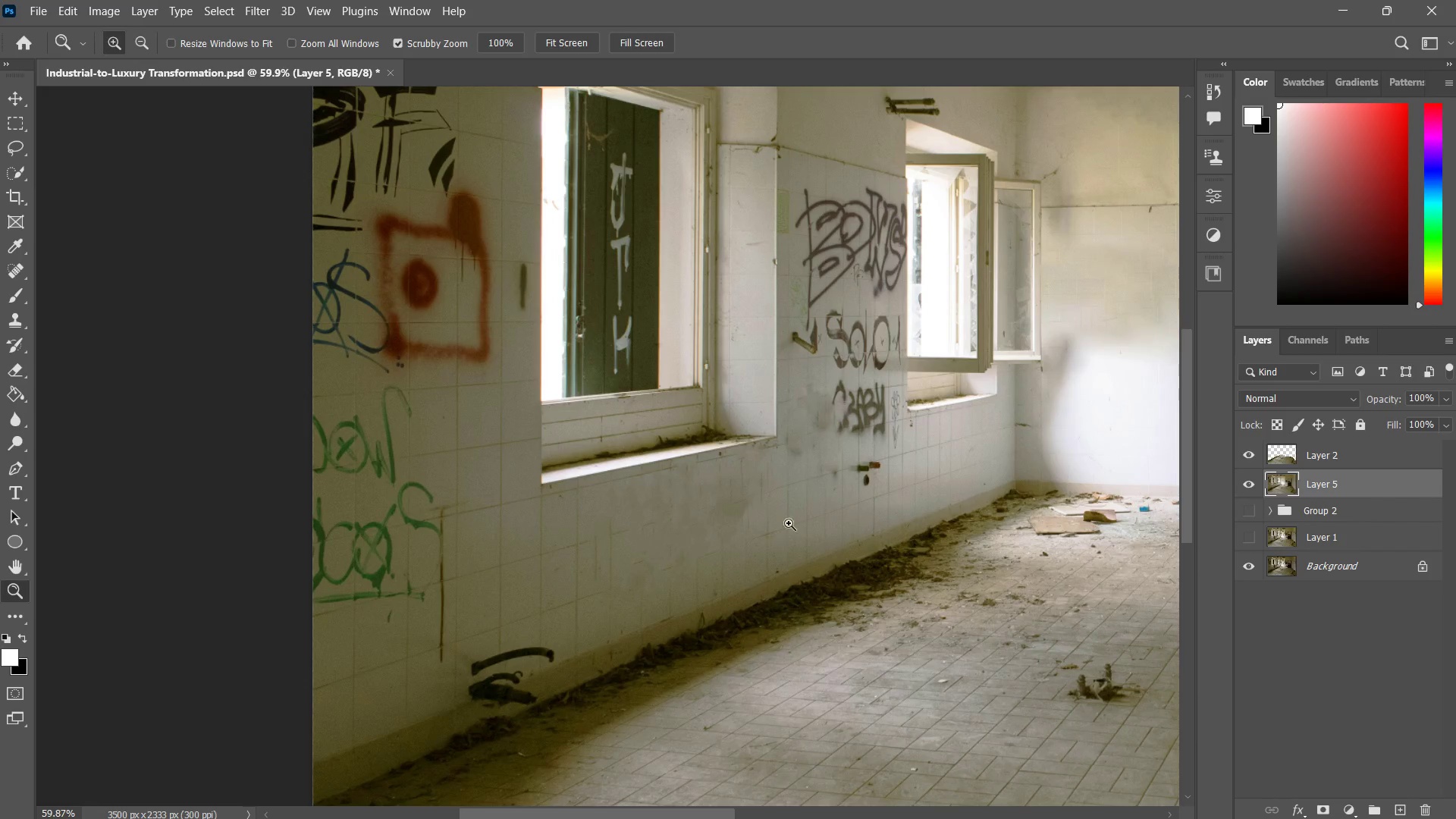 
hold_key(key=Z, duration=8.17)
 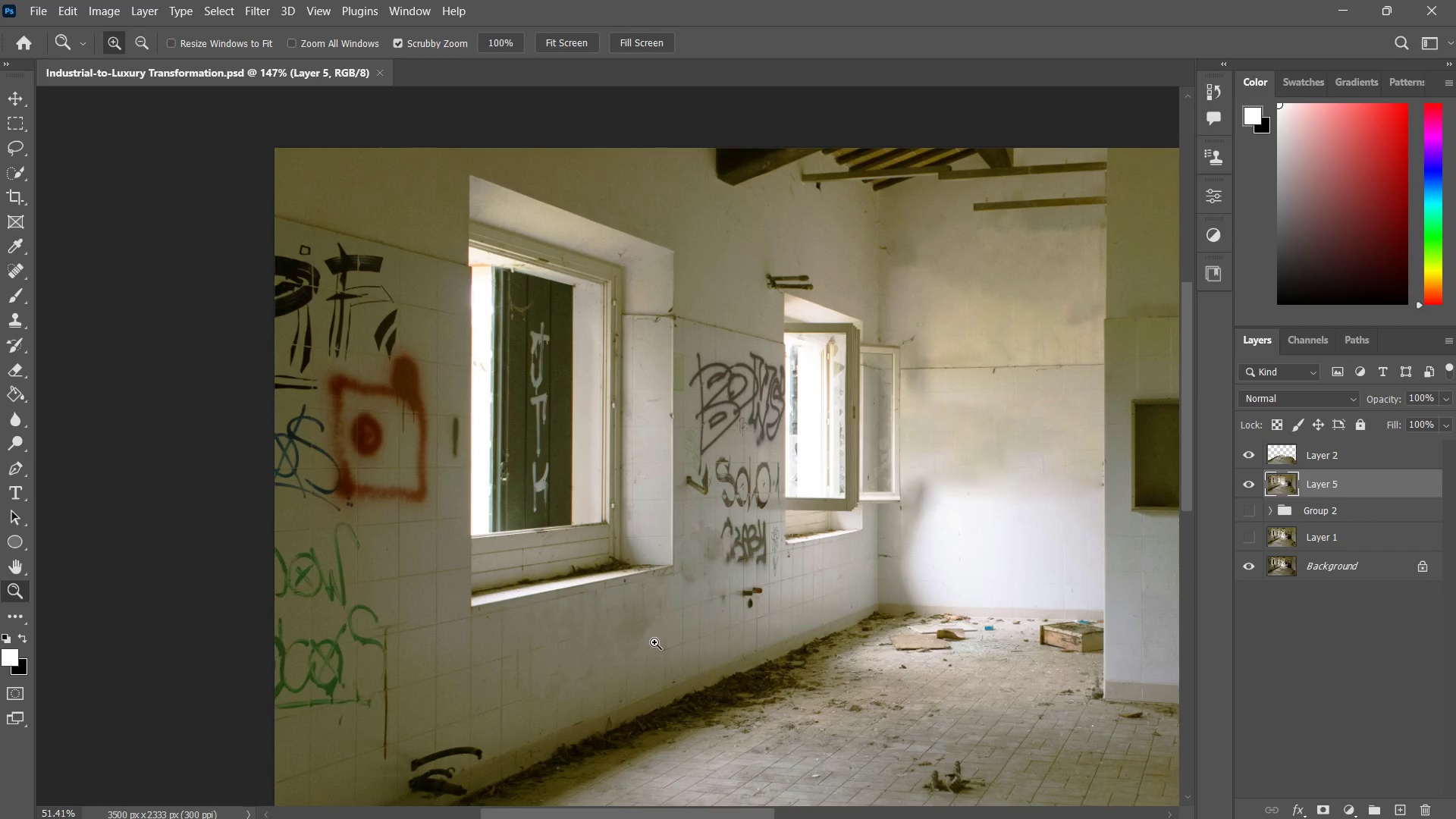 
left_click_drag(start_coordinate=[810, 492], to_coordinate=[790, 524])
 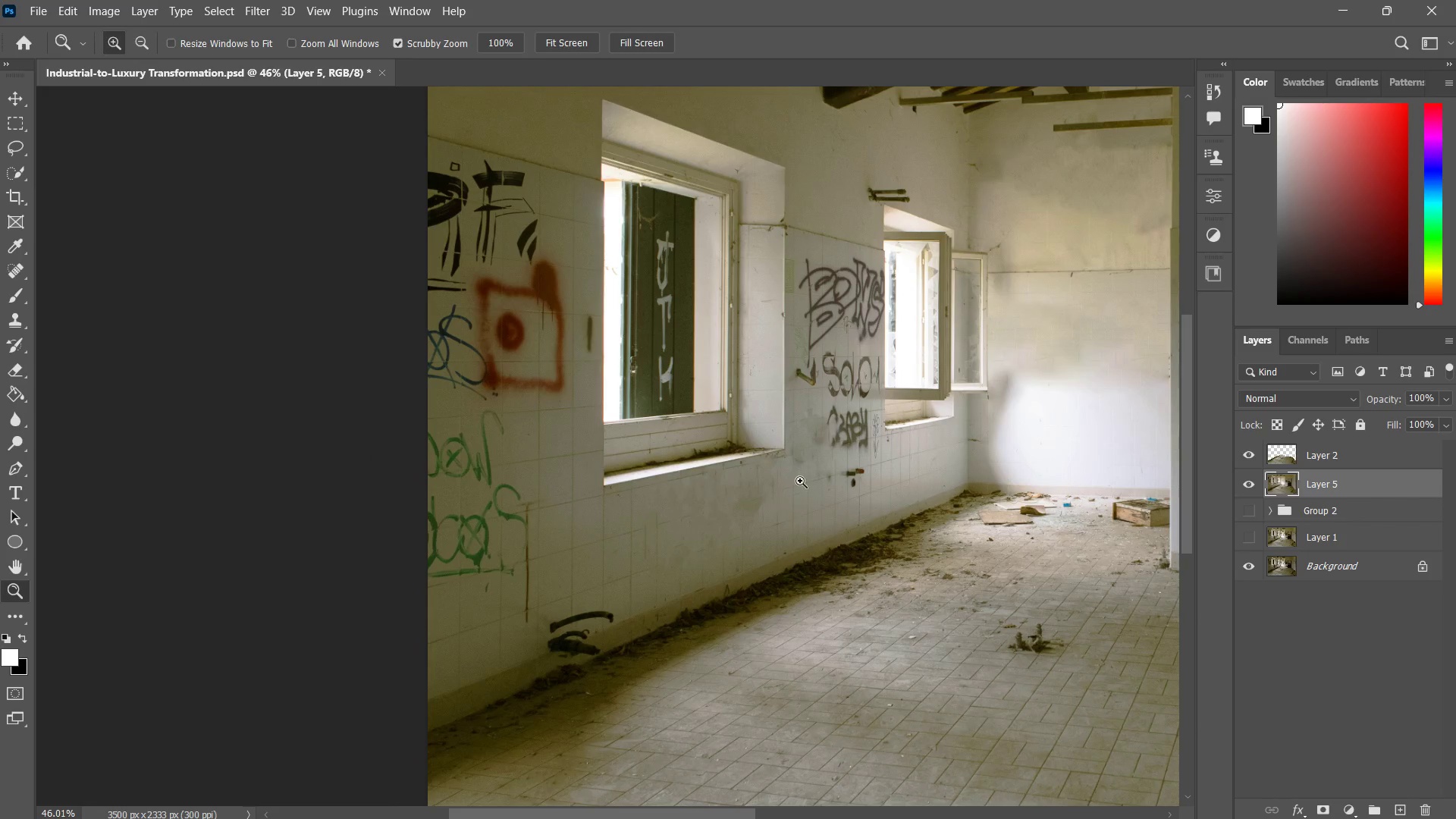 
left_click_drag(start_coordinate=[808, 423], to_coordinate=[851, 397])
 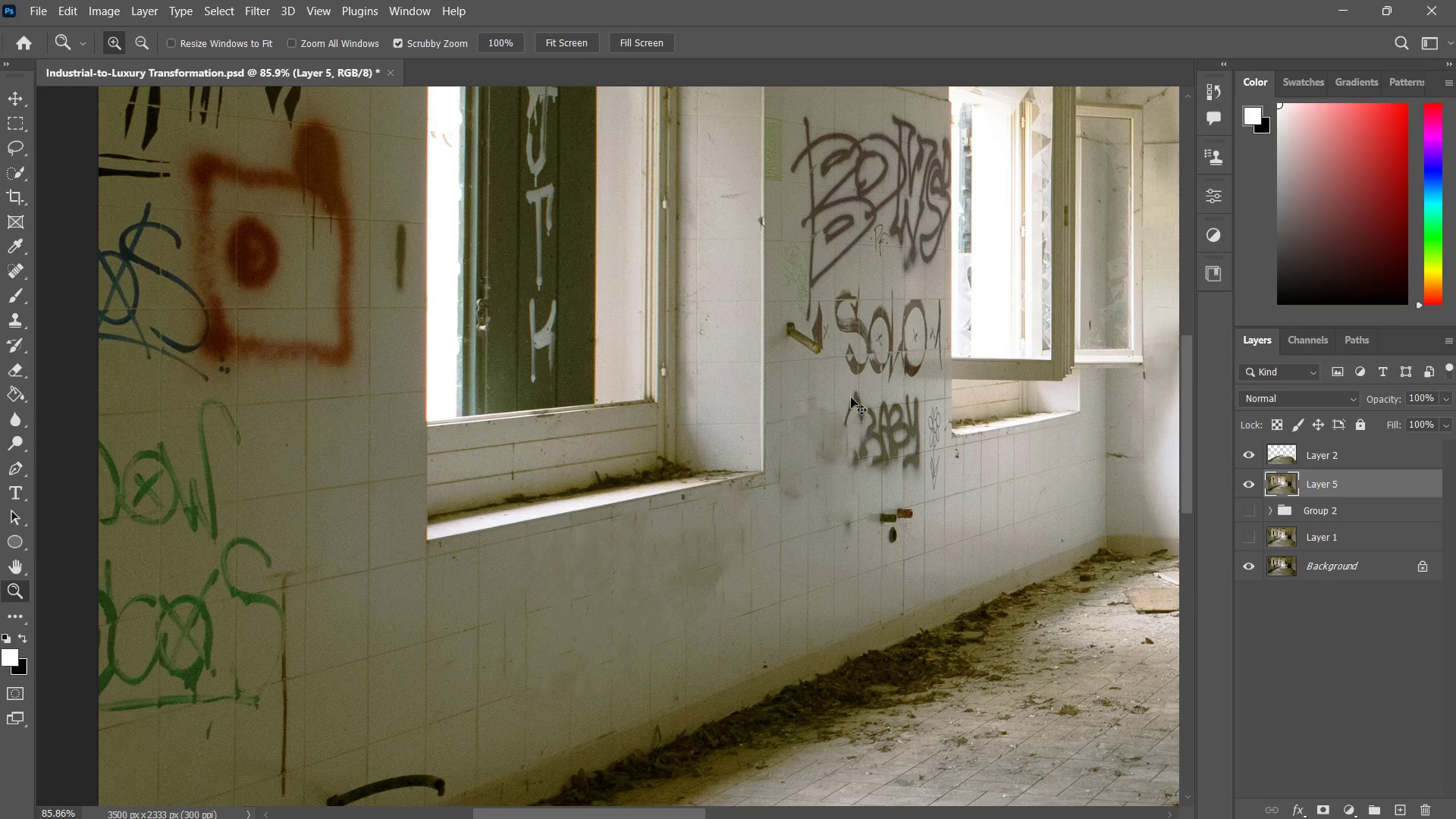 
key(Control+ControlLeft)
 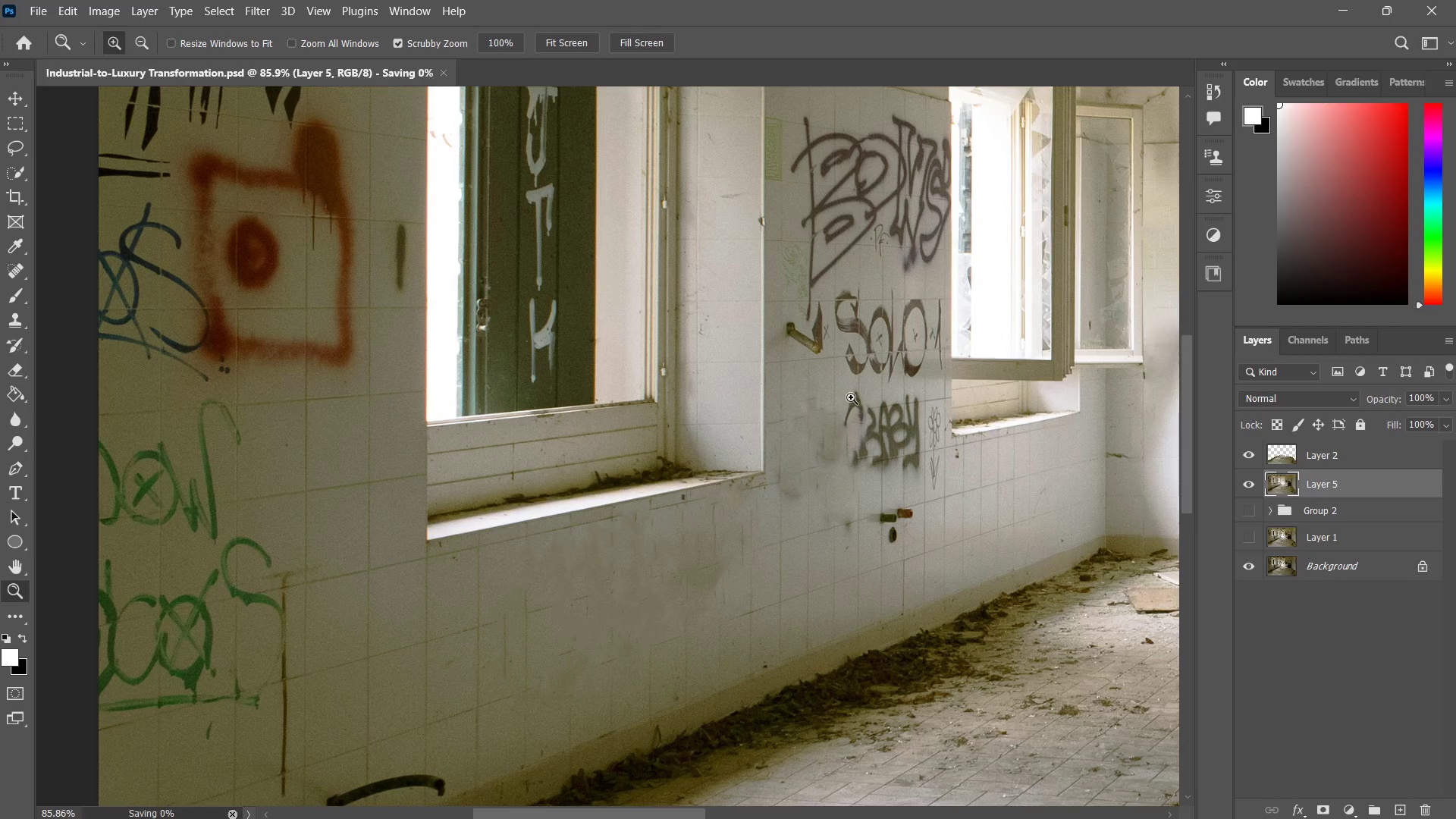 
key(Control+S)
 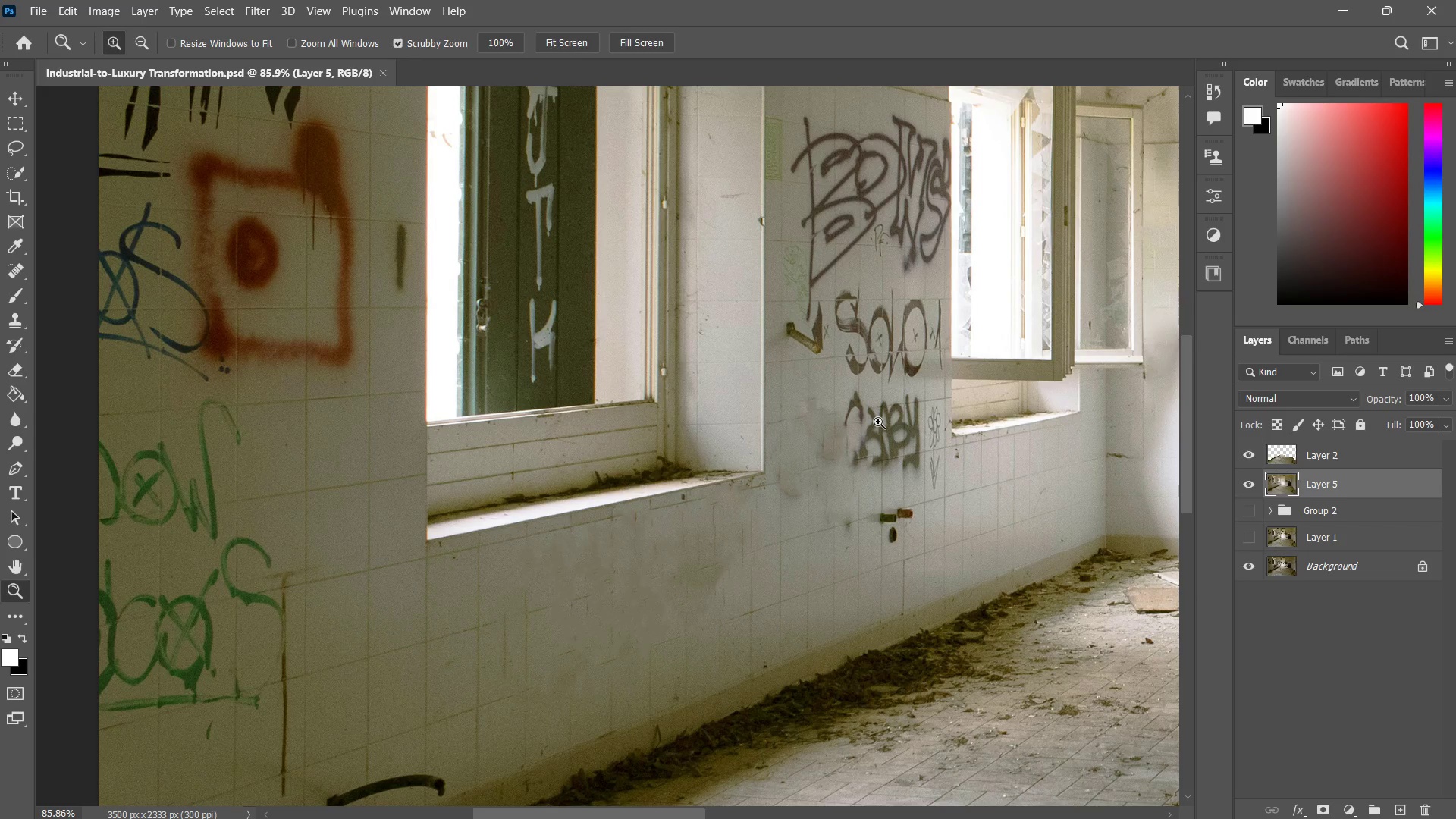 
left_click_drag(start_coordinate=[860, 292], to_coordinate=[899, 278])
 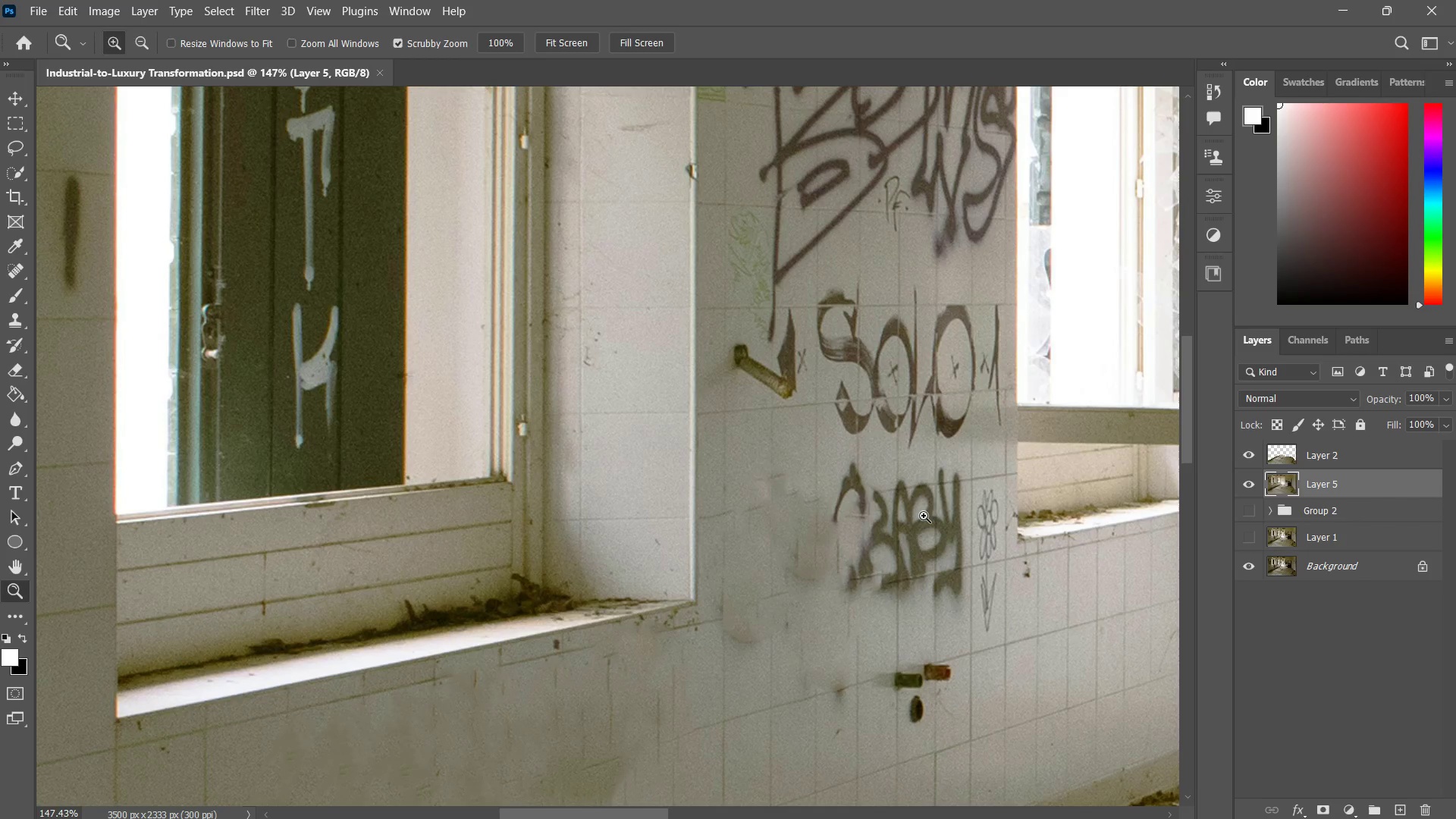 
hold_key(key=Space, duration=0.8)
 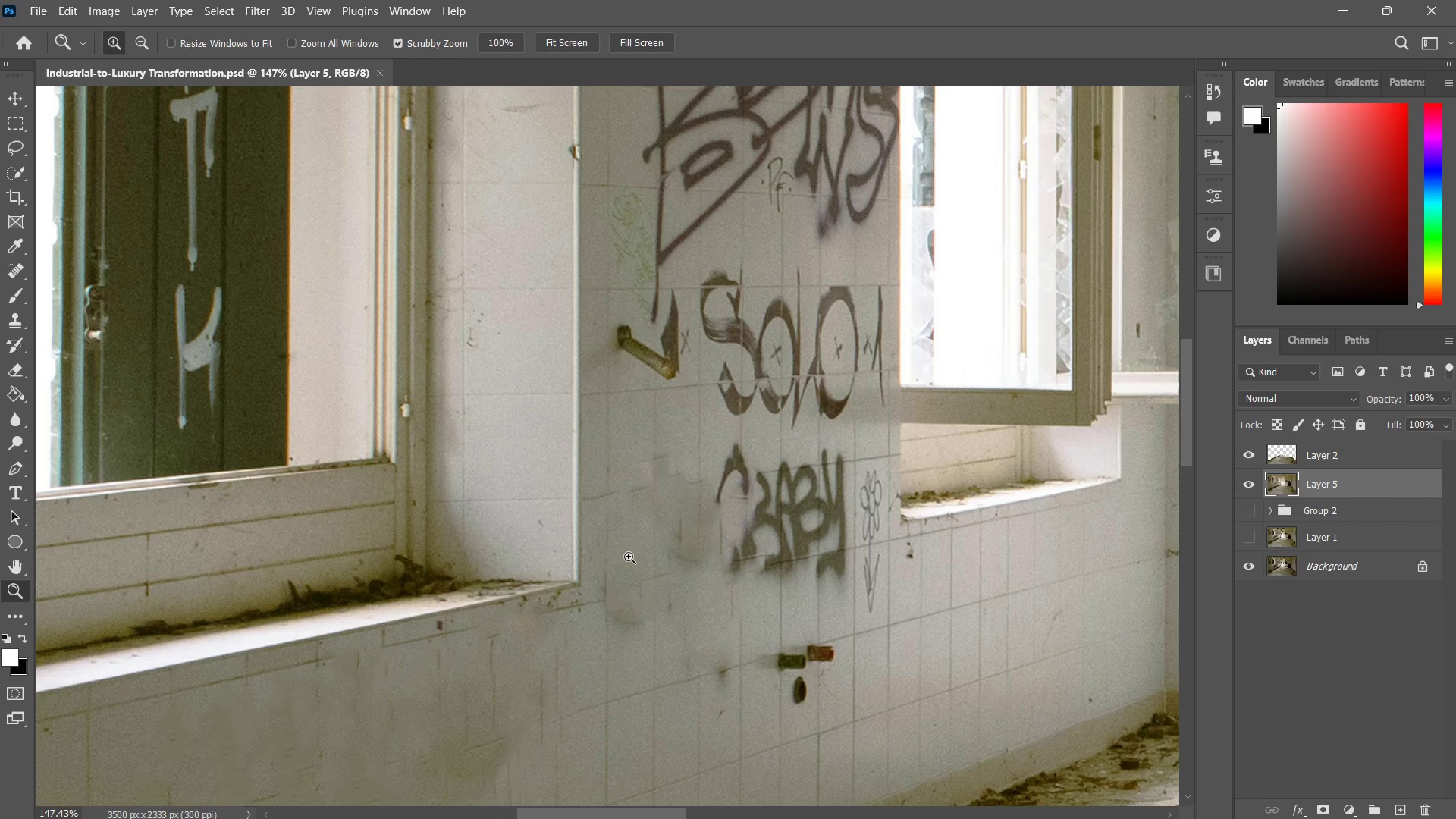 
left_click_drag(start_coordinate=[923, 516], to_coordinate=[806, 497])
 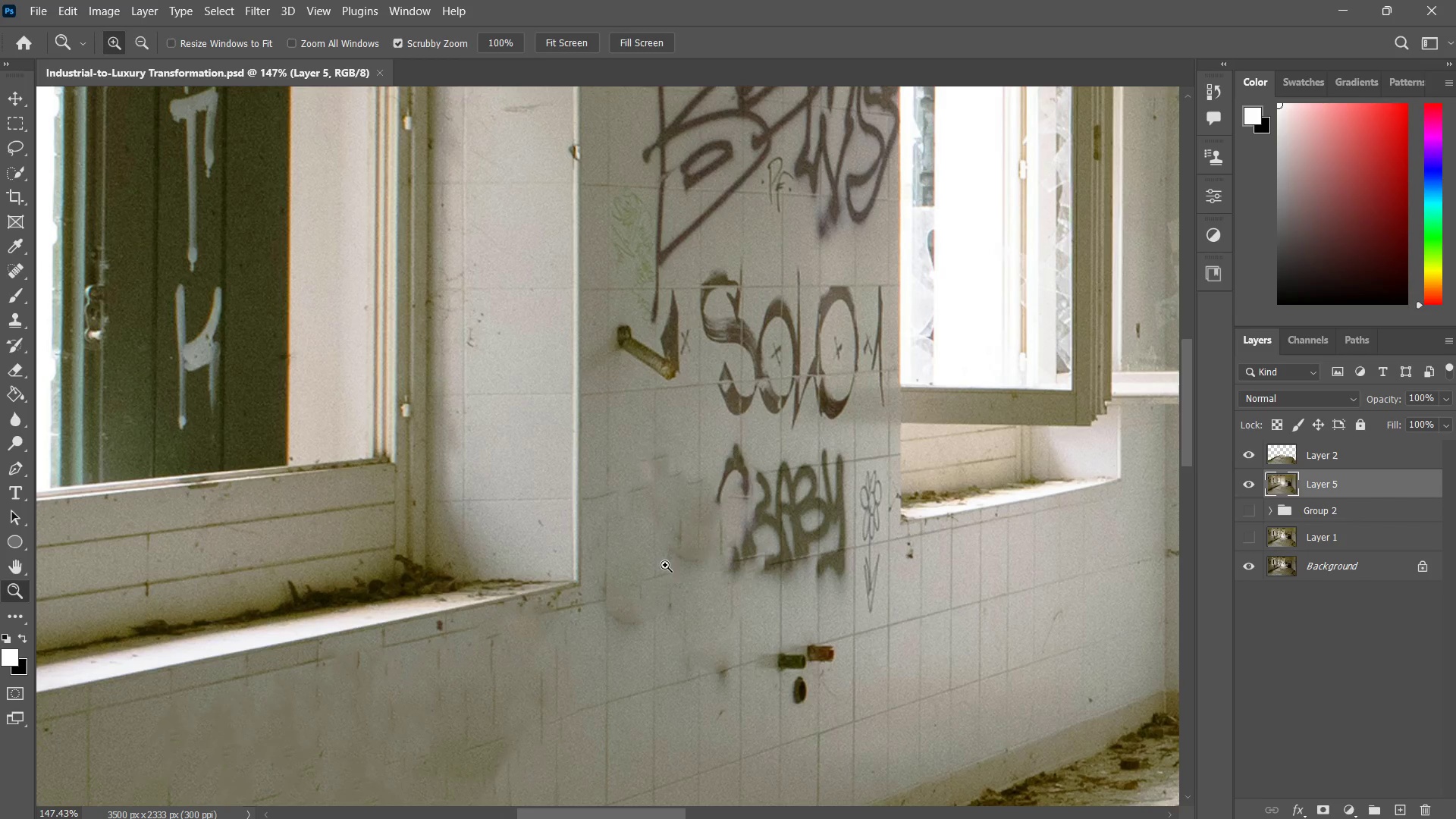 
left_click_drag(start_coordinate=[723, 557], to_coordinate=[657, 642])
 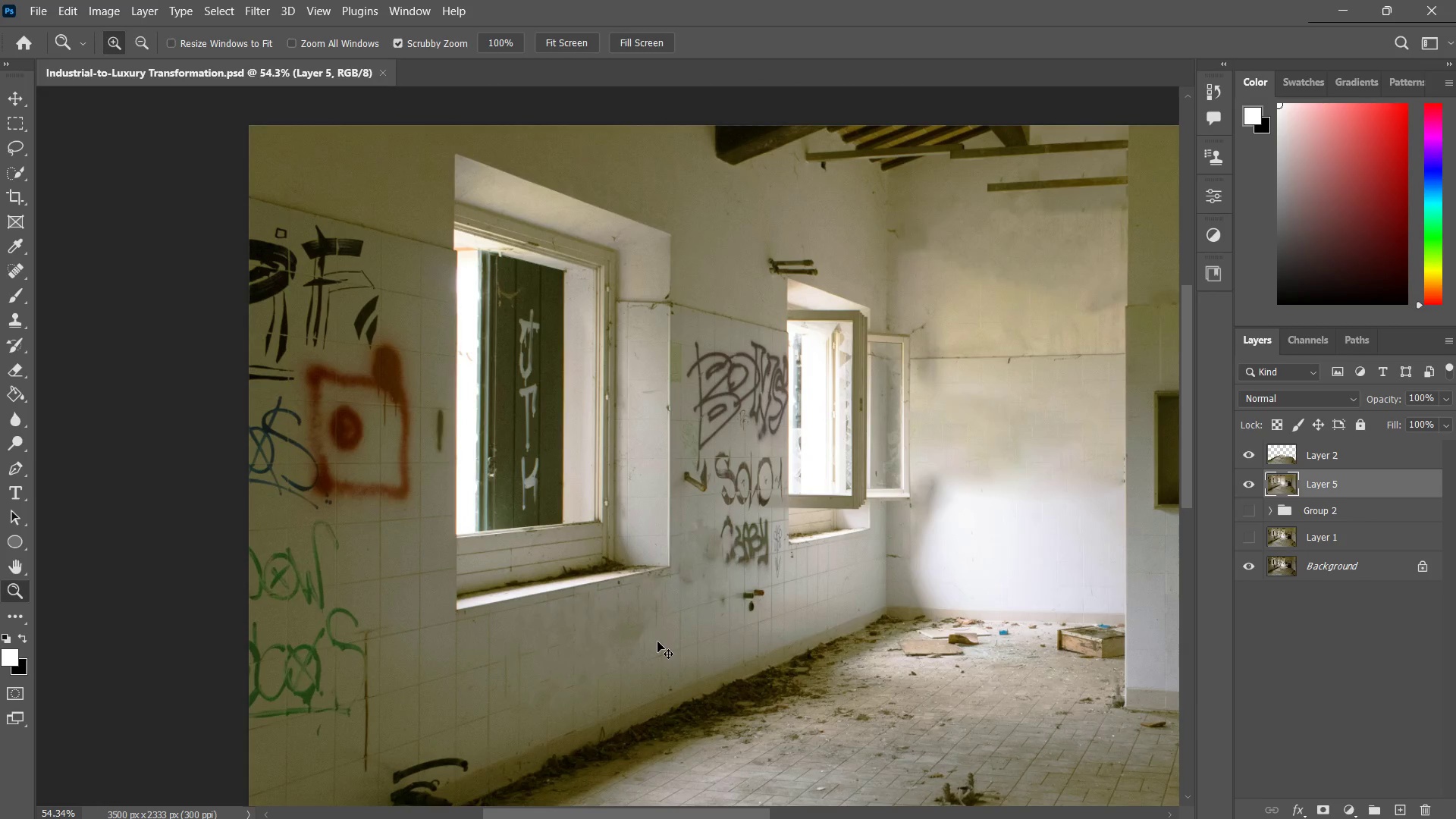 
key(Control+Z)
 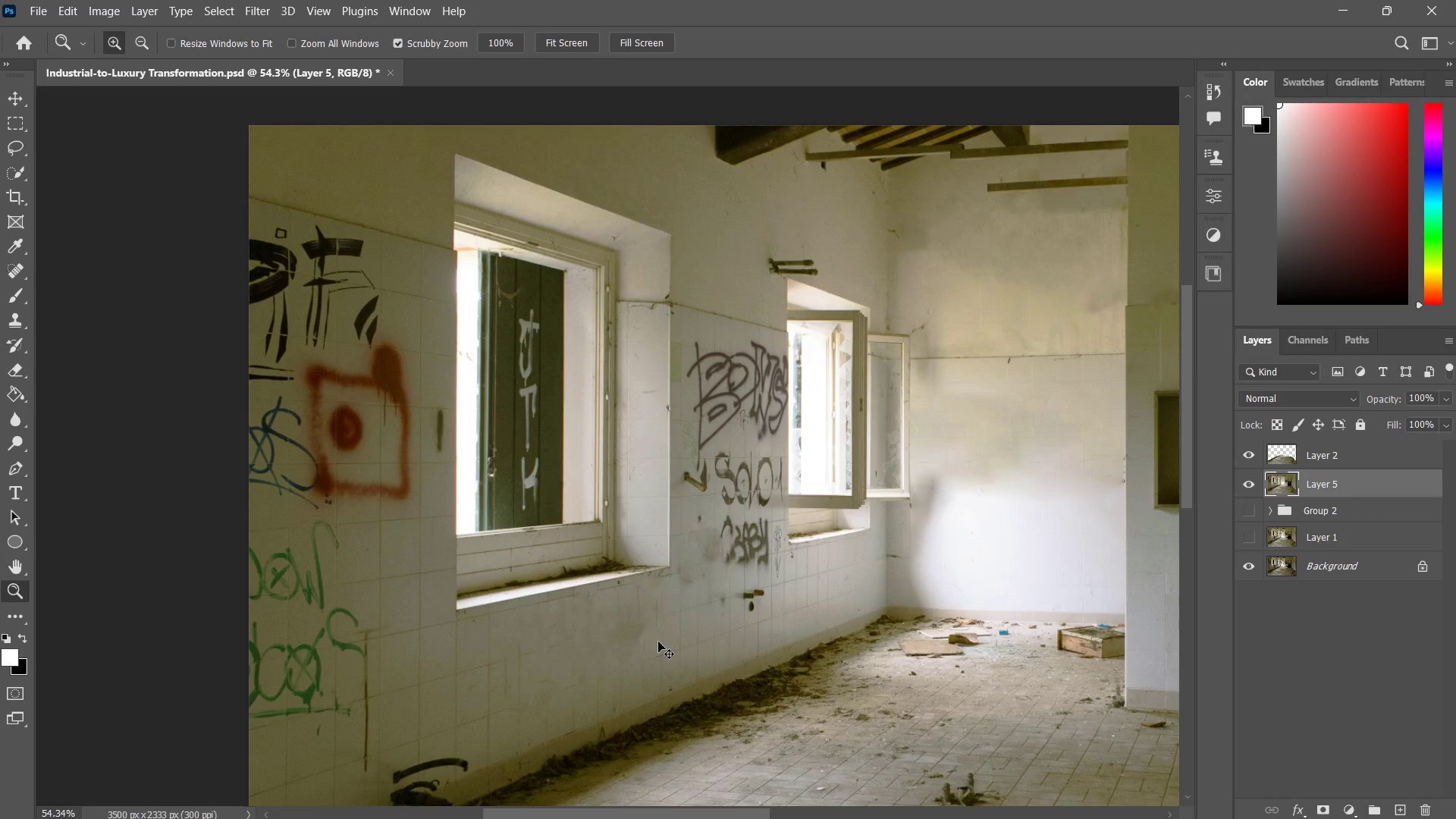 
key(Control+Z)
 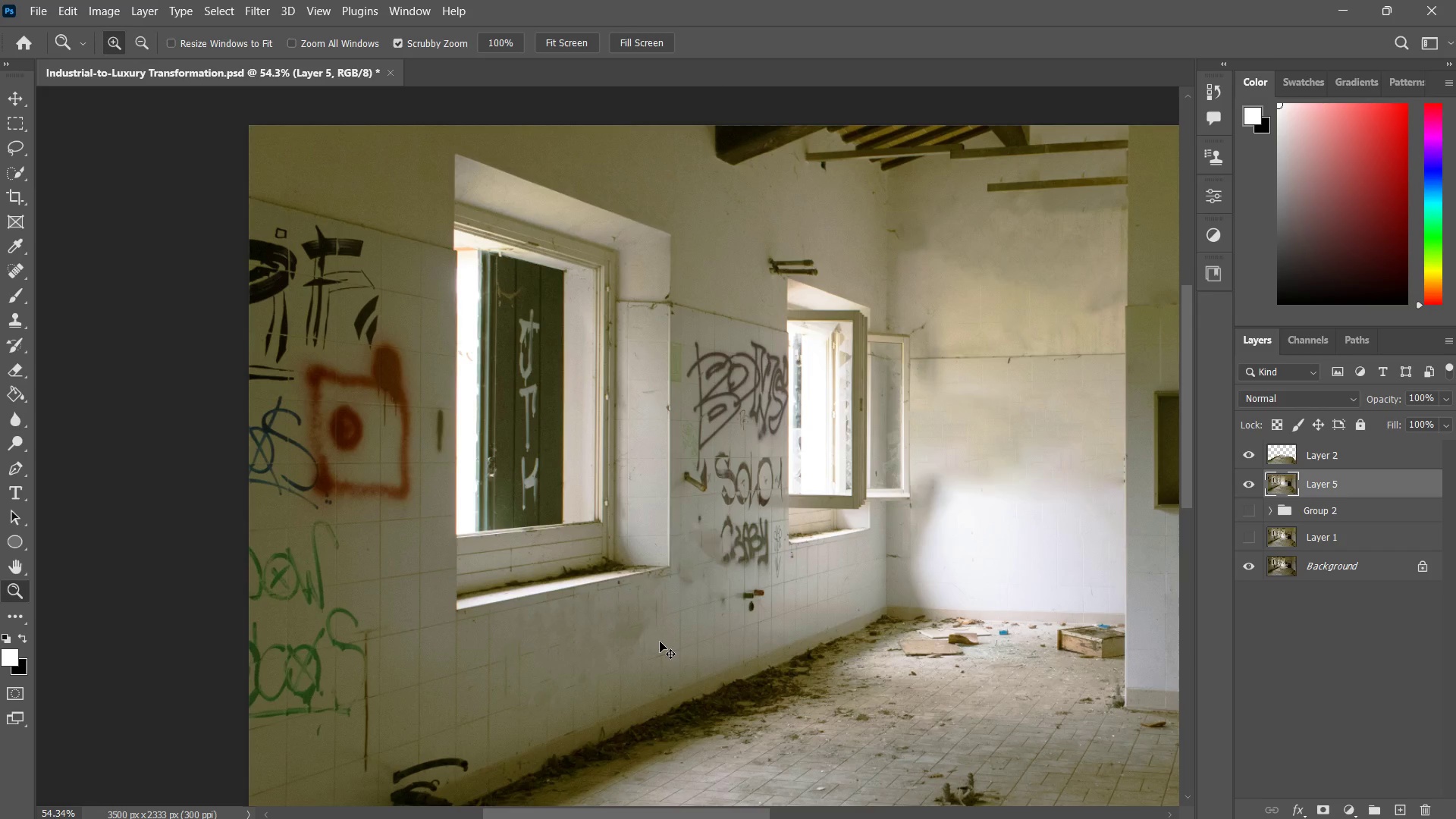 
key(Control+Z)
 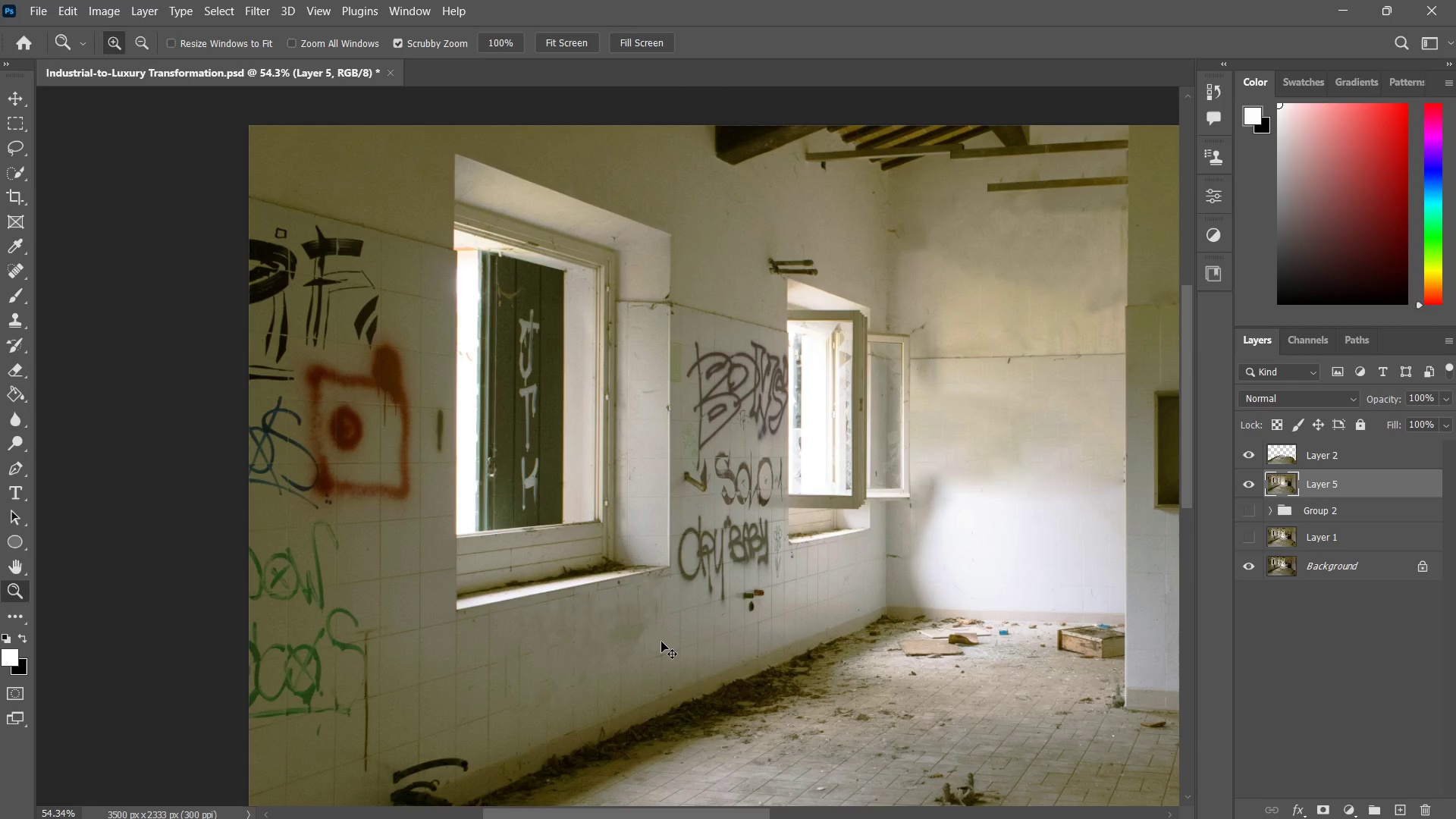 
key(Control+Z)
 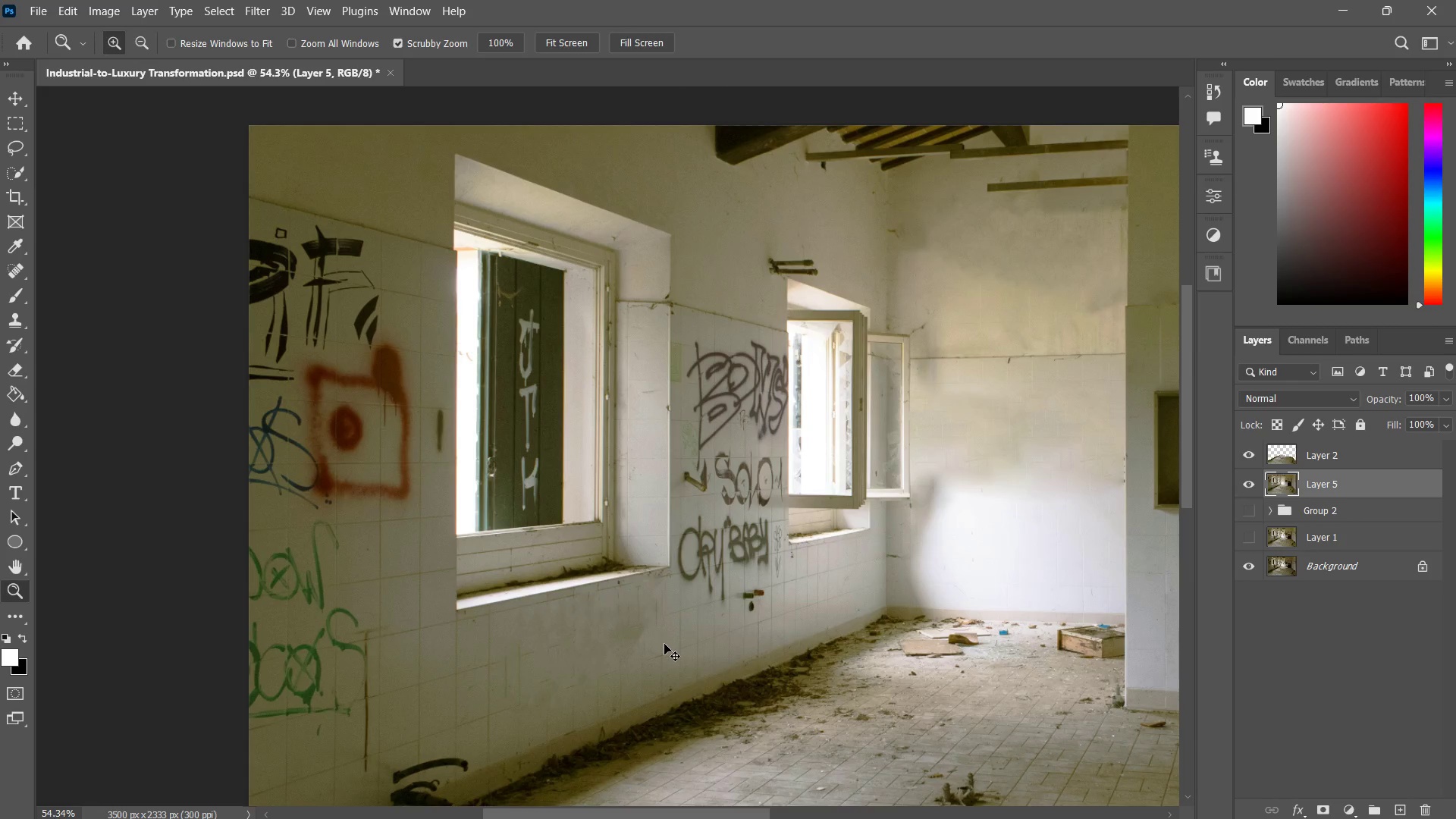 
key(Control+Z)
 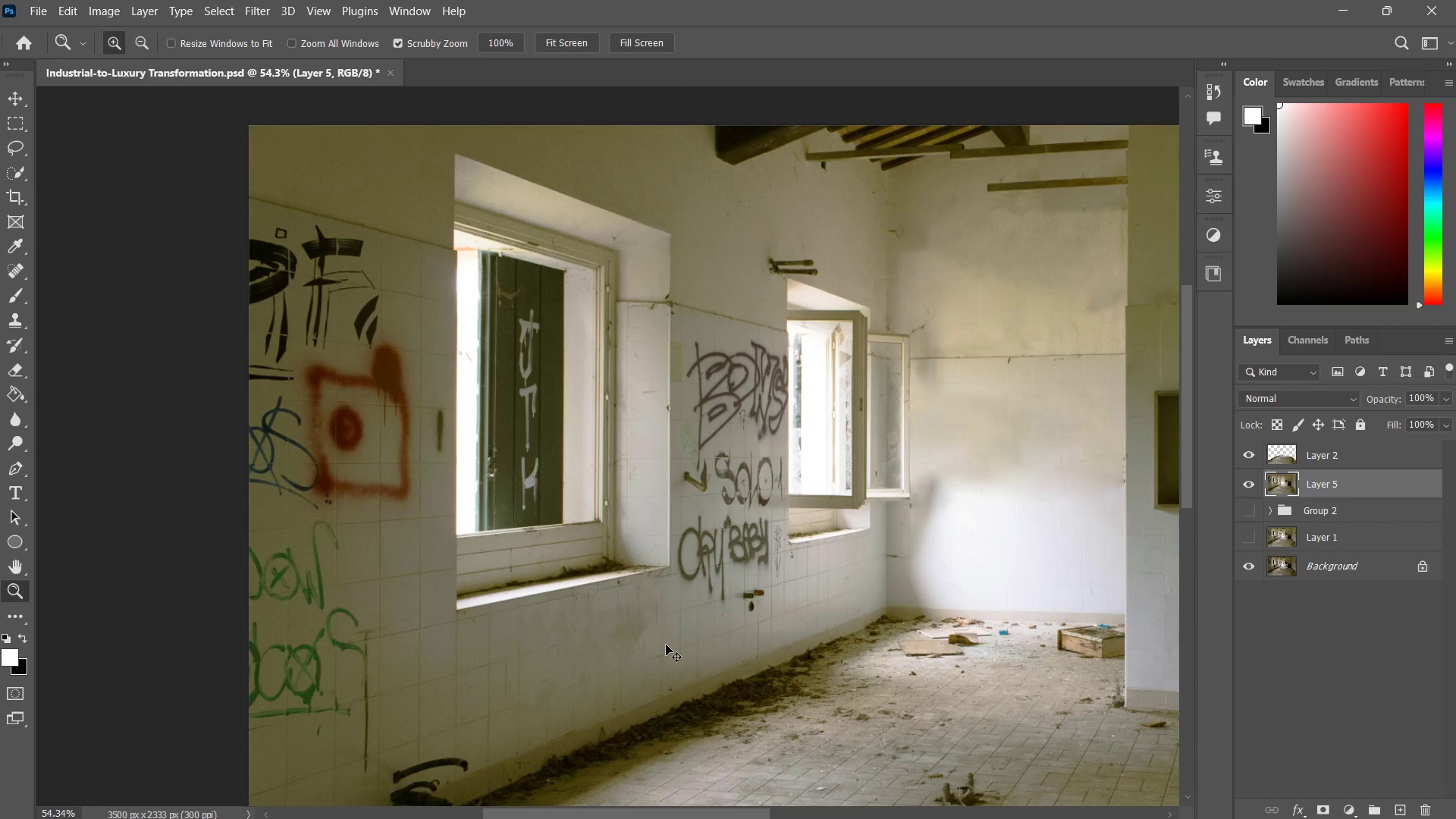 
key(Control+Z)
 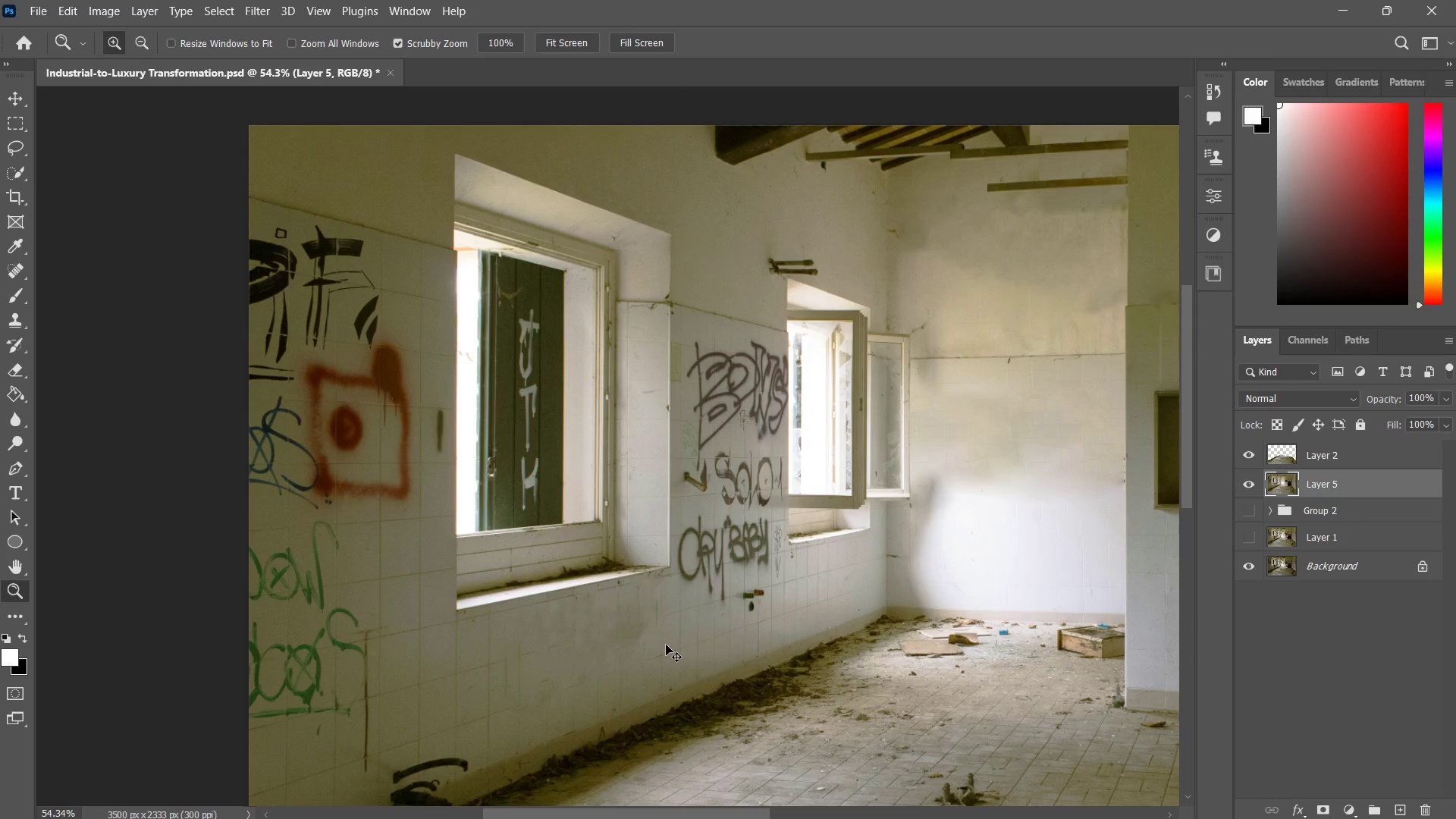 
key(Control+Z)
 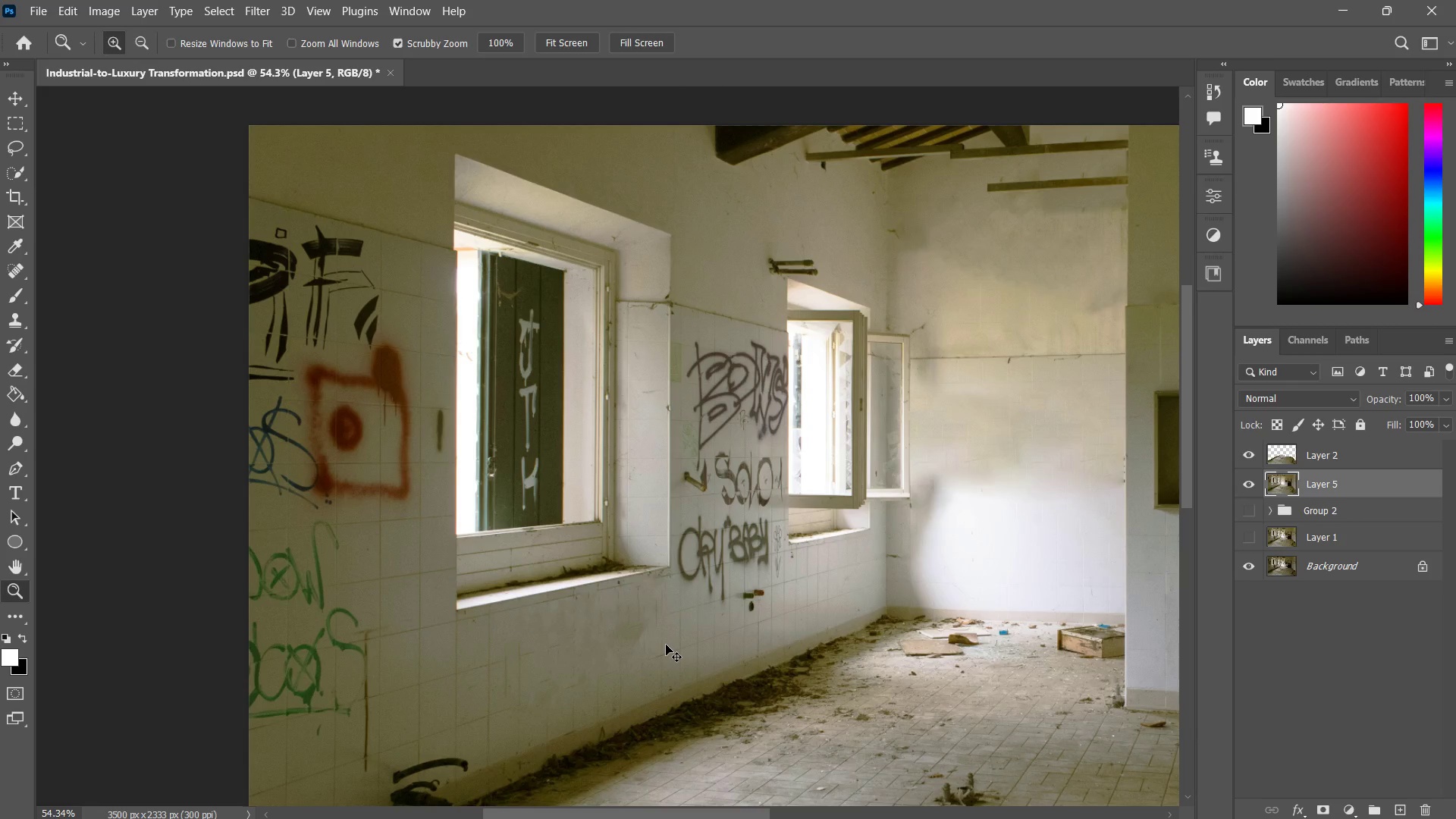 
key(Control+Z)
 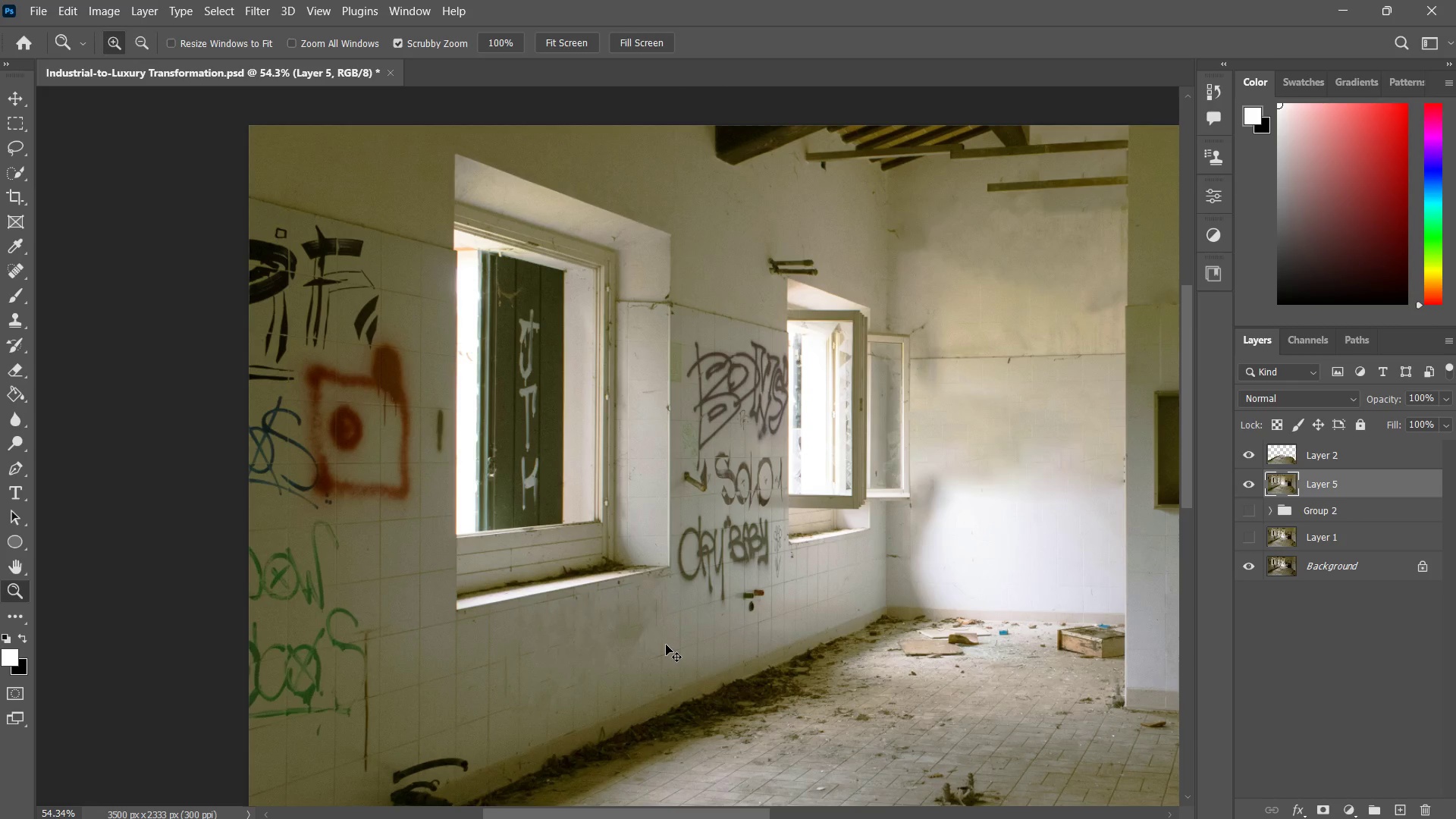 
key(Control+Z)
 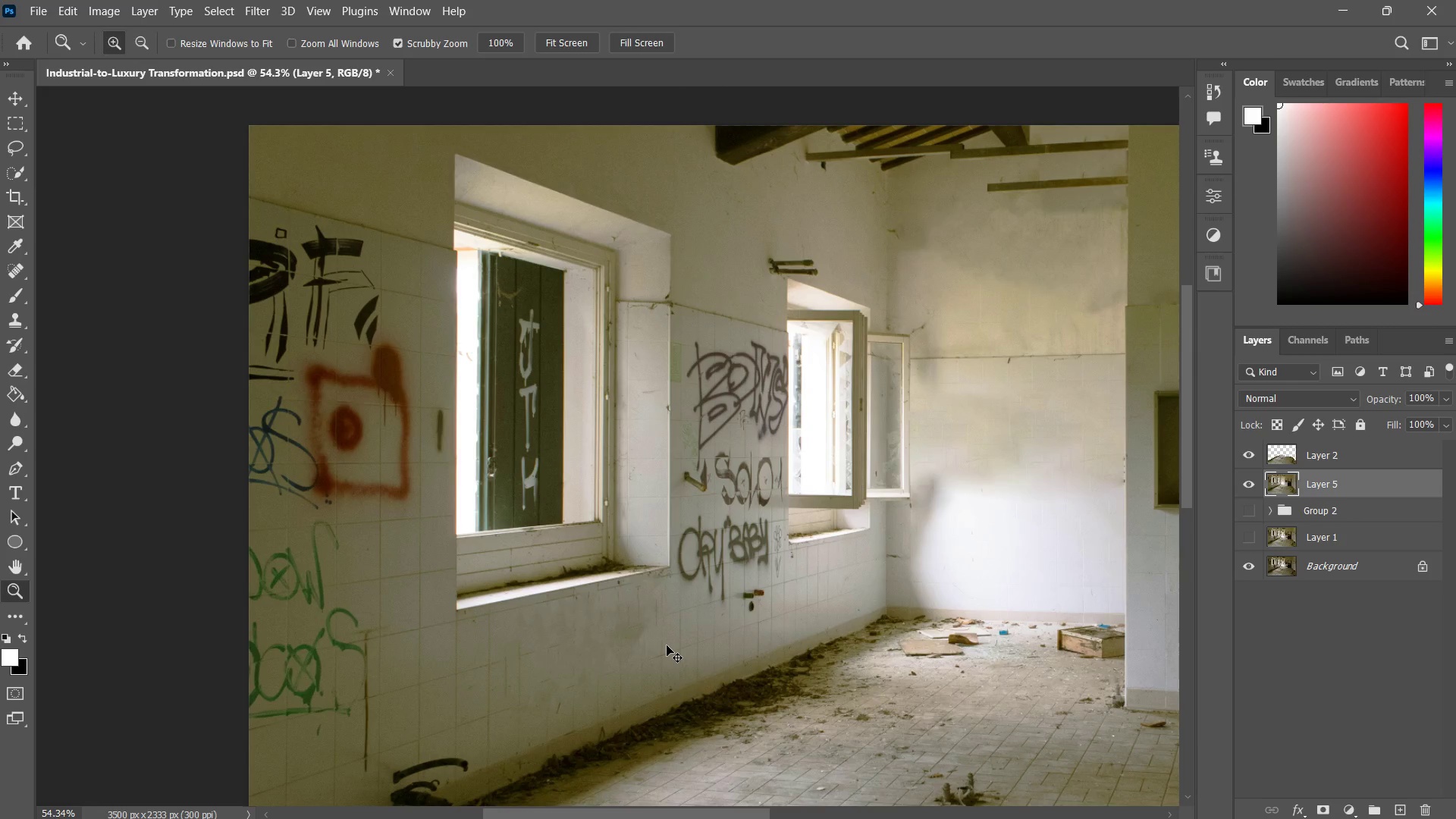 
key(Control+Z)
 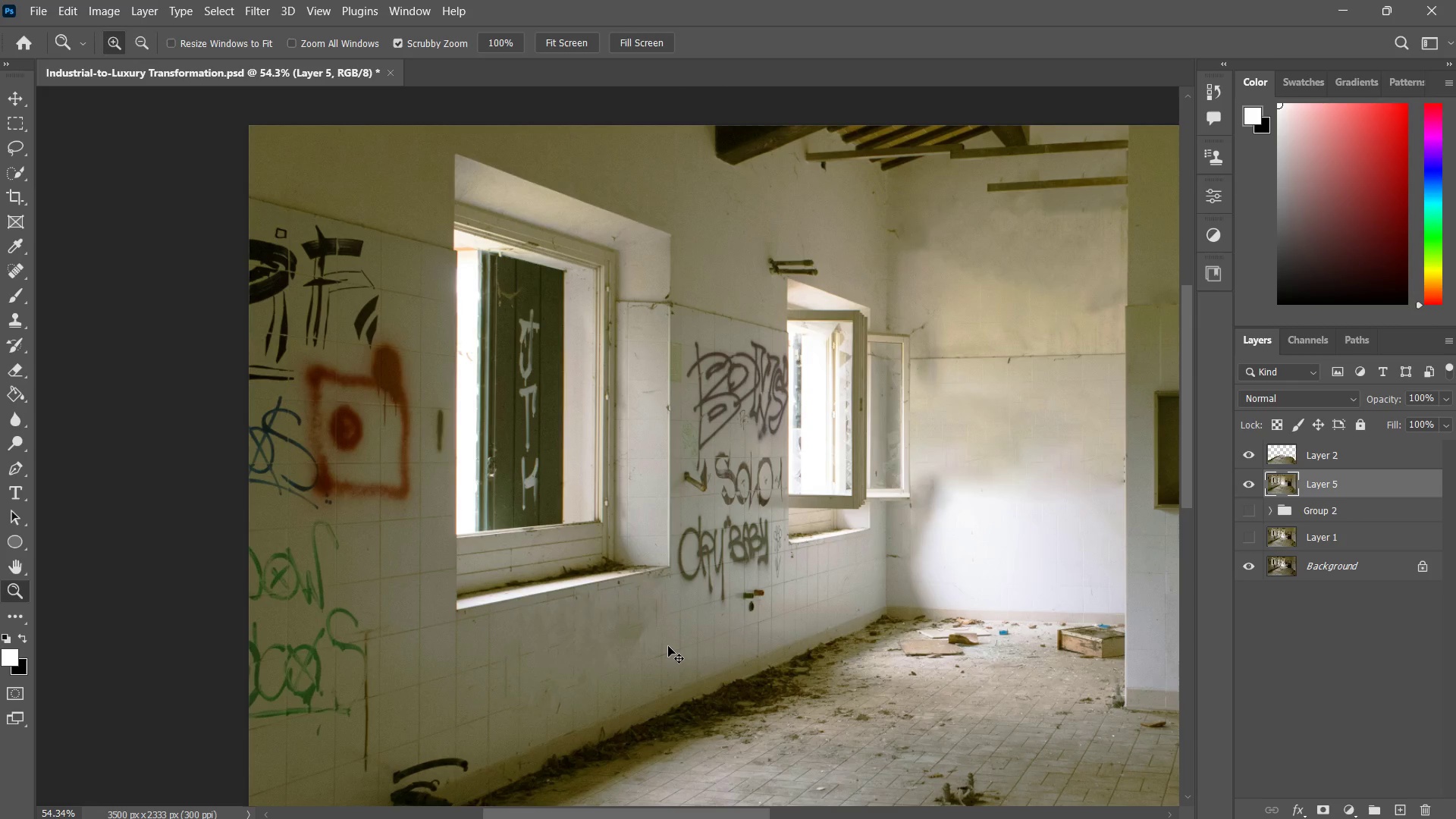 
key(Control+Z)
 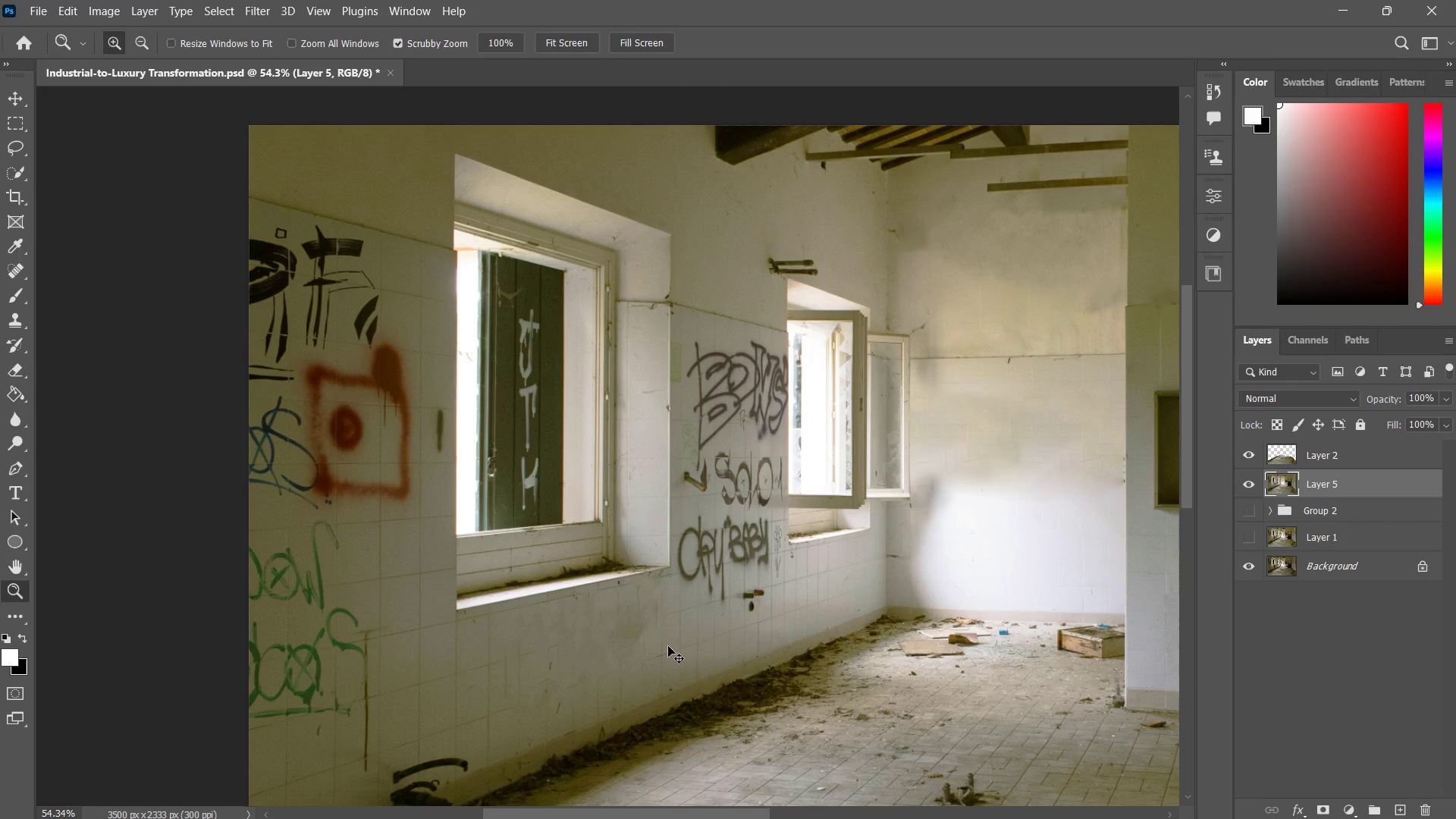 
key(Control+Z)
 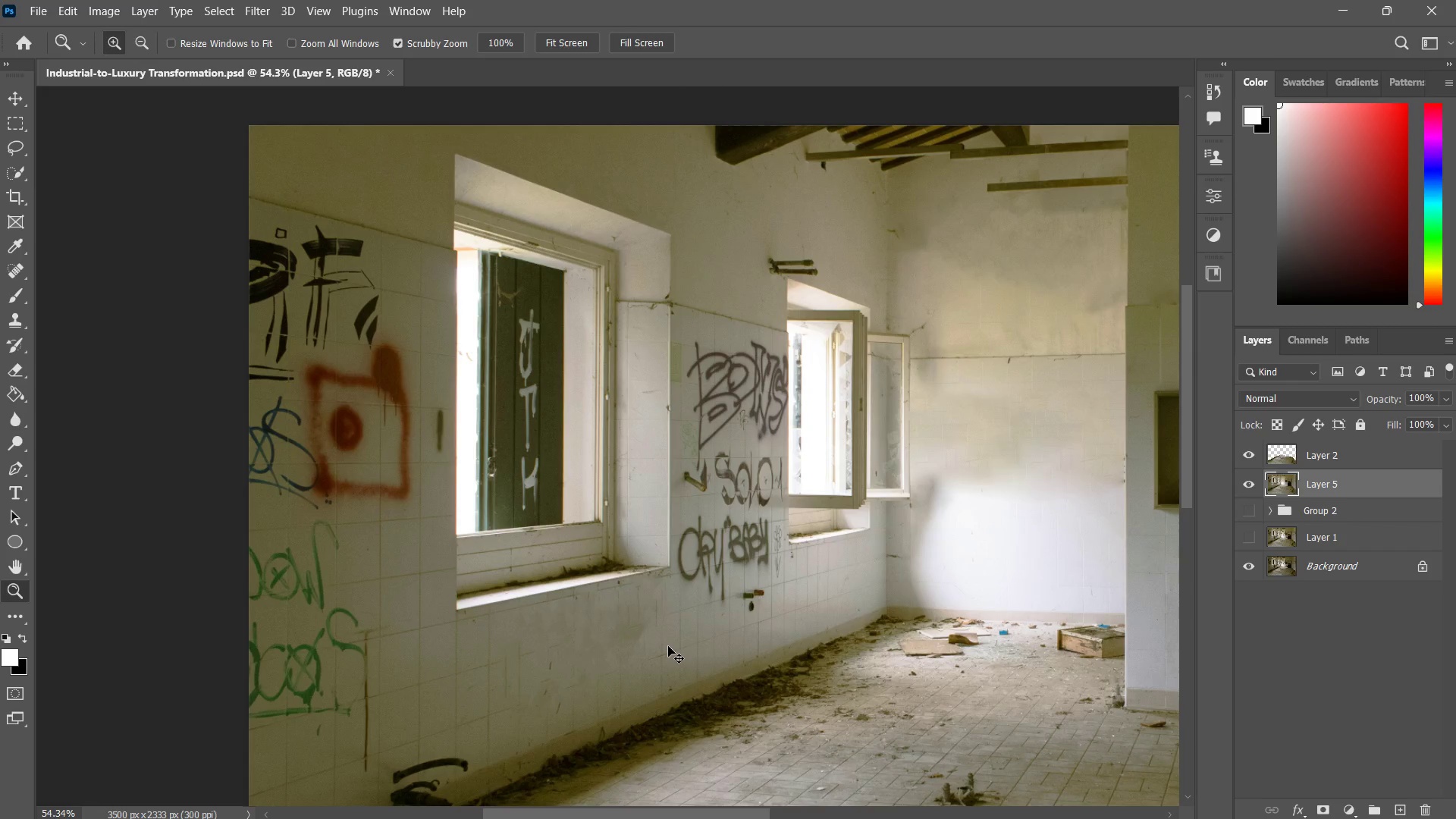 
key(Control+Z)
 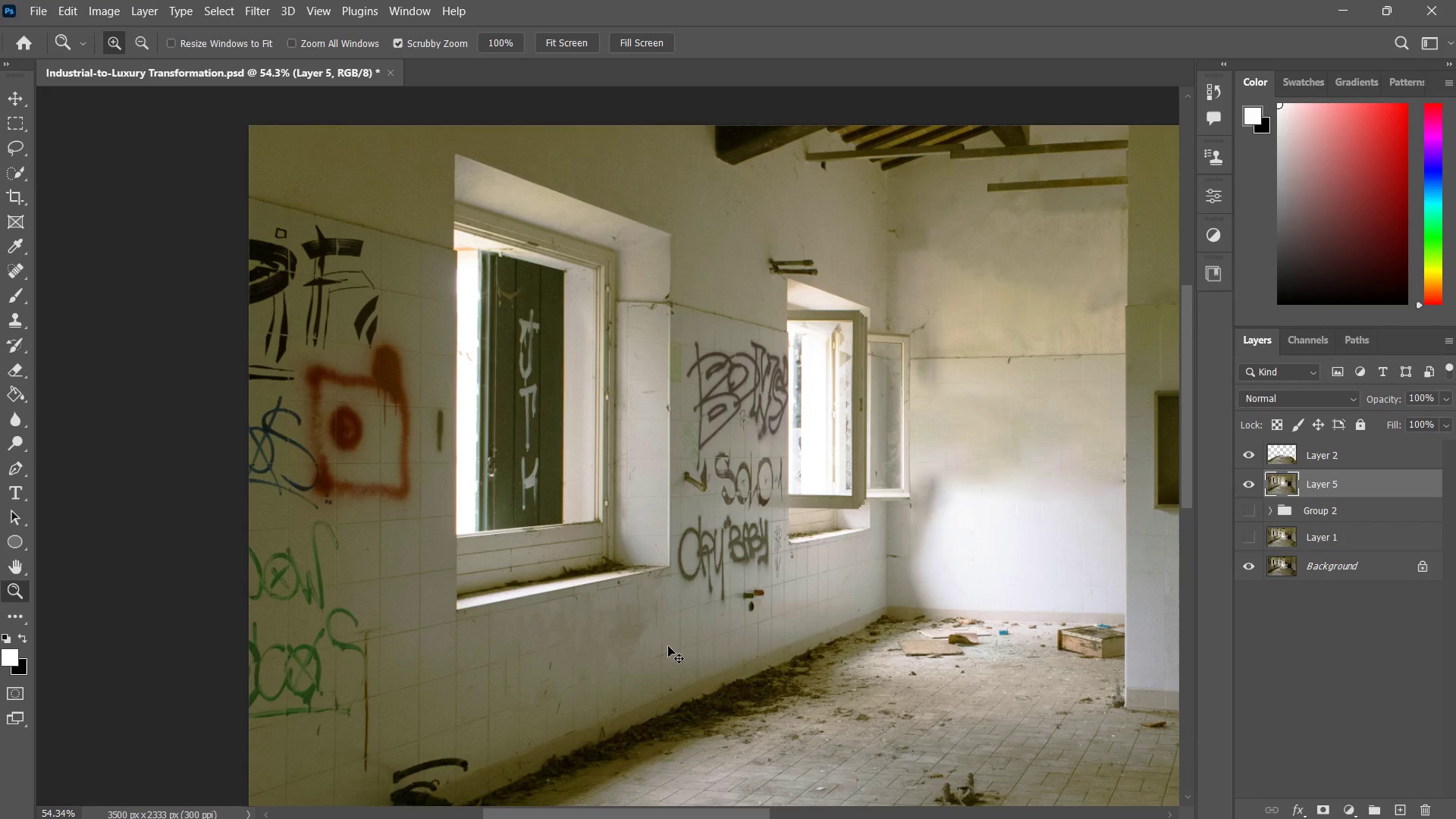 
key(Control+Z)
 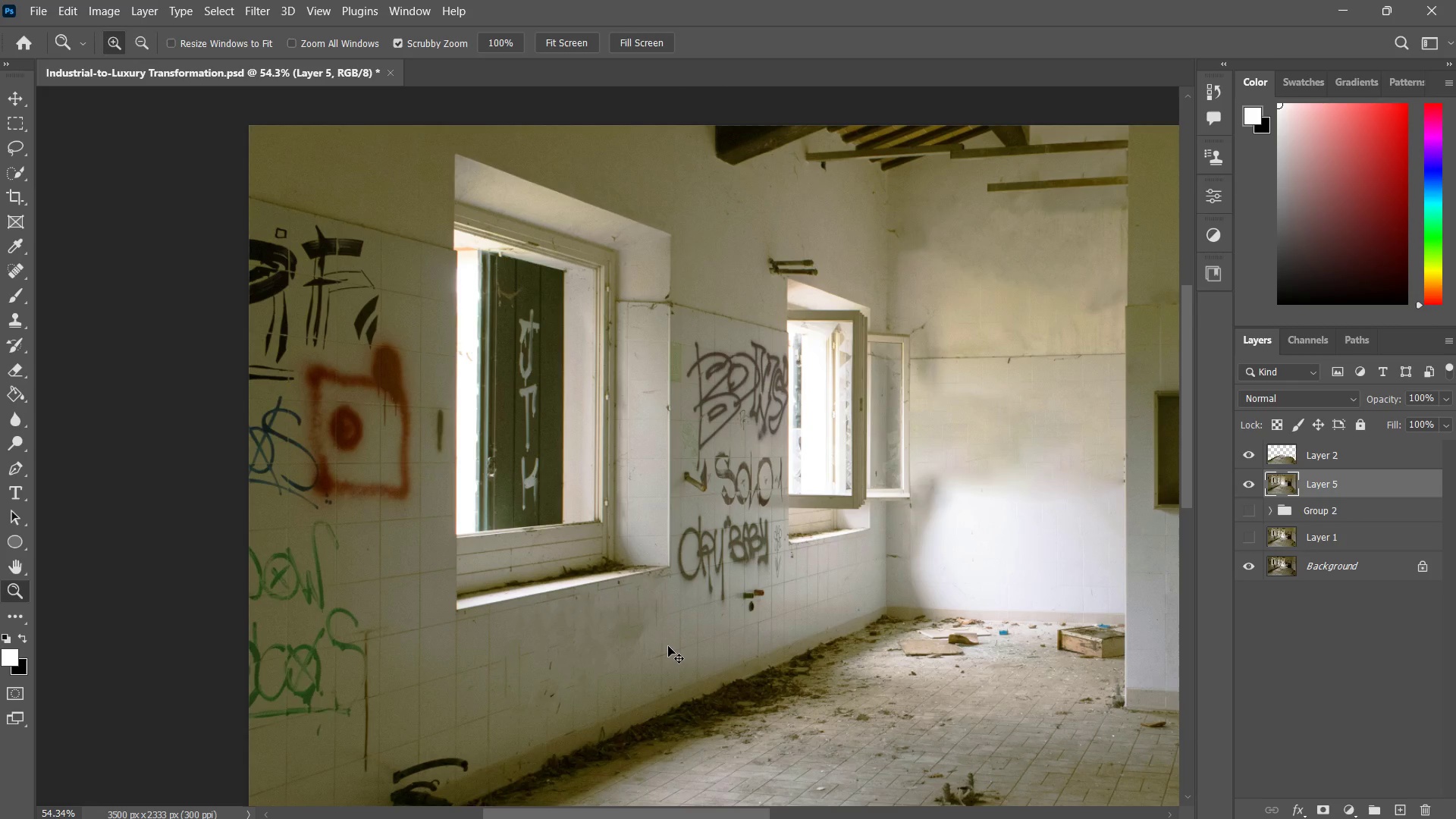 
key(Control+Z)
 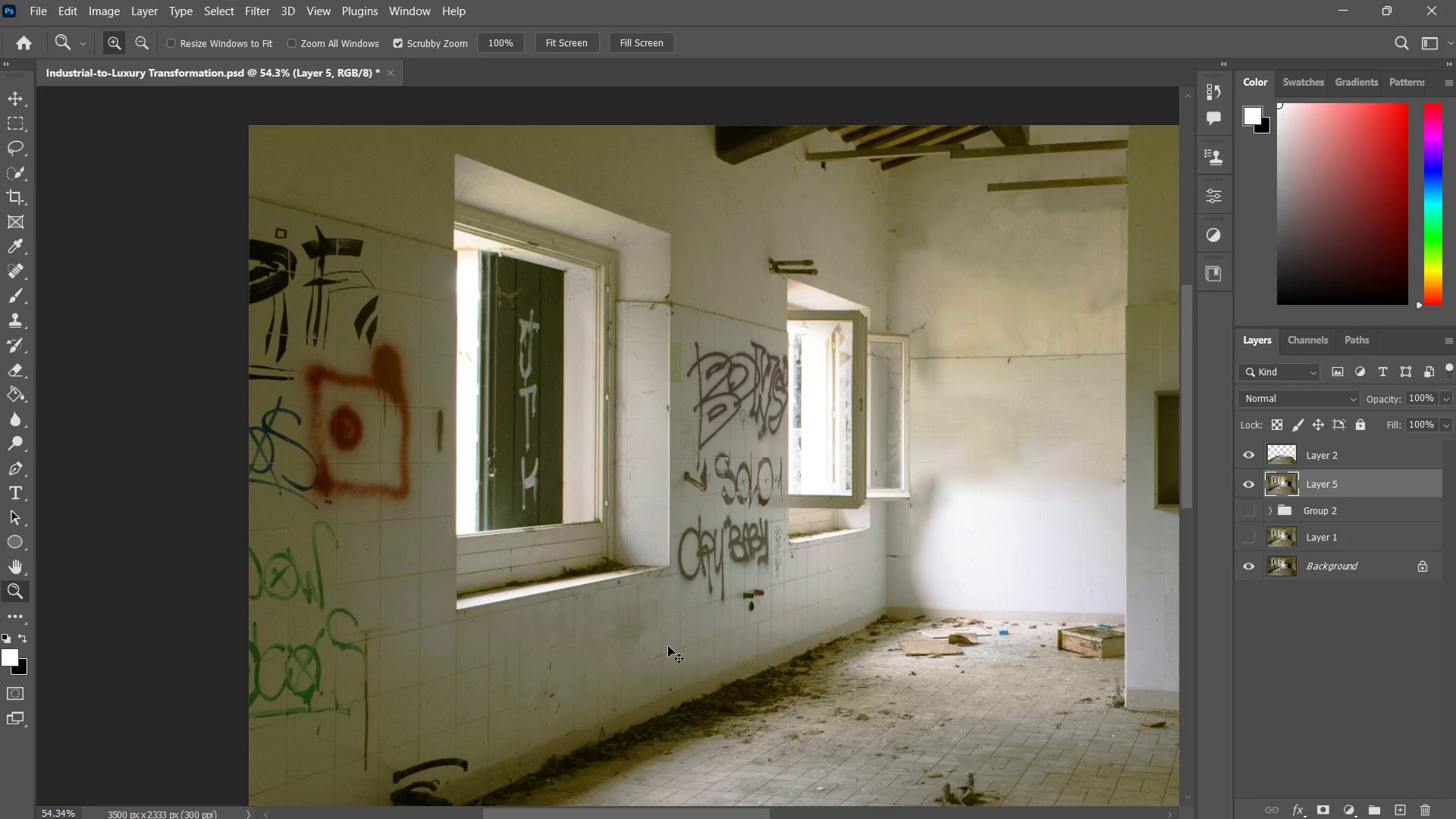 
key(Control+Z)
 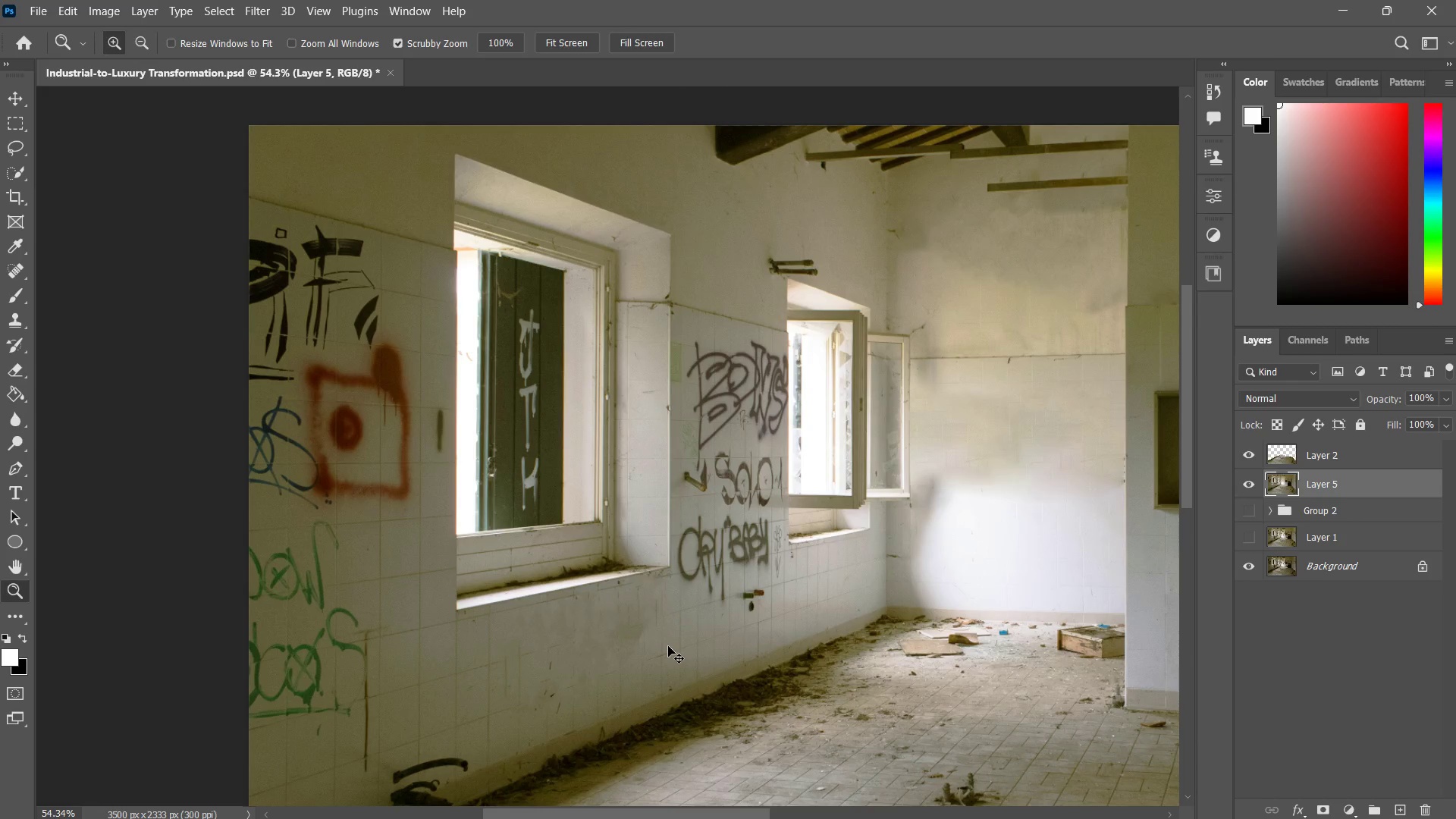 
key(Control+Z)
 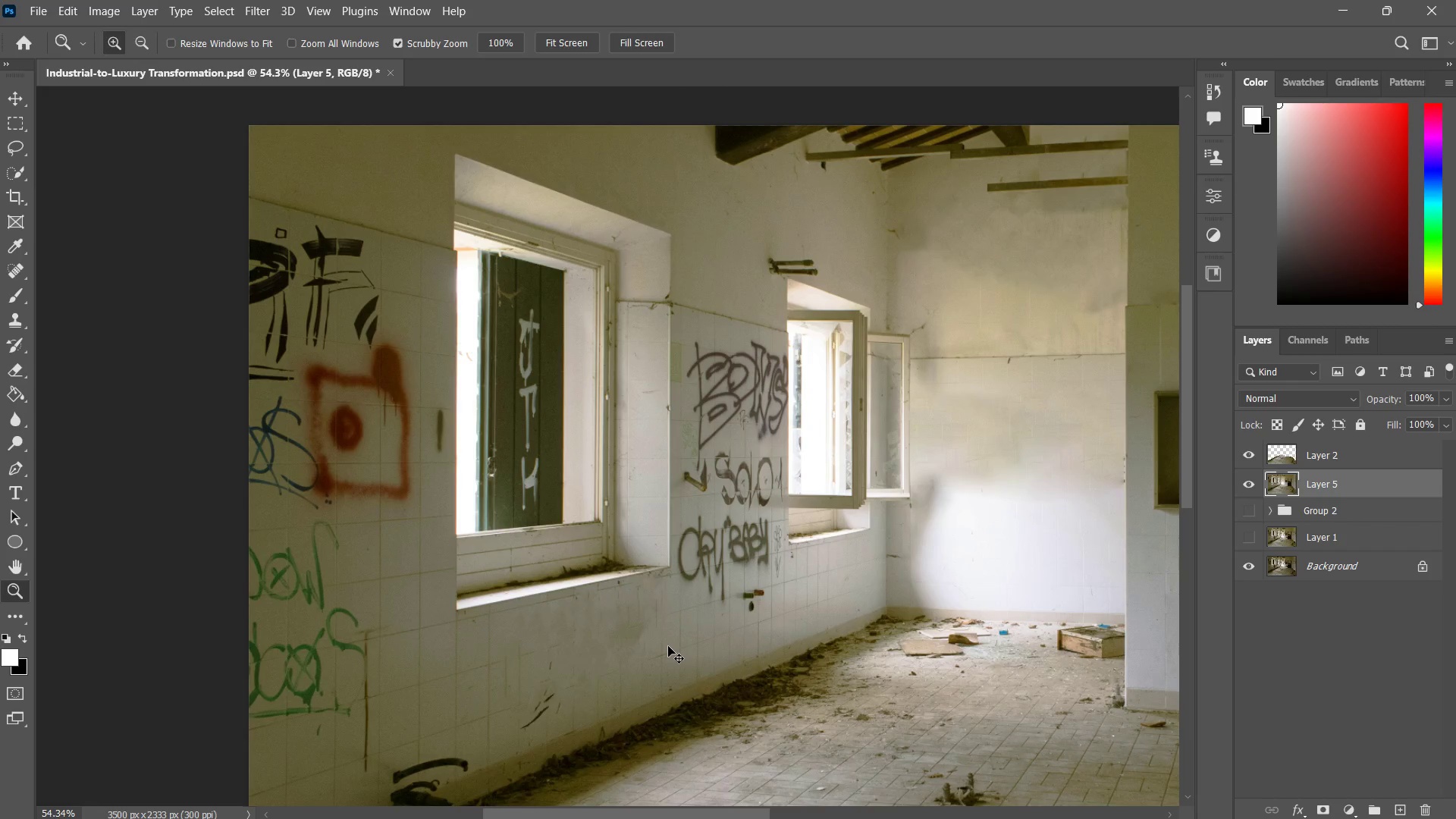 
key(Control+Z)
 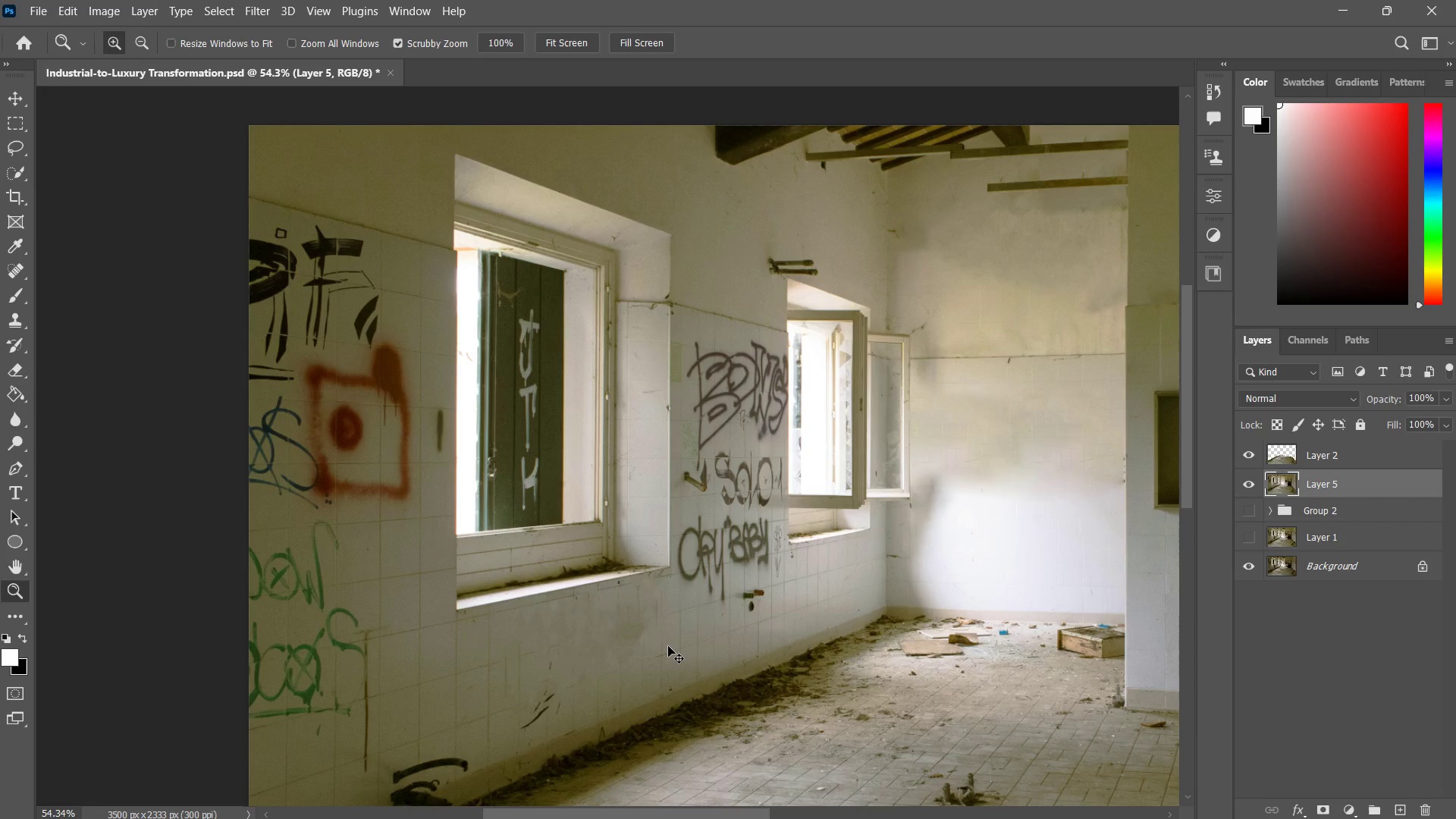 
key(Control+Z)
 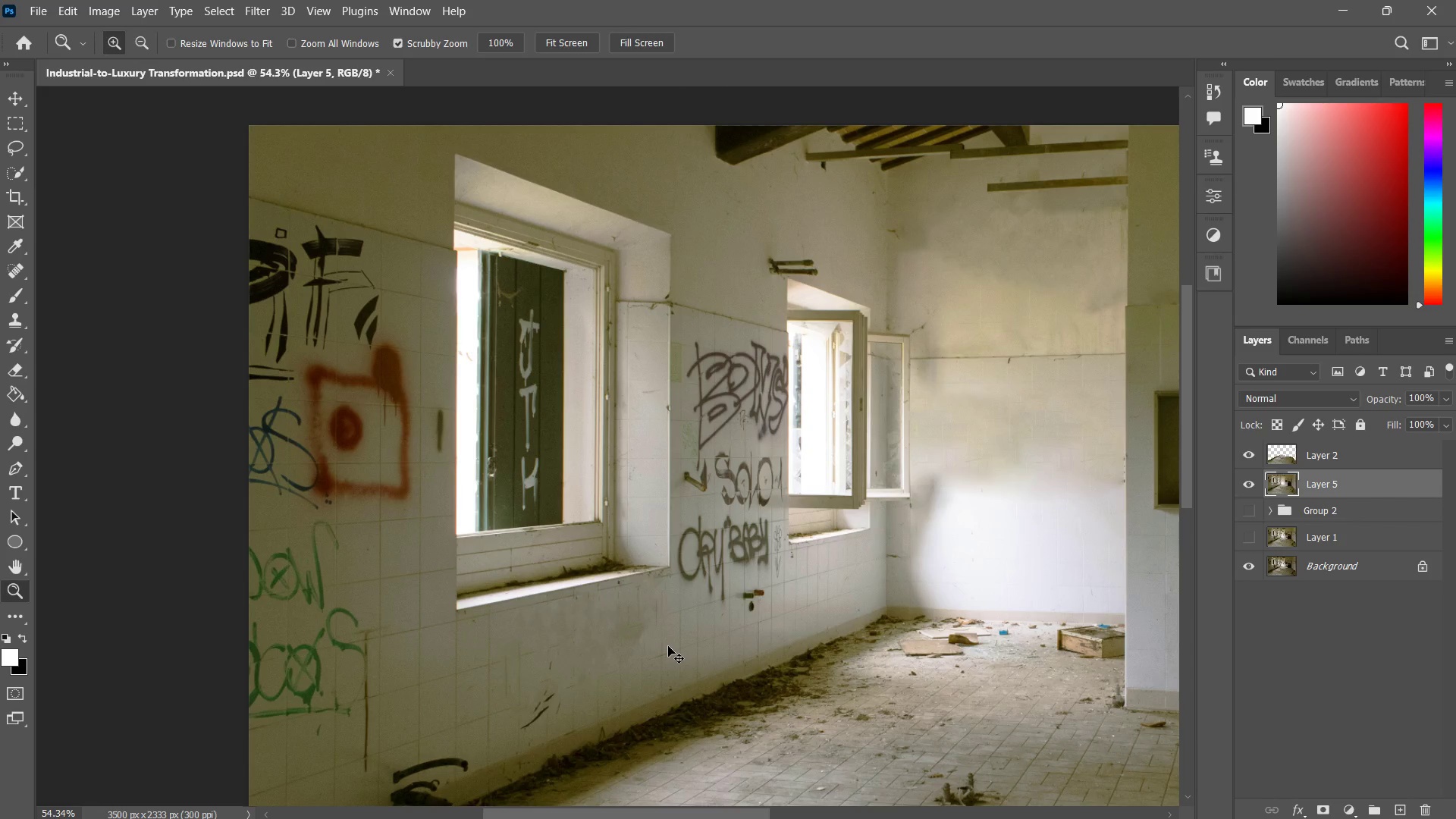 
key(Control+Z)
 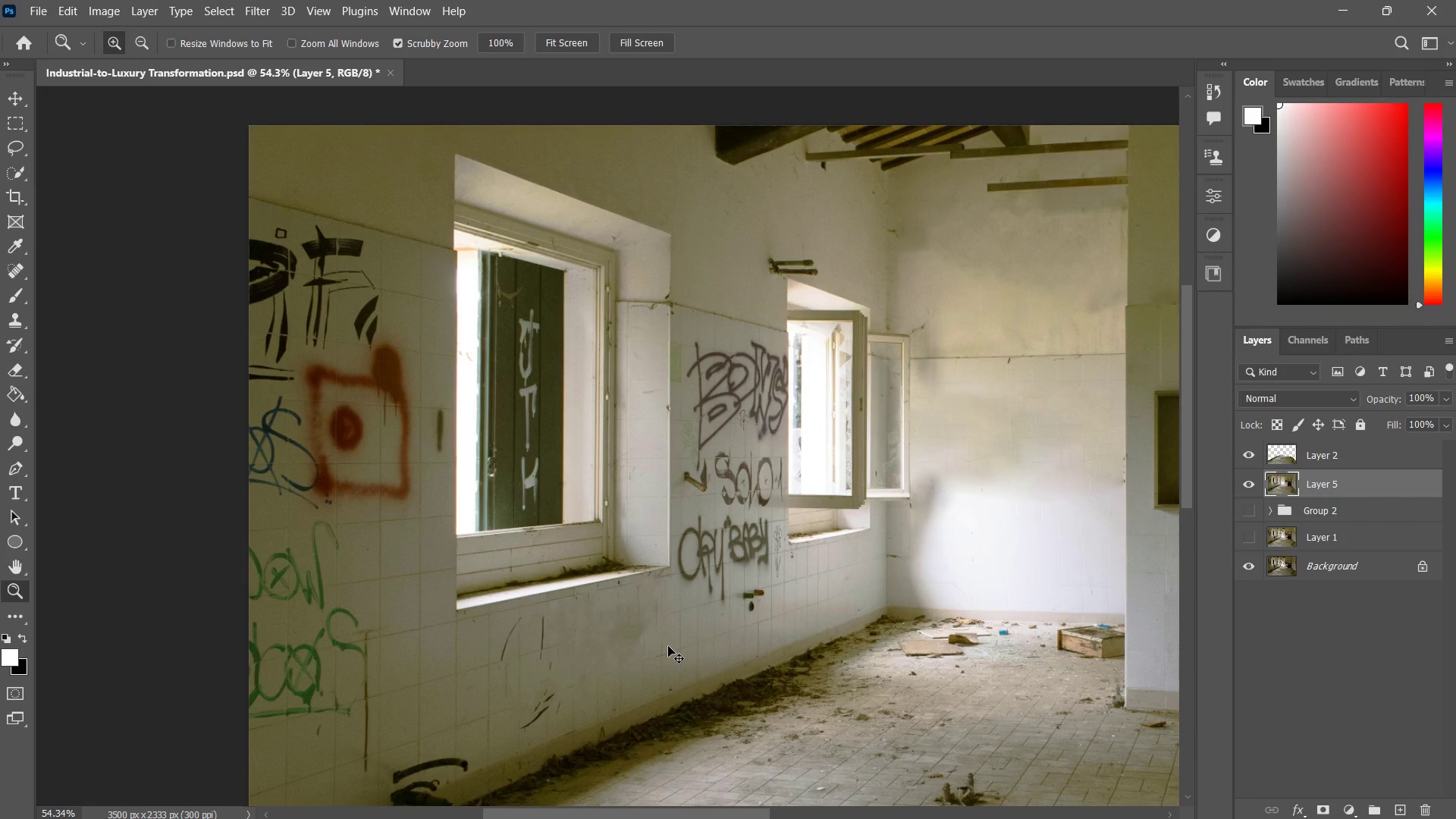 
key(Control+Z)
 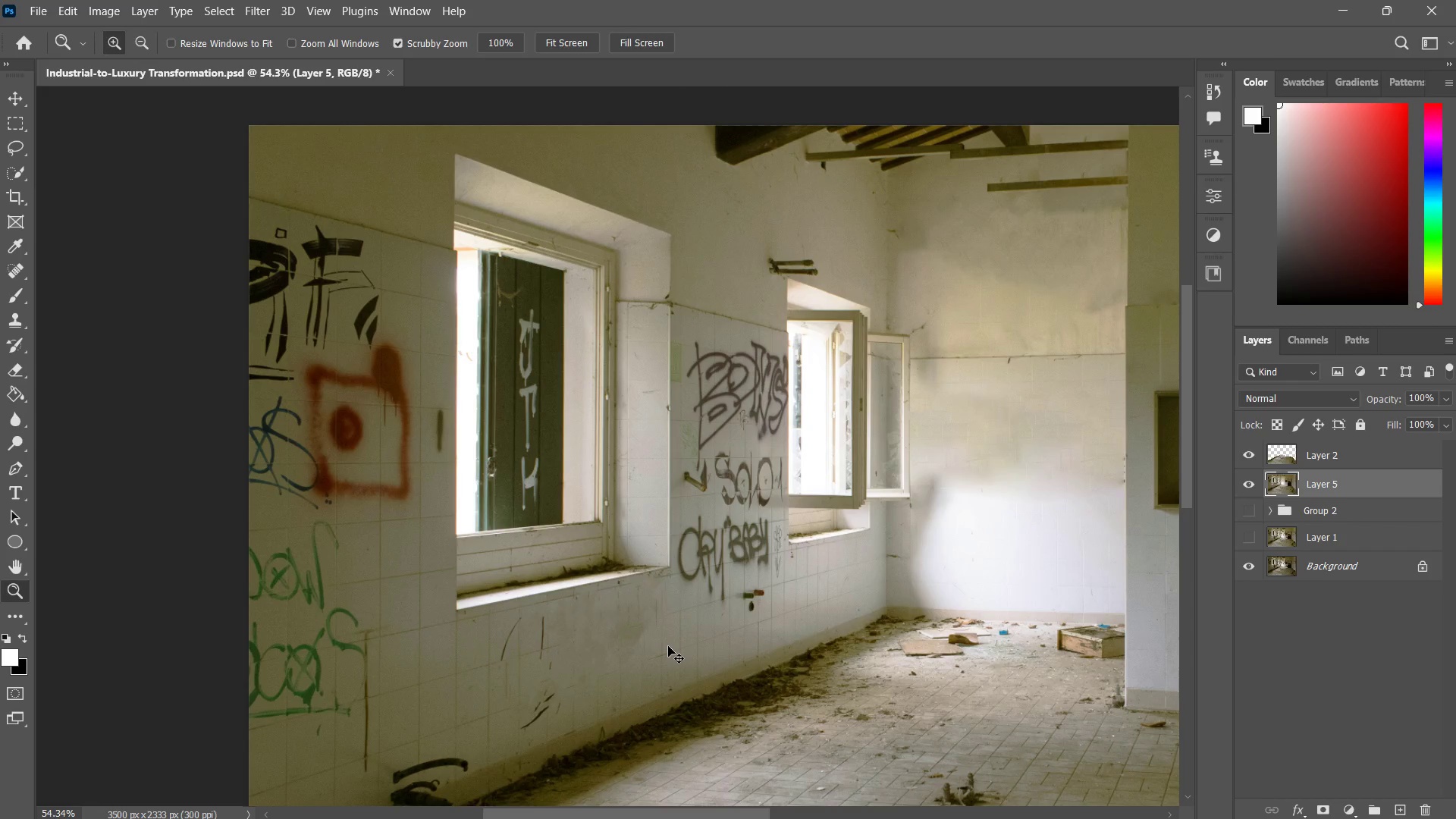 
key(Control+Z)
 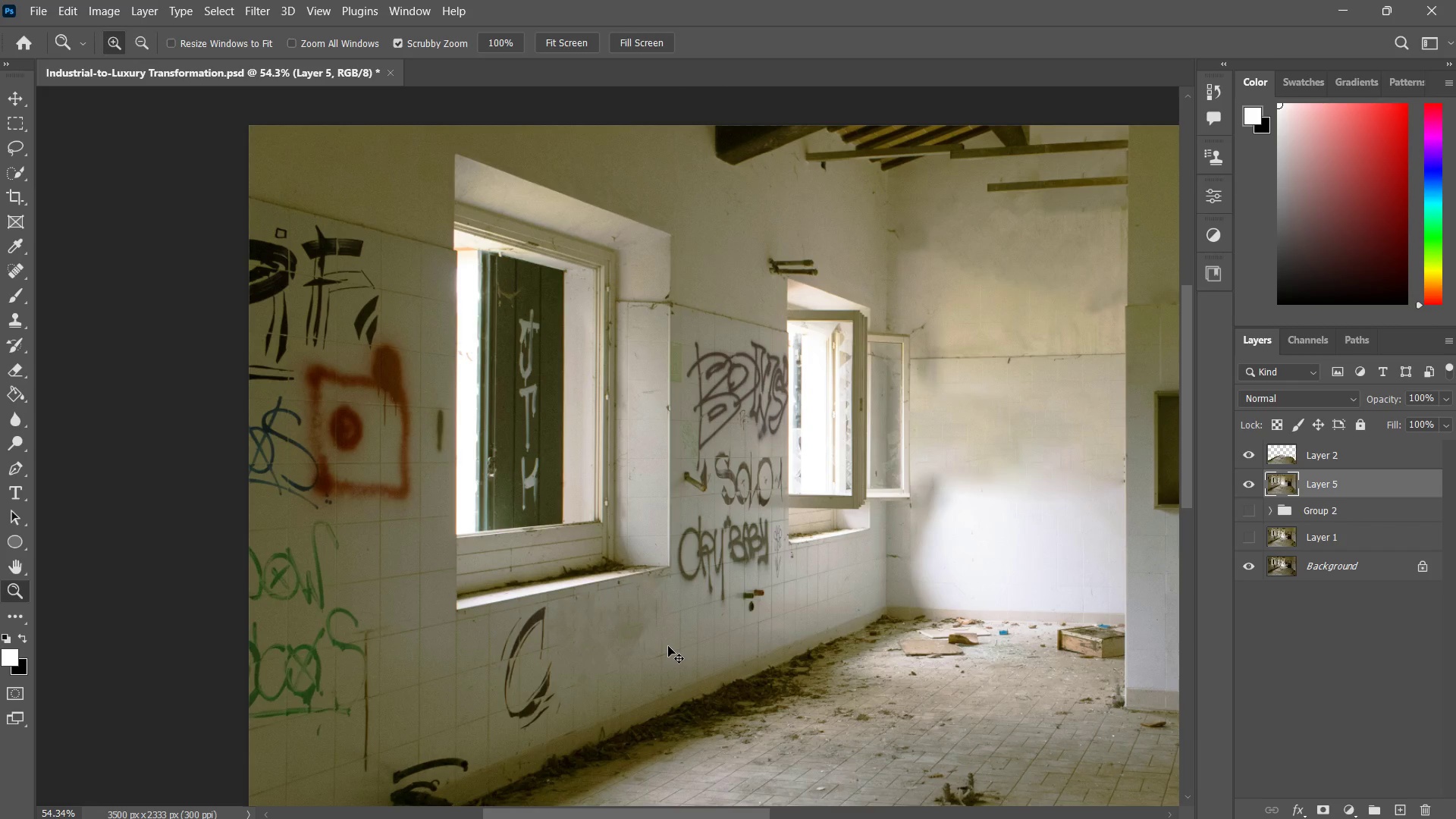 
key(Control+Z)
 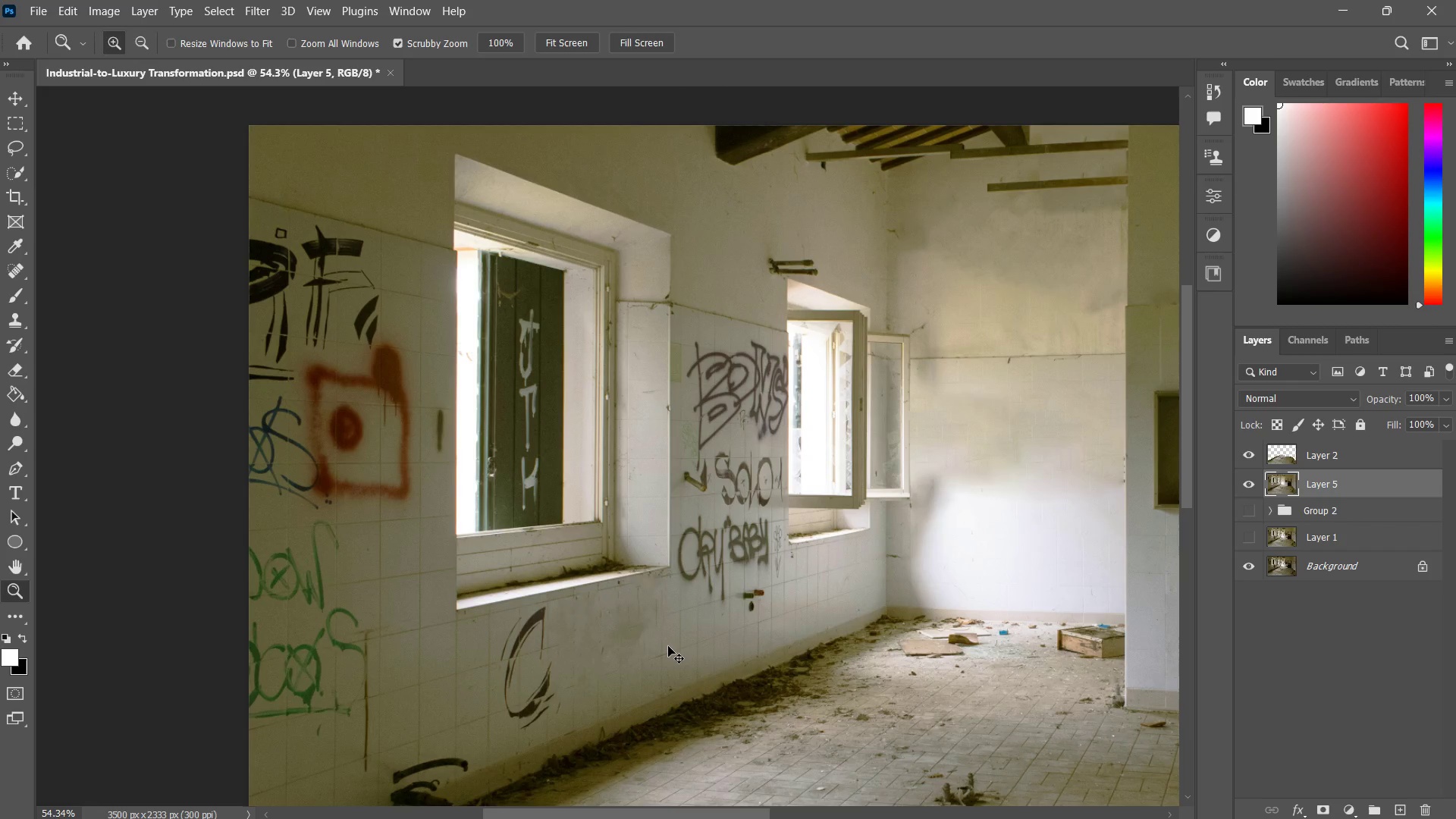 
key(Control+Z)
 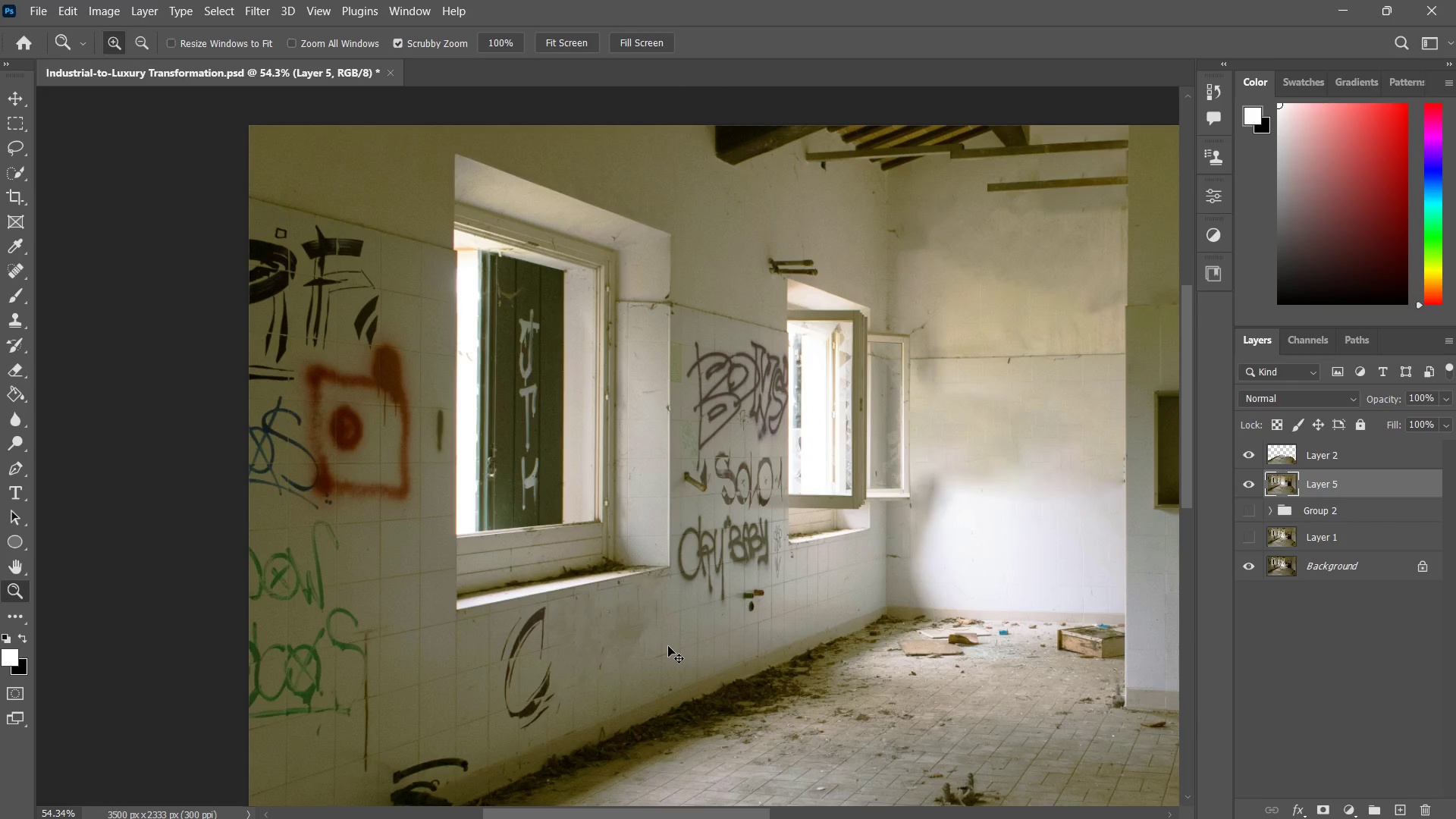 
key(Control+Z)
 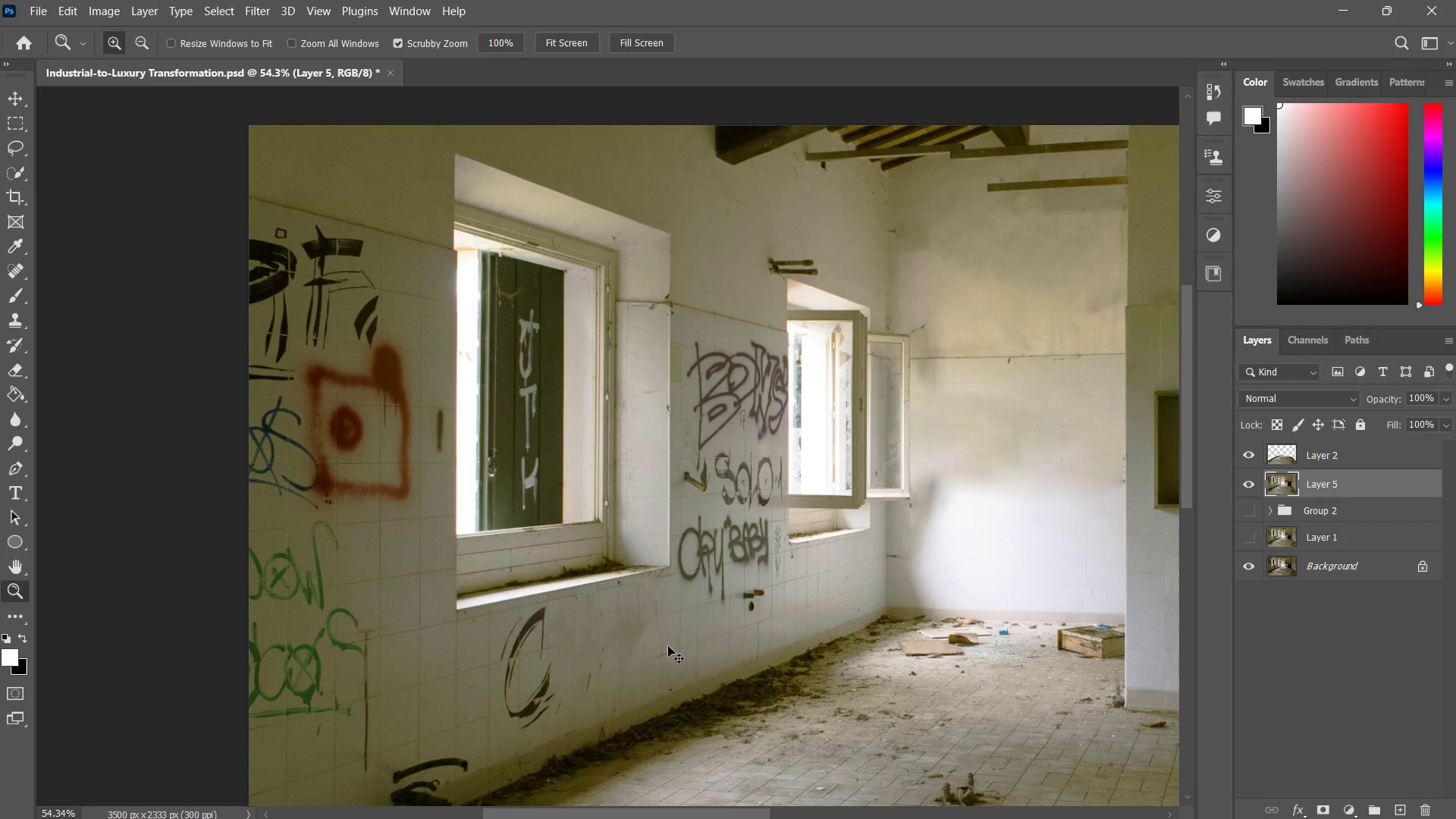 
key(Control+Z)
 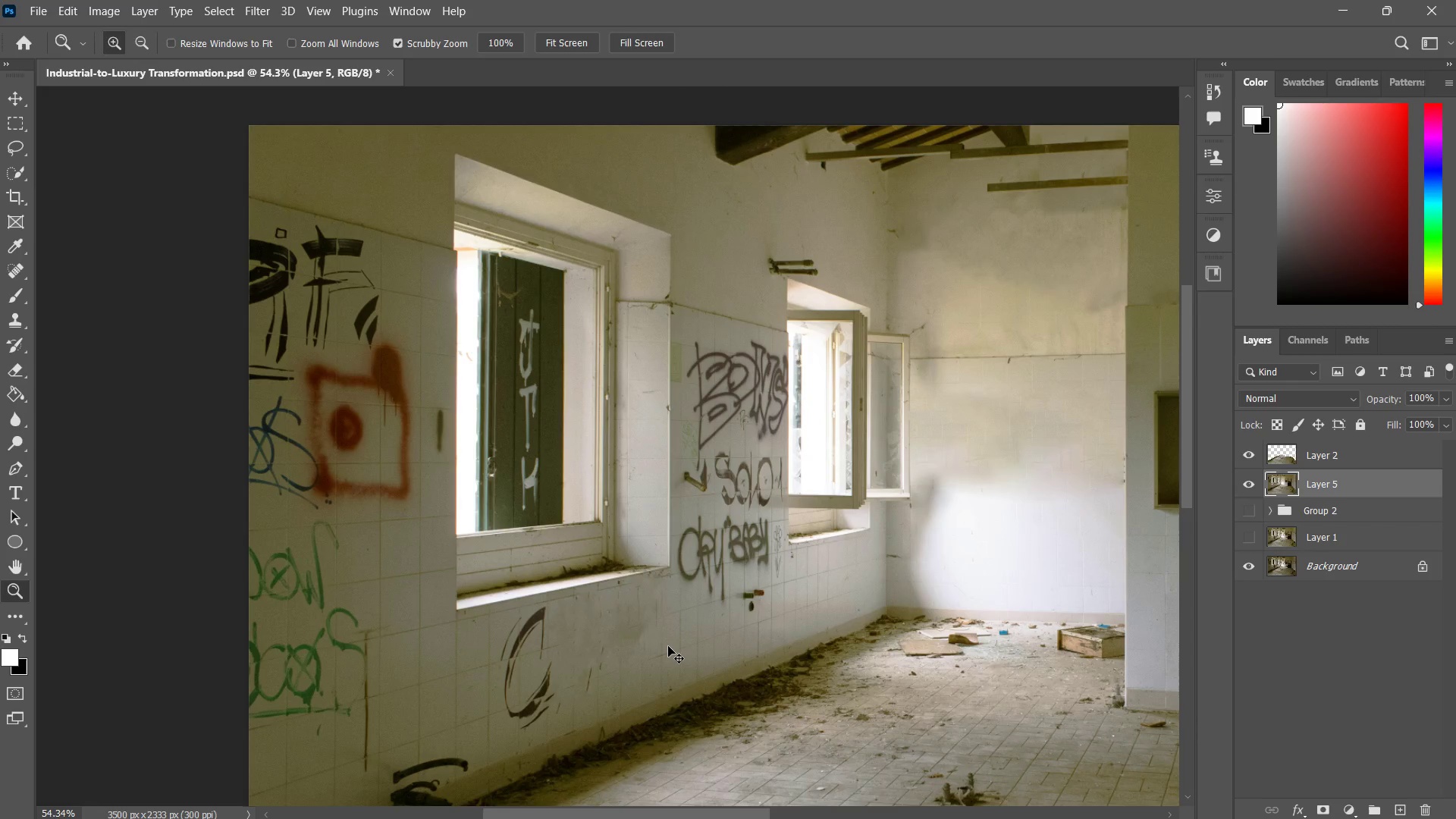 
key(Control+Z)
 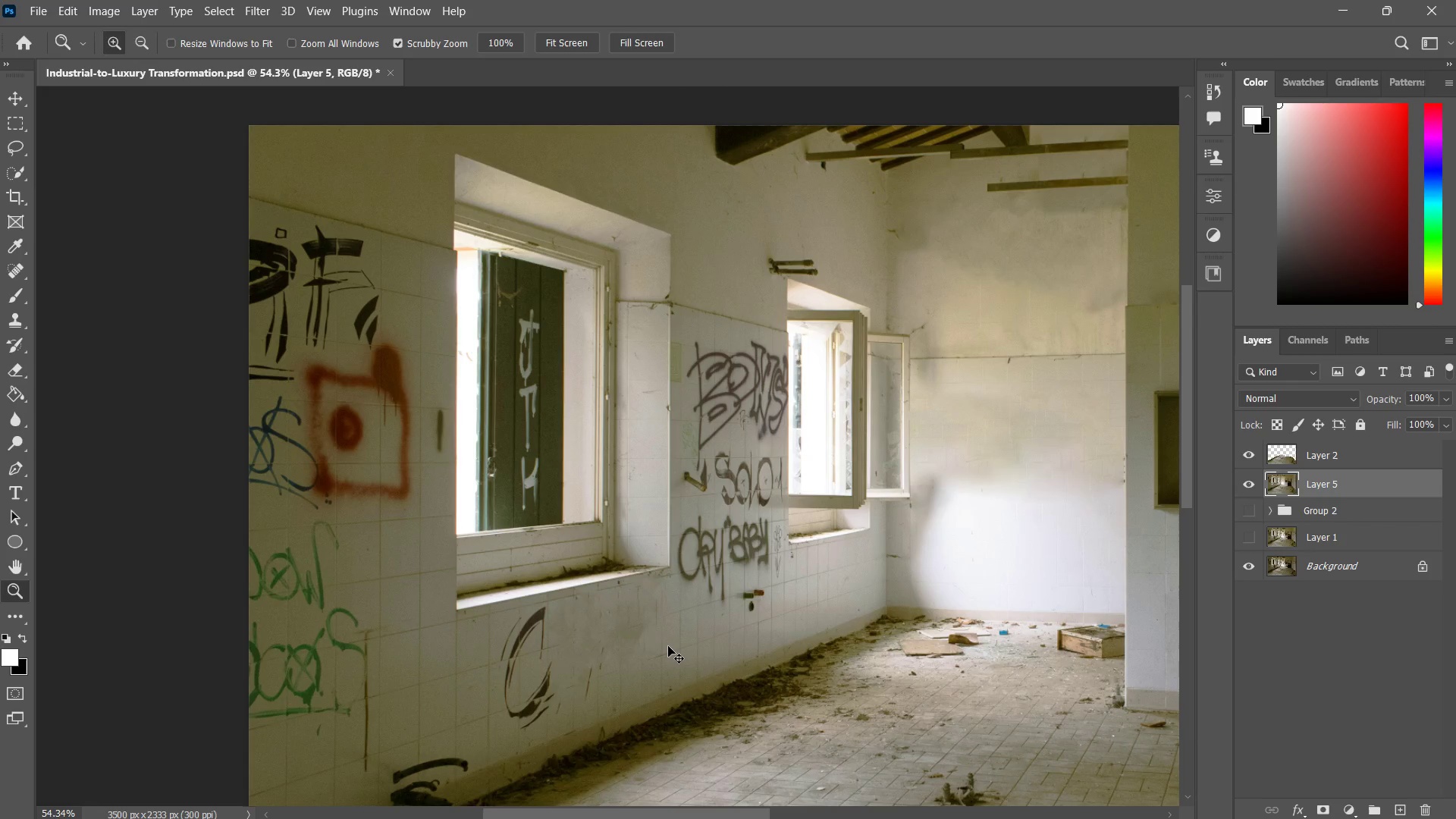 
key(Control+Z)
 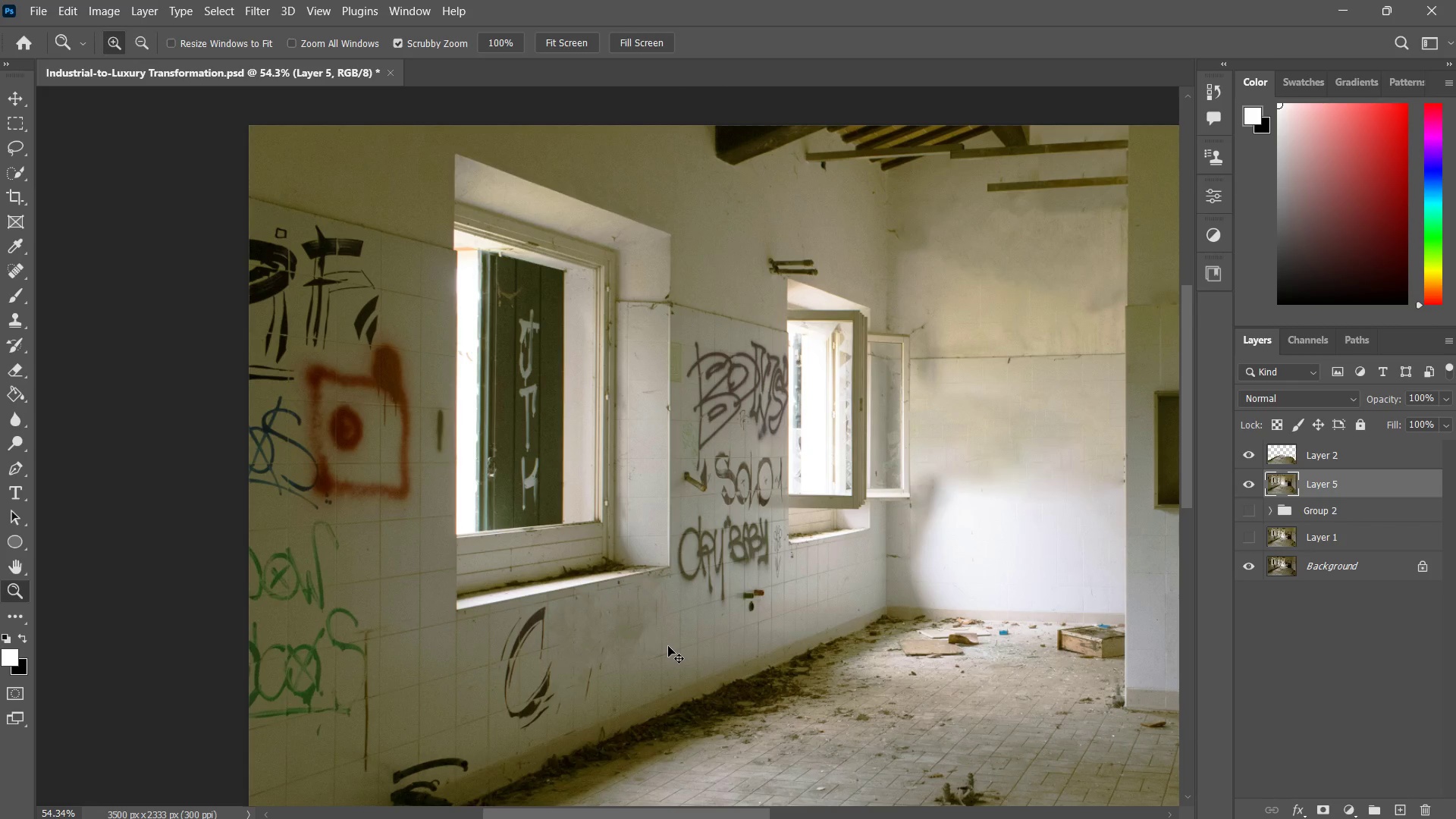 
key(Control+Z)
 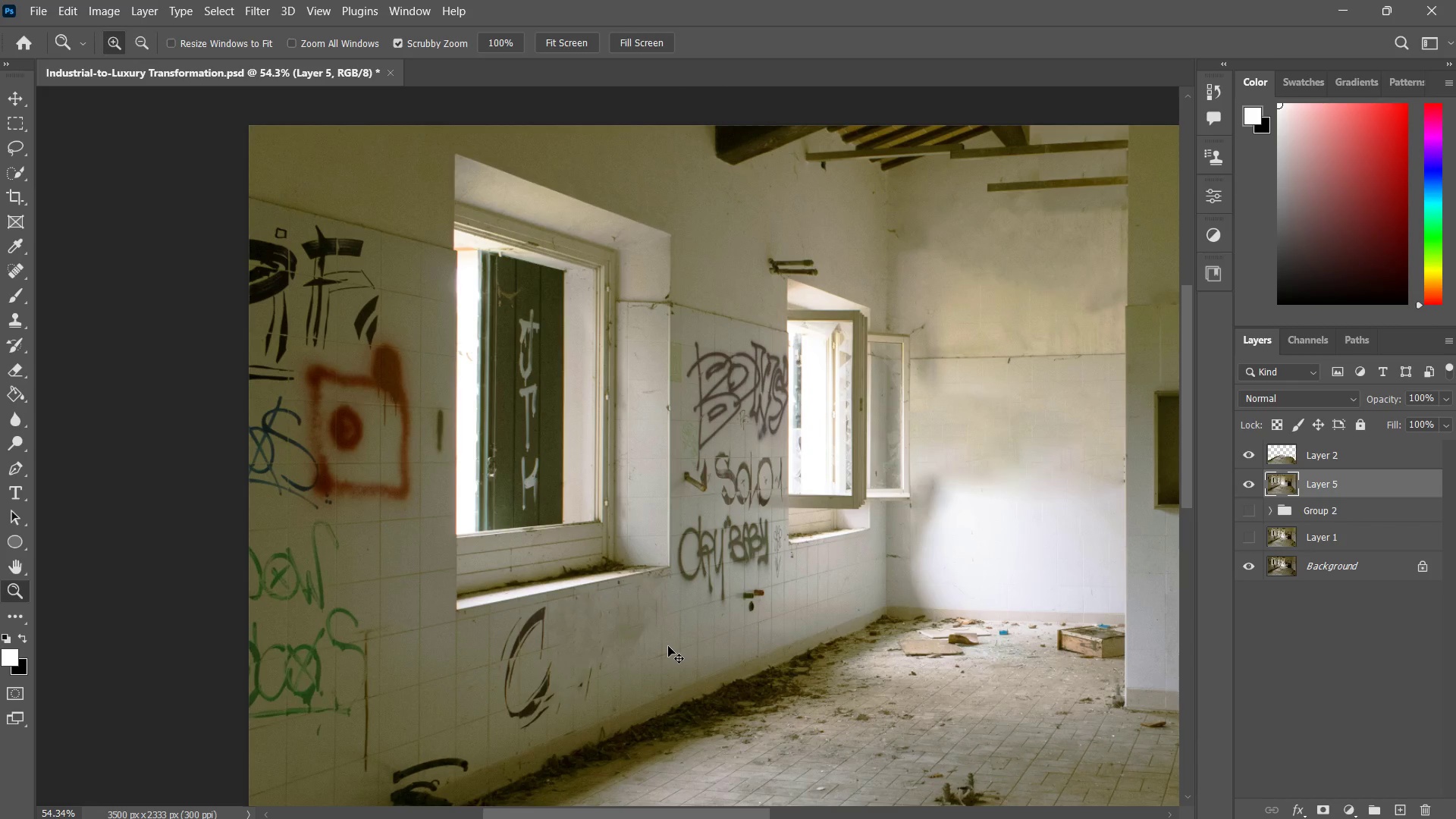 
key(Control+Z)
 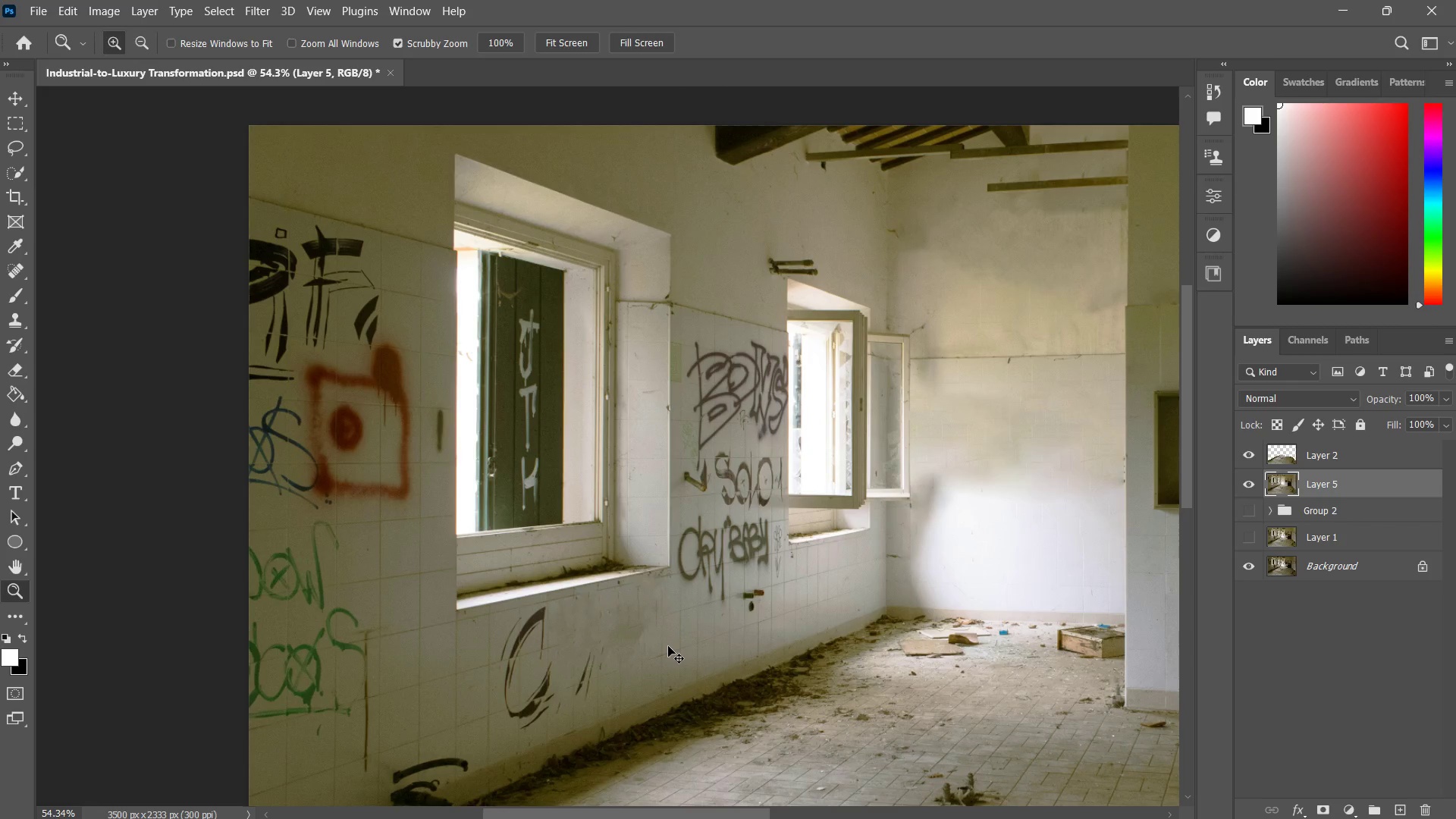 
key(Control+Z)
 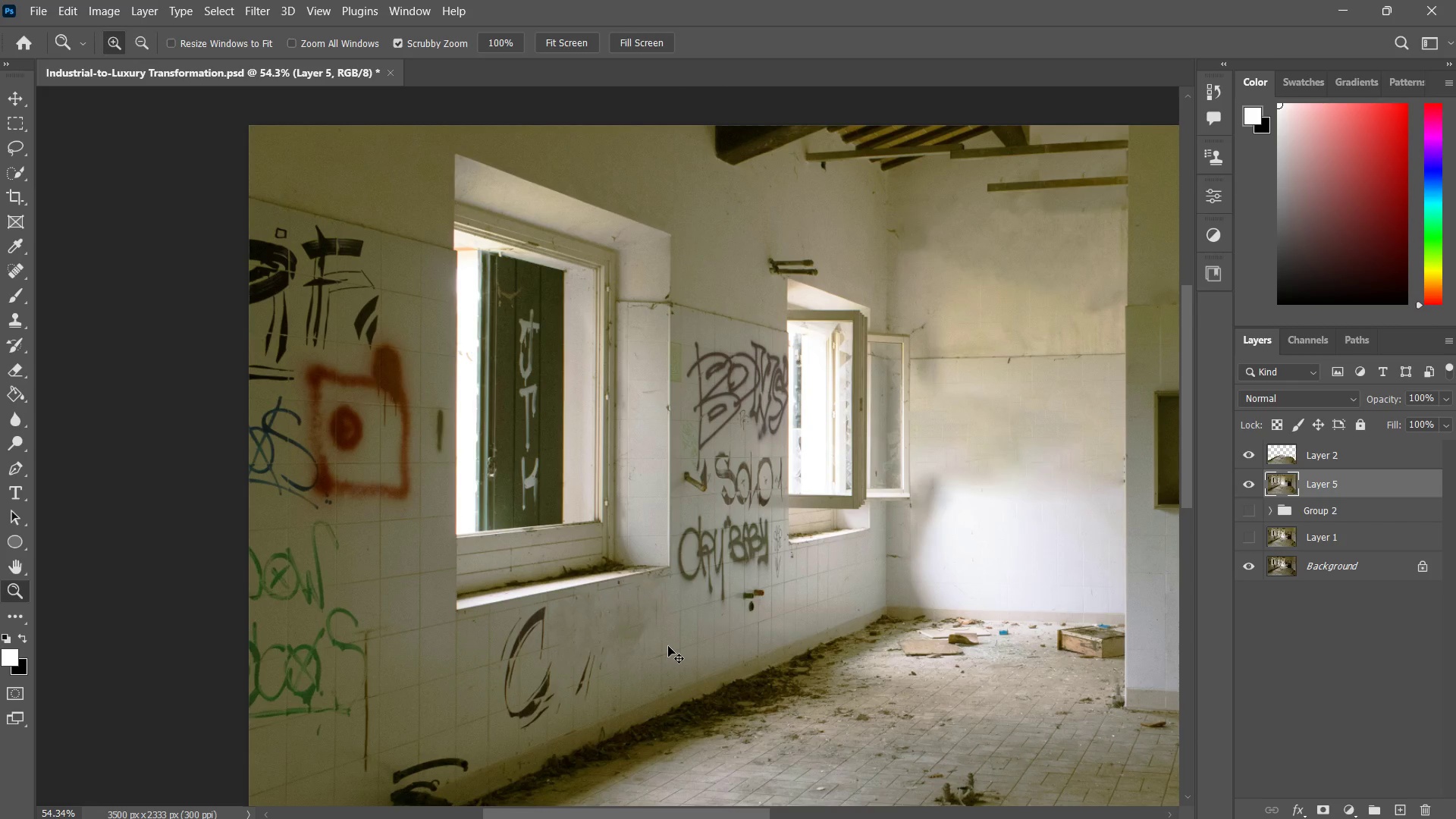 
key(Control+Z)
 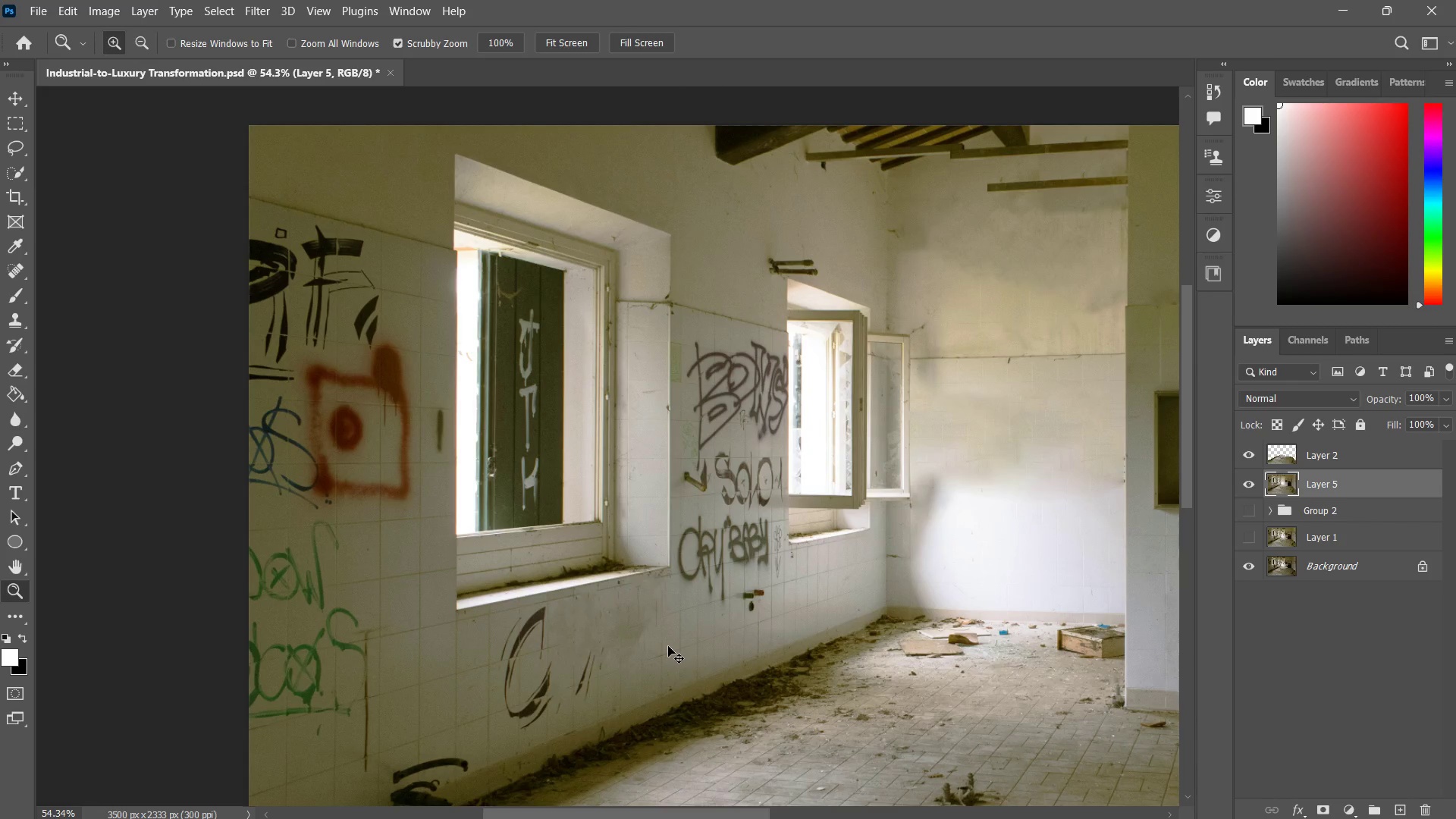 
key(Control+Z)
 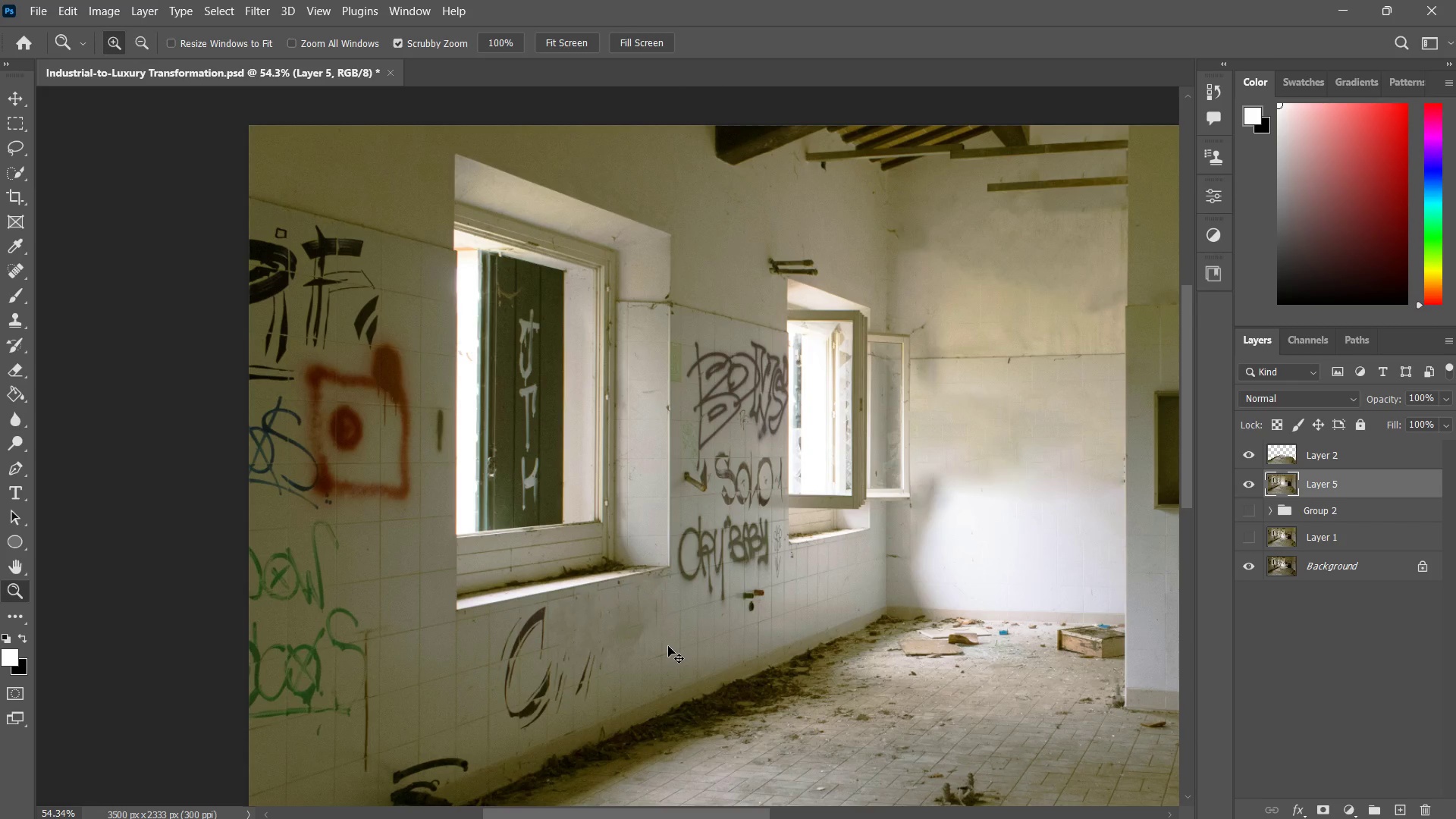 
key(Control+Z)
 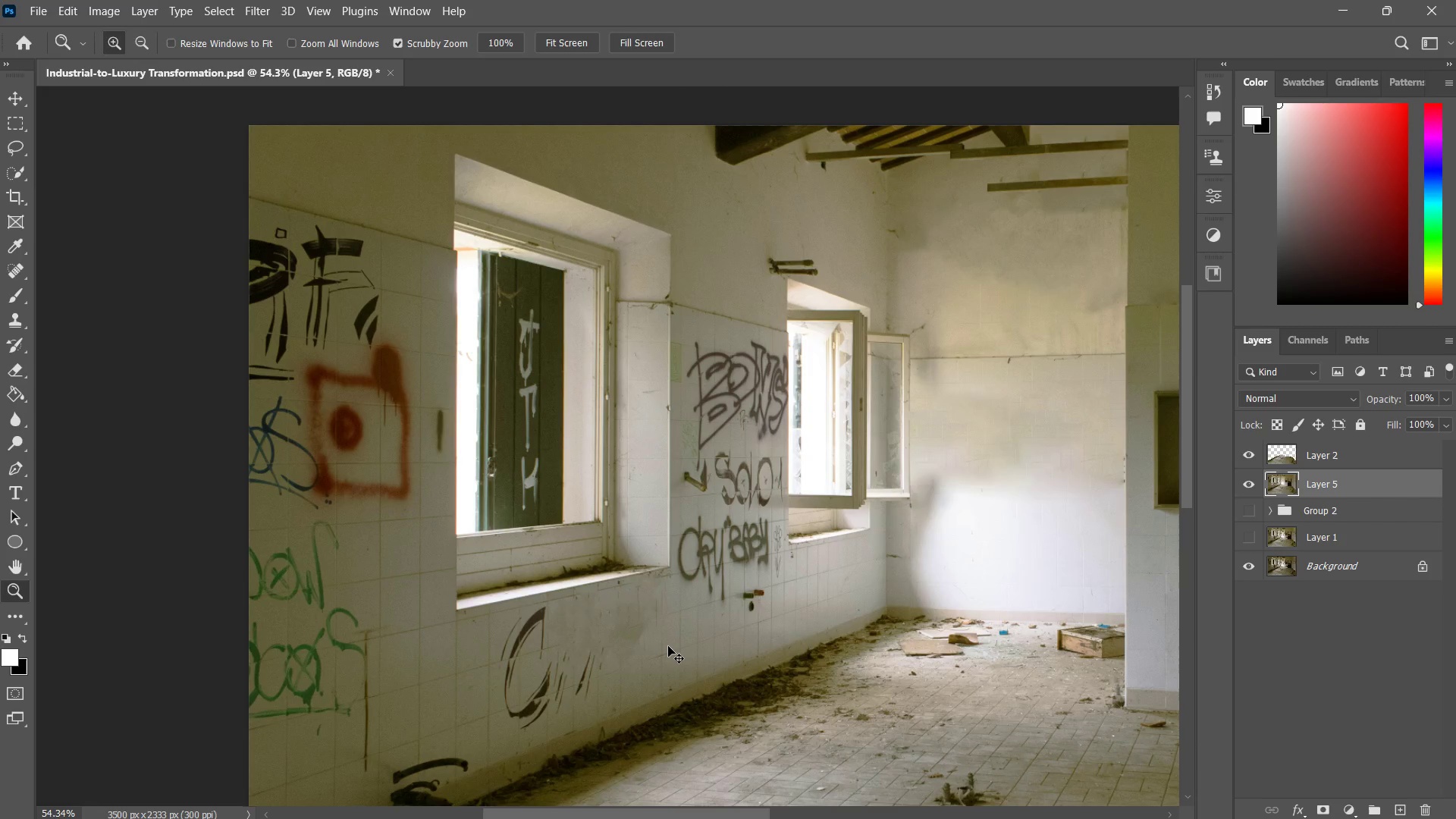 
key(Control+Z)
 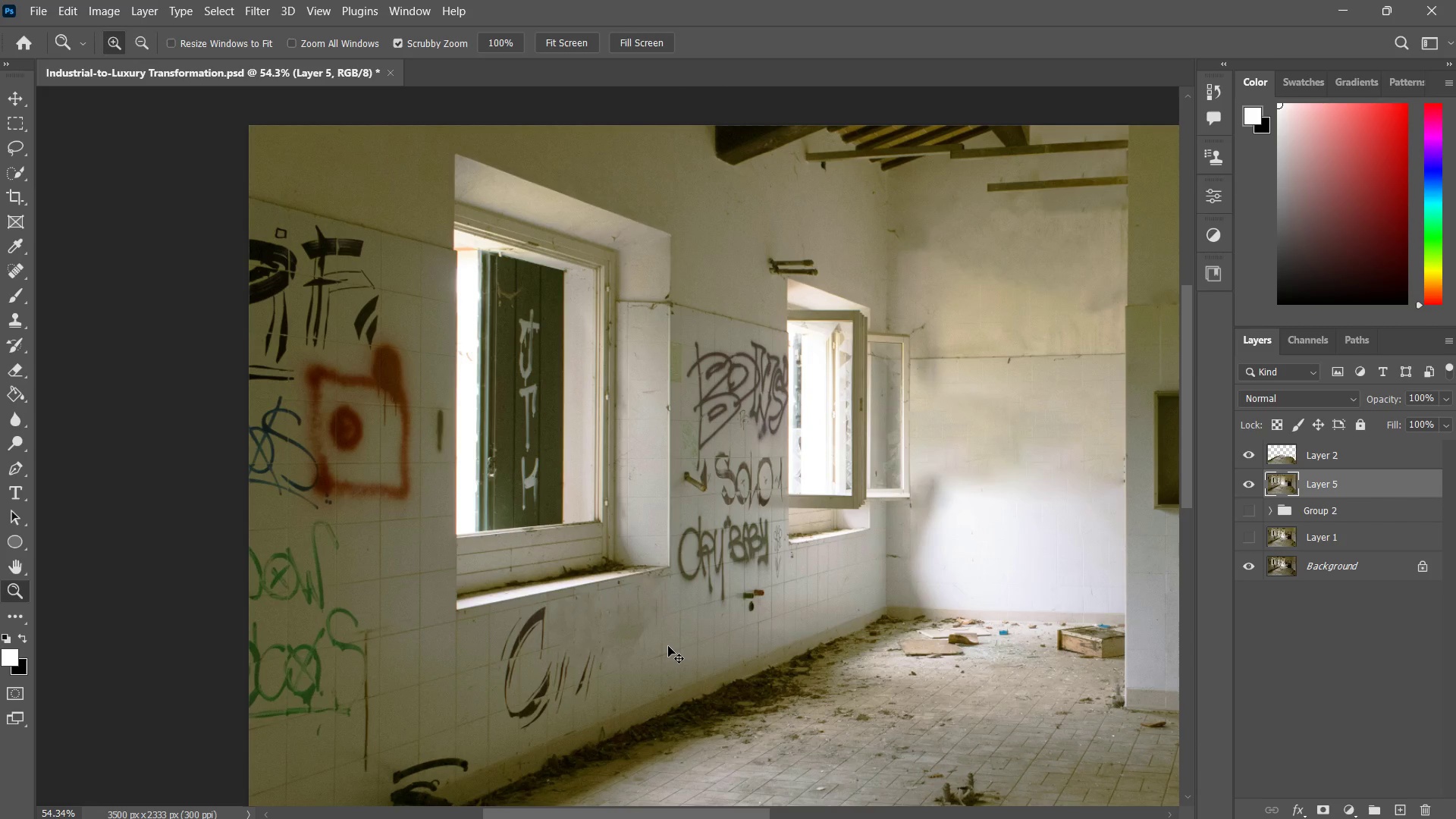 
key(Control+Z)
 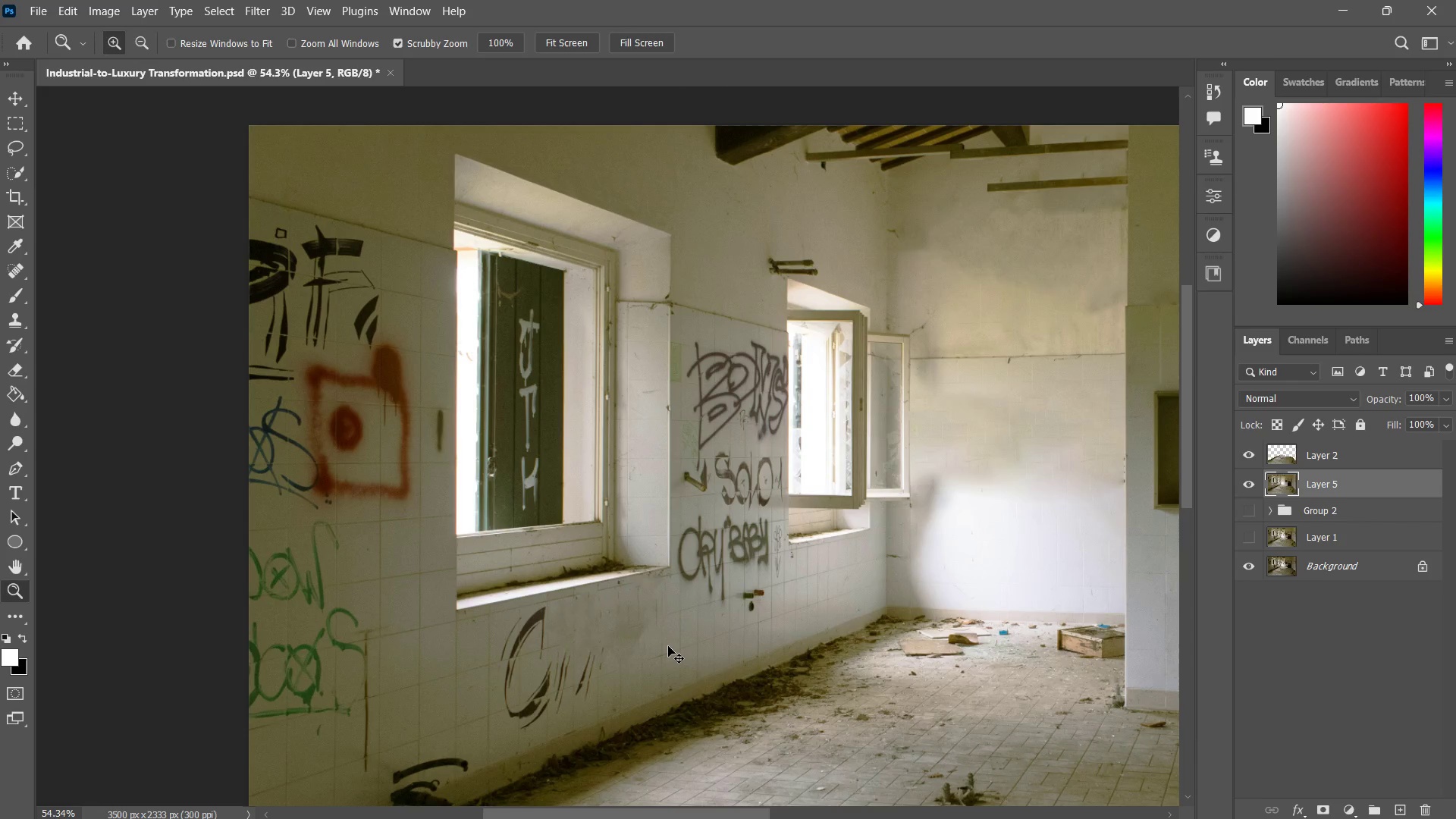 
key(Control+Z)
 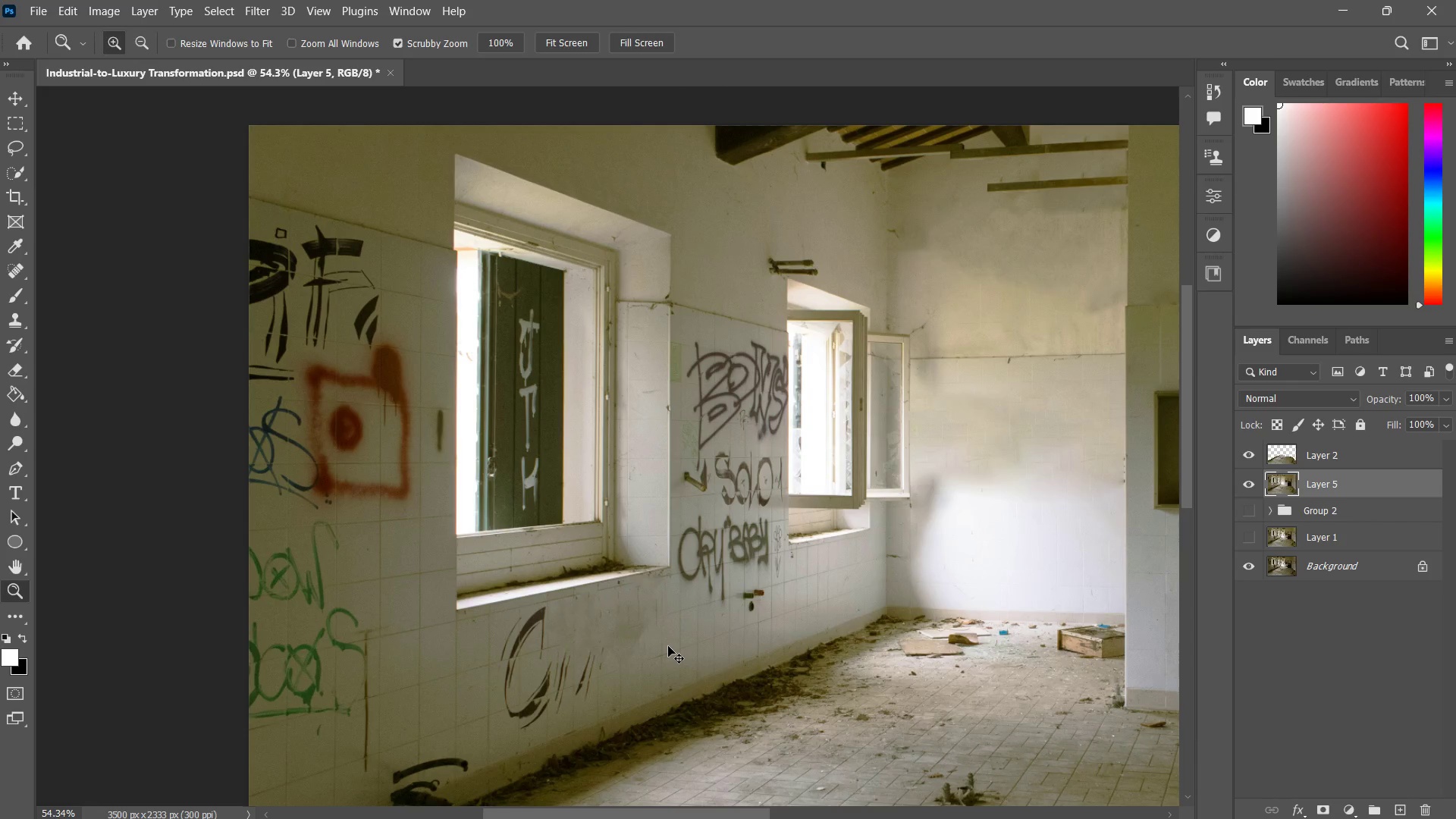 
key(Control+Z)
 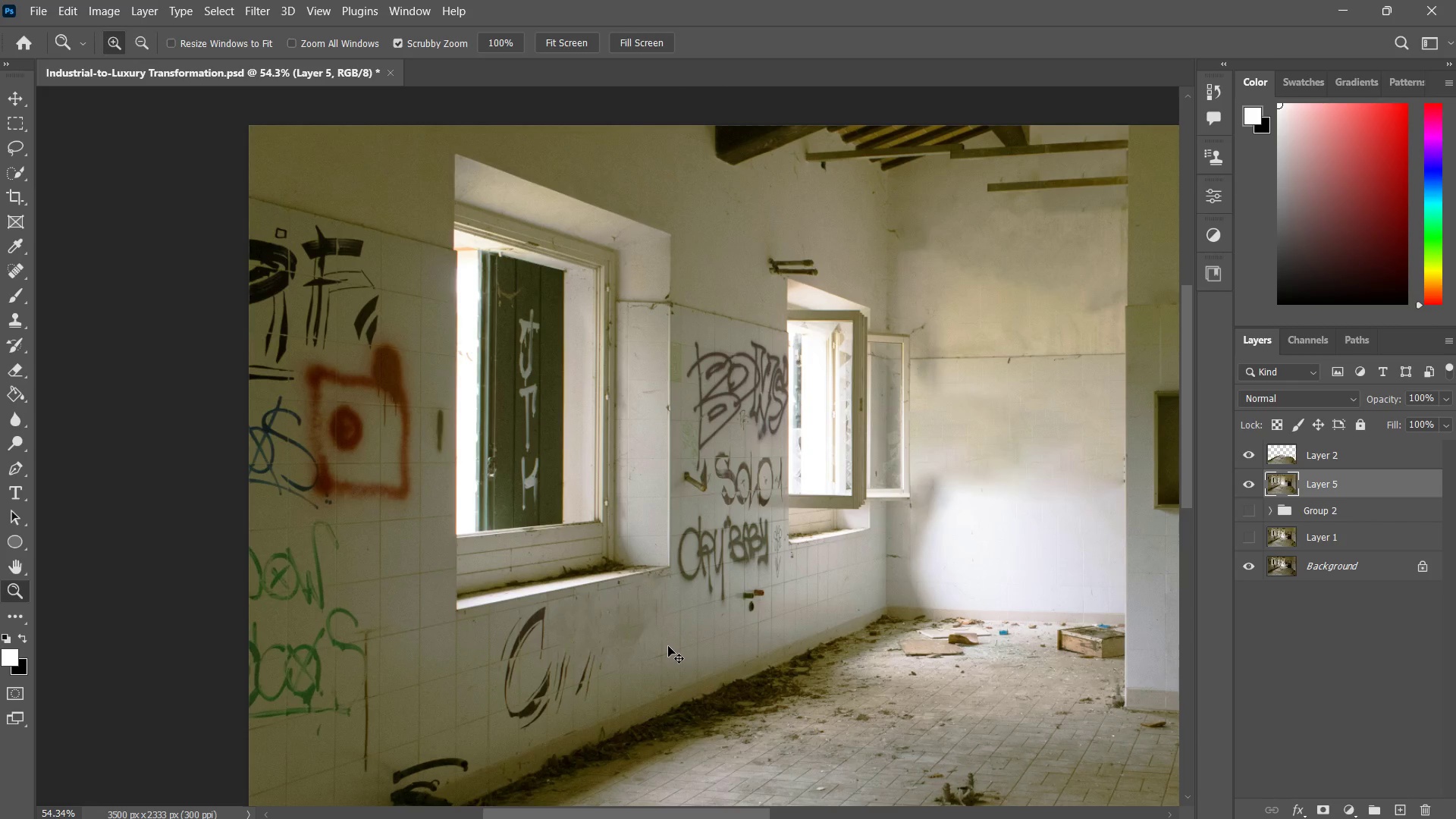 
key(Control+Z)
 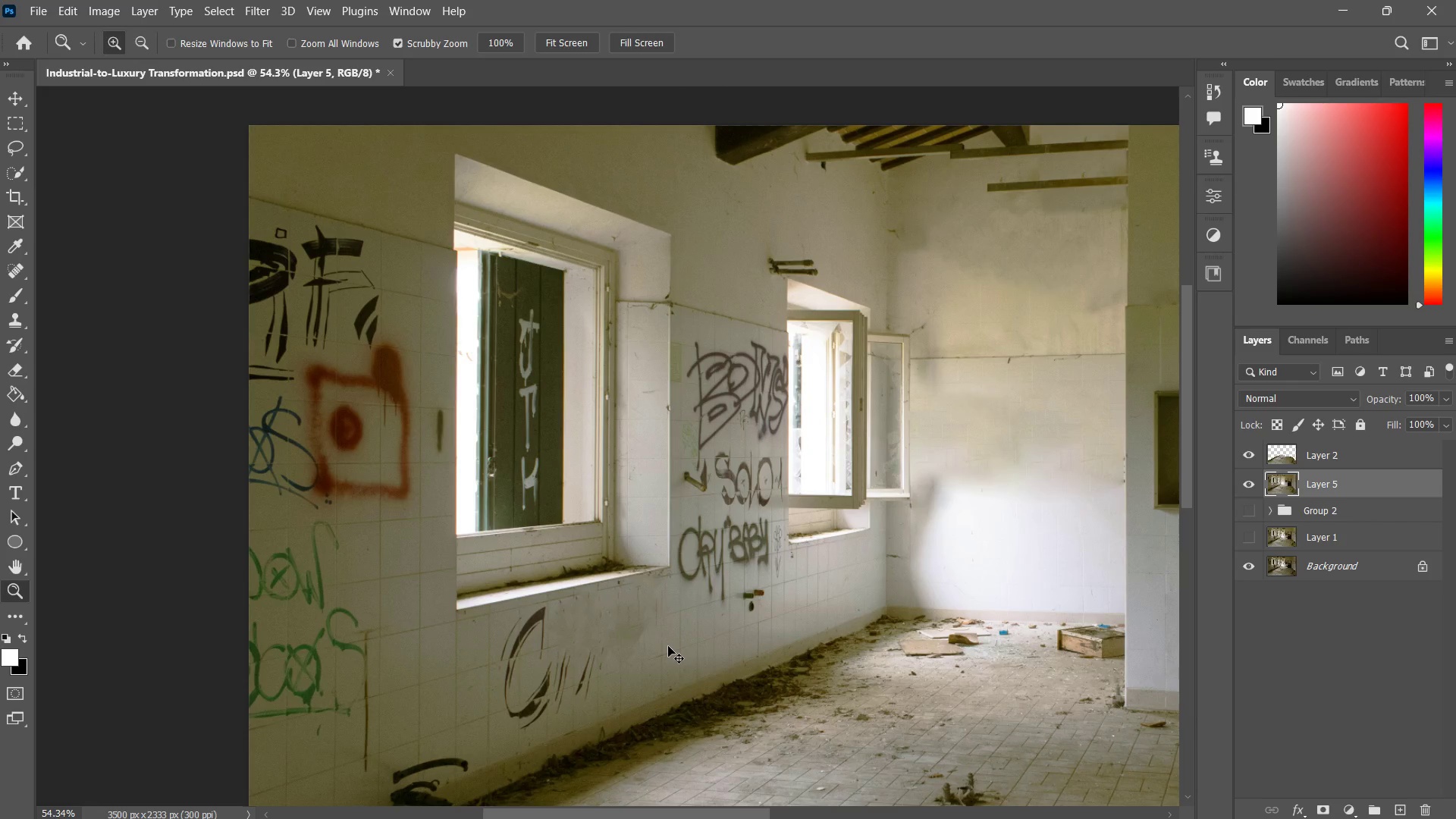 
key(Control+Z)
 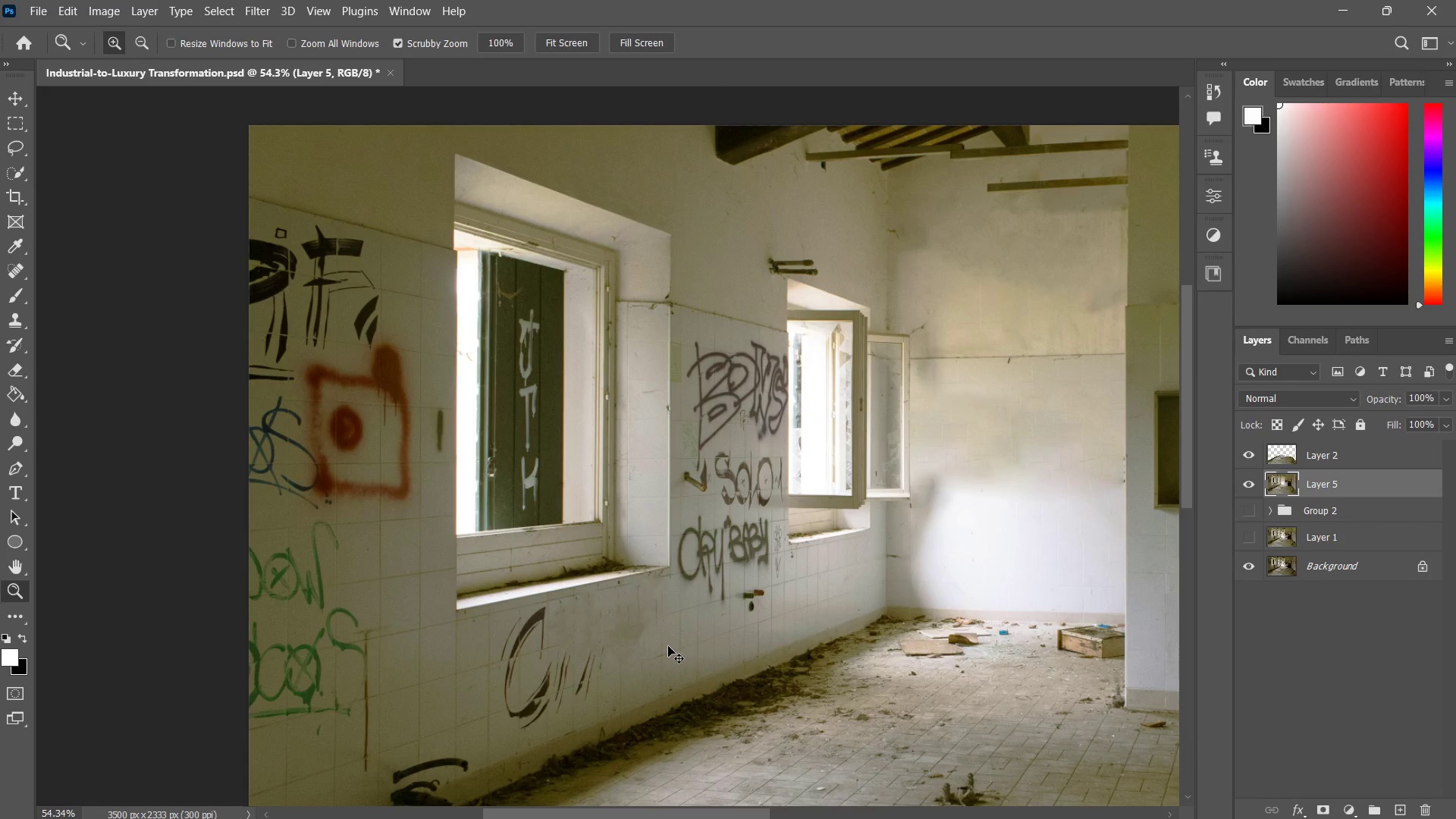 
key(Control+Z)
 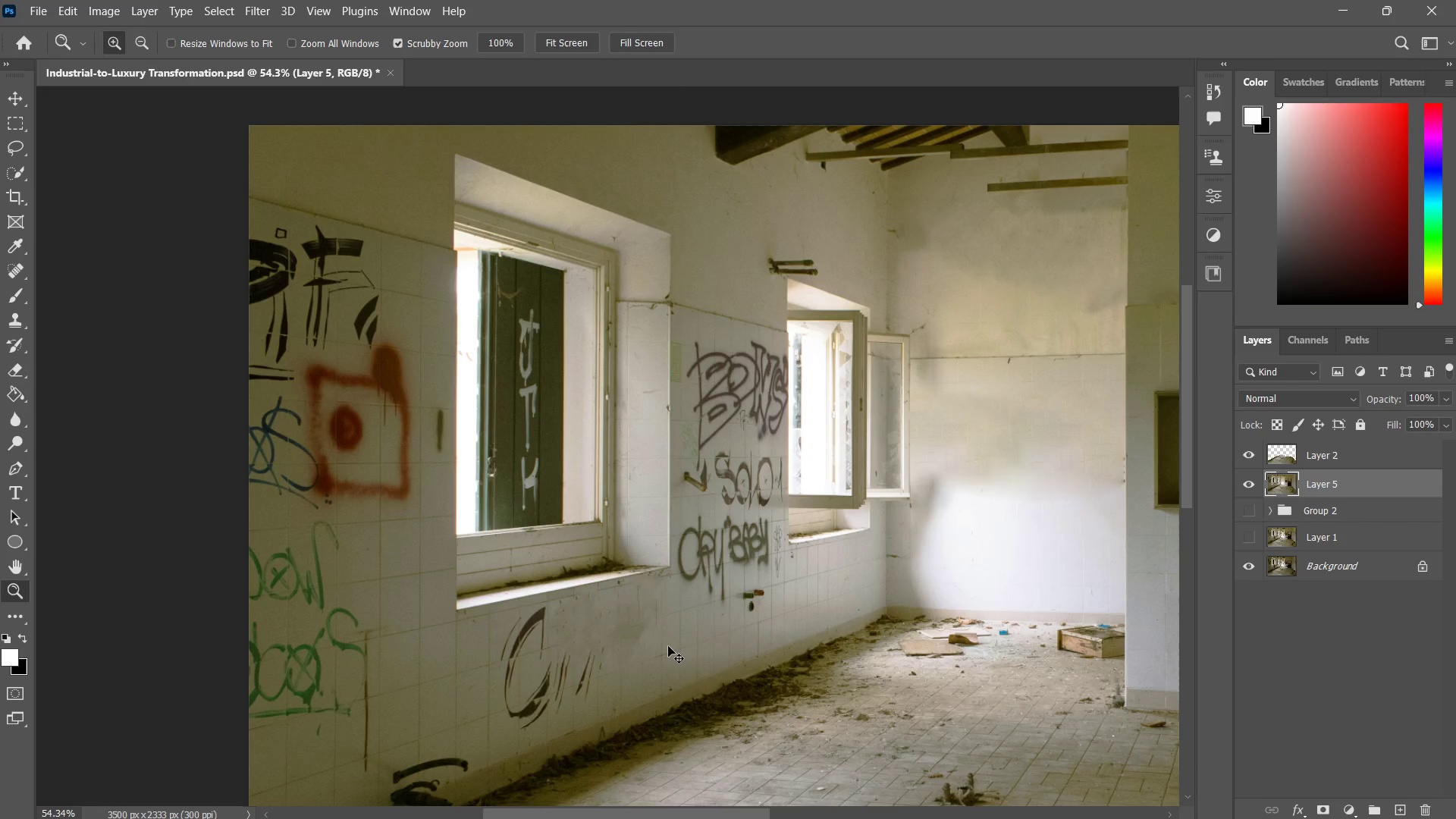 
key(Control+Z)
 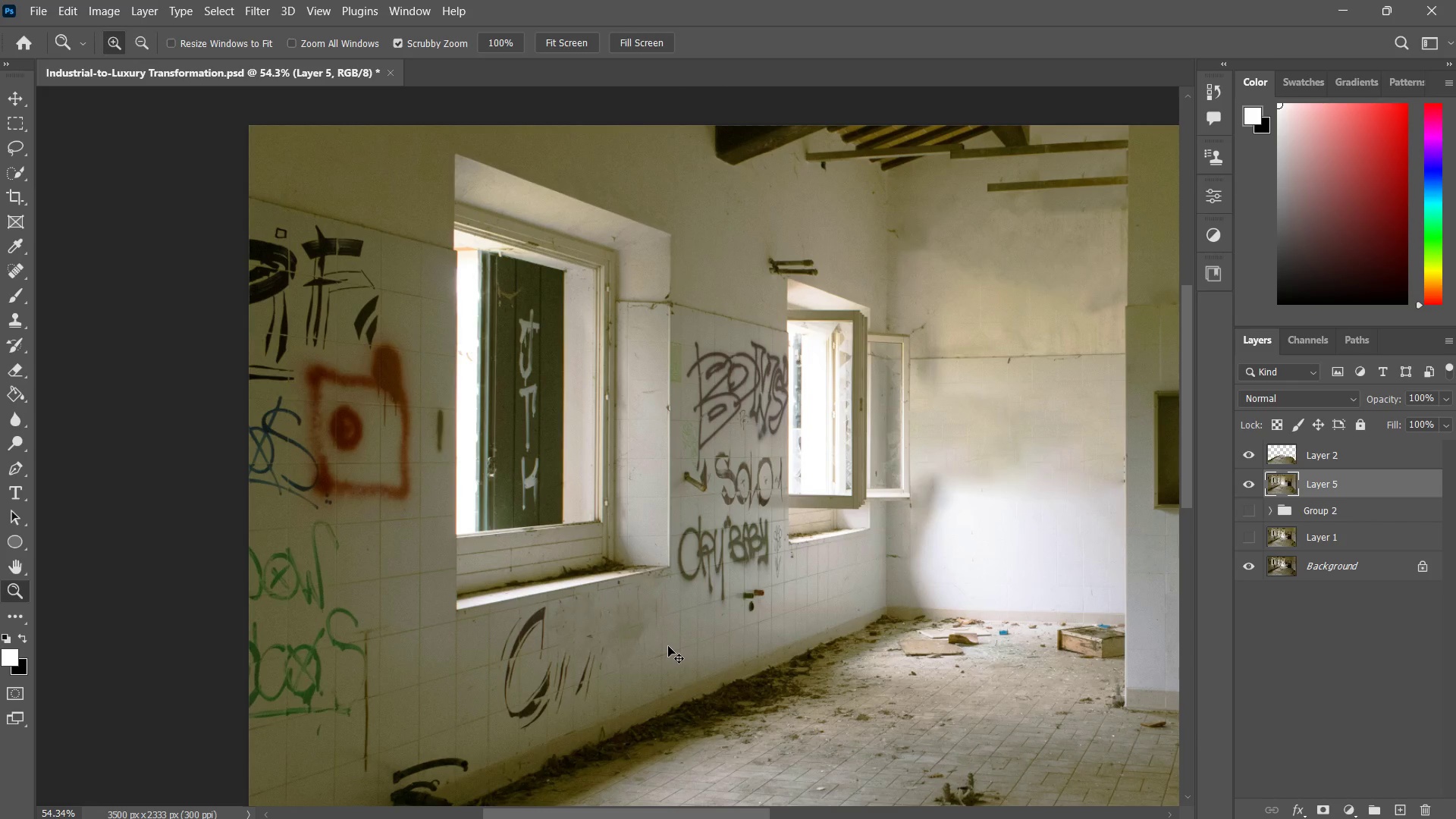 
key(Control+Z)
 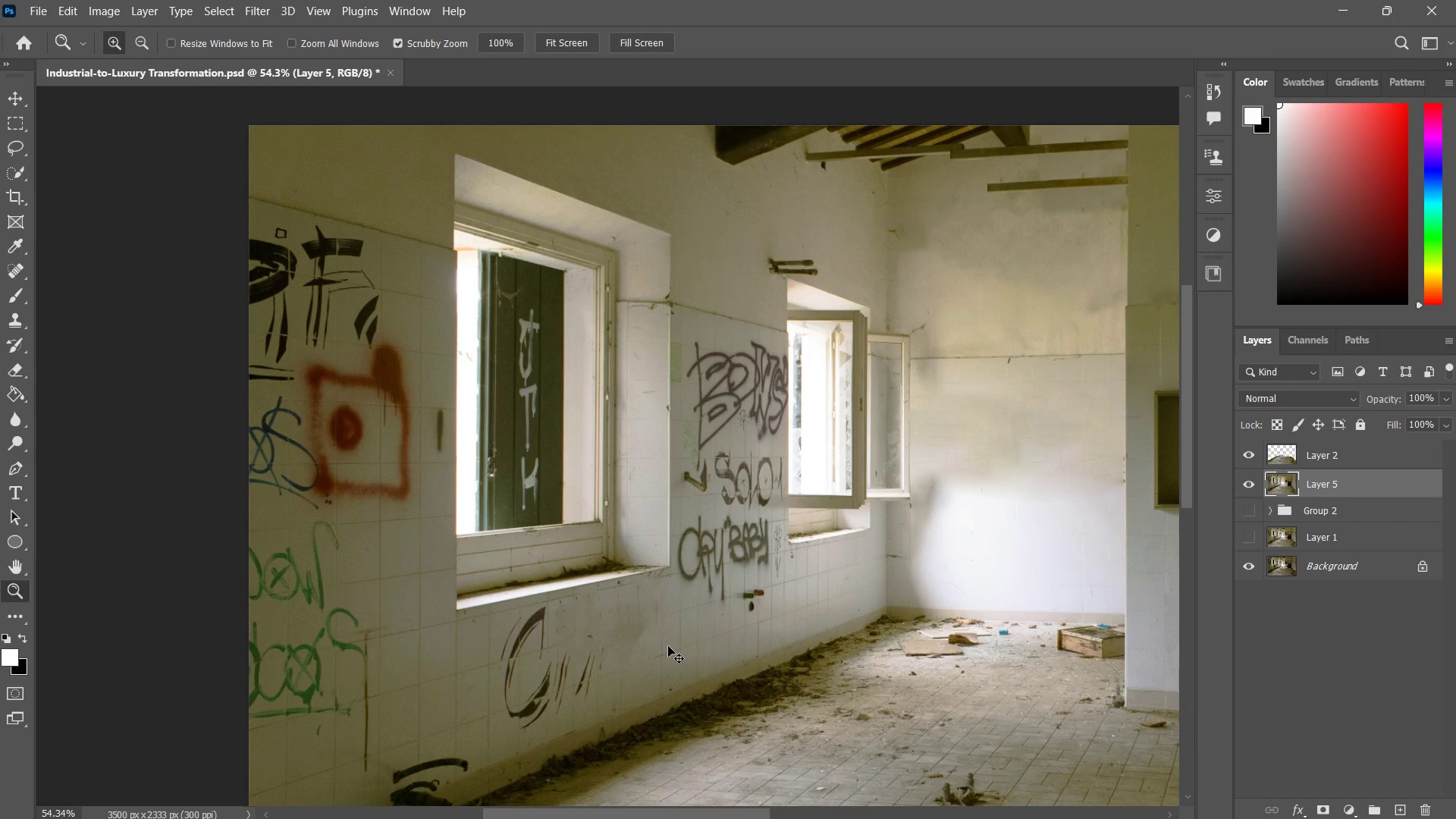 
key(Control+Z)
 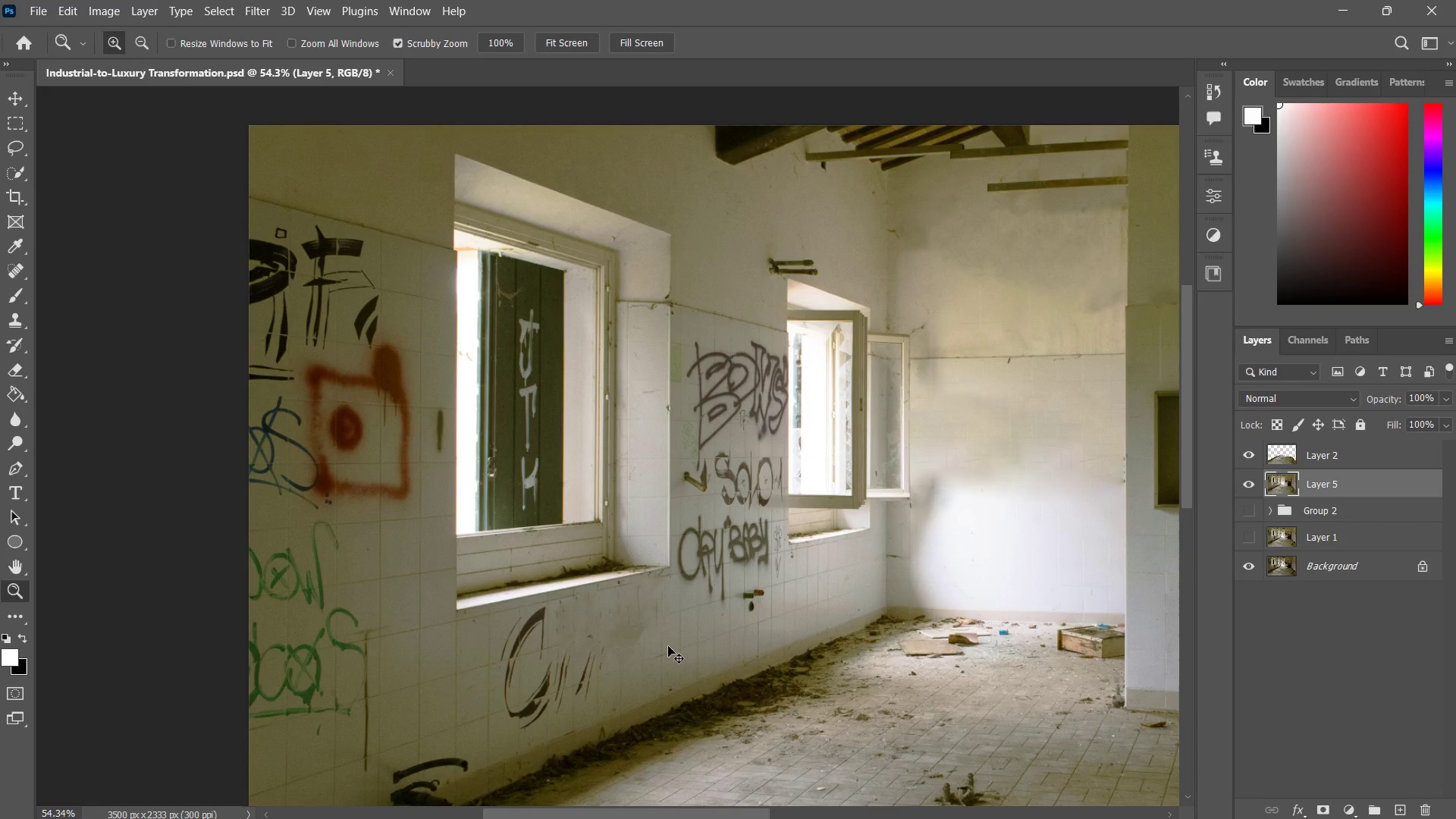 
key(Control+Z)
 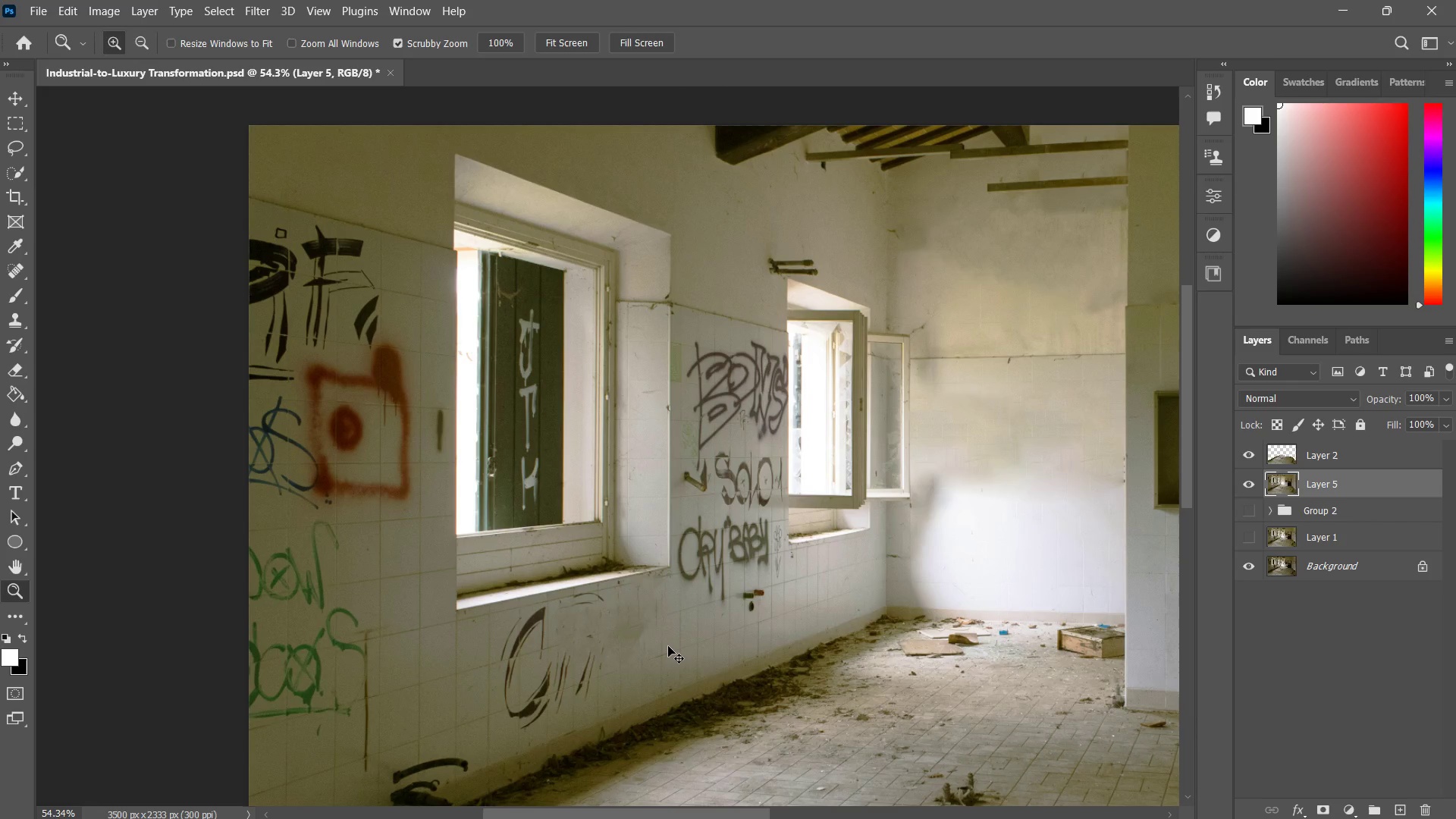 
key(Control+Z)
 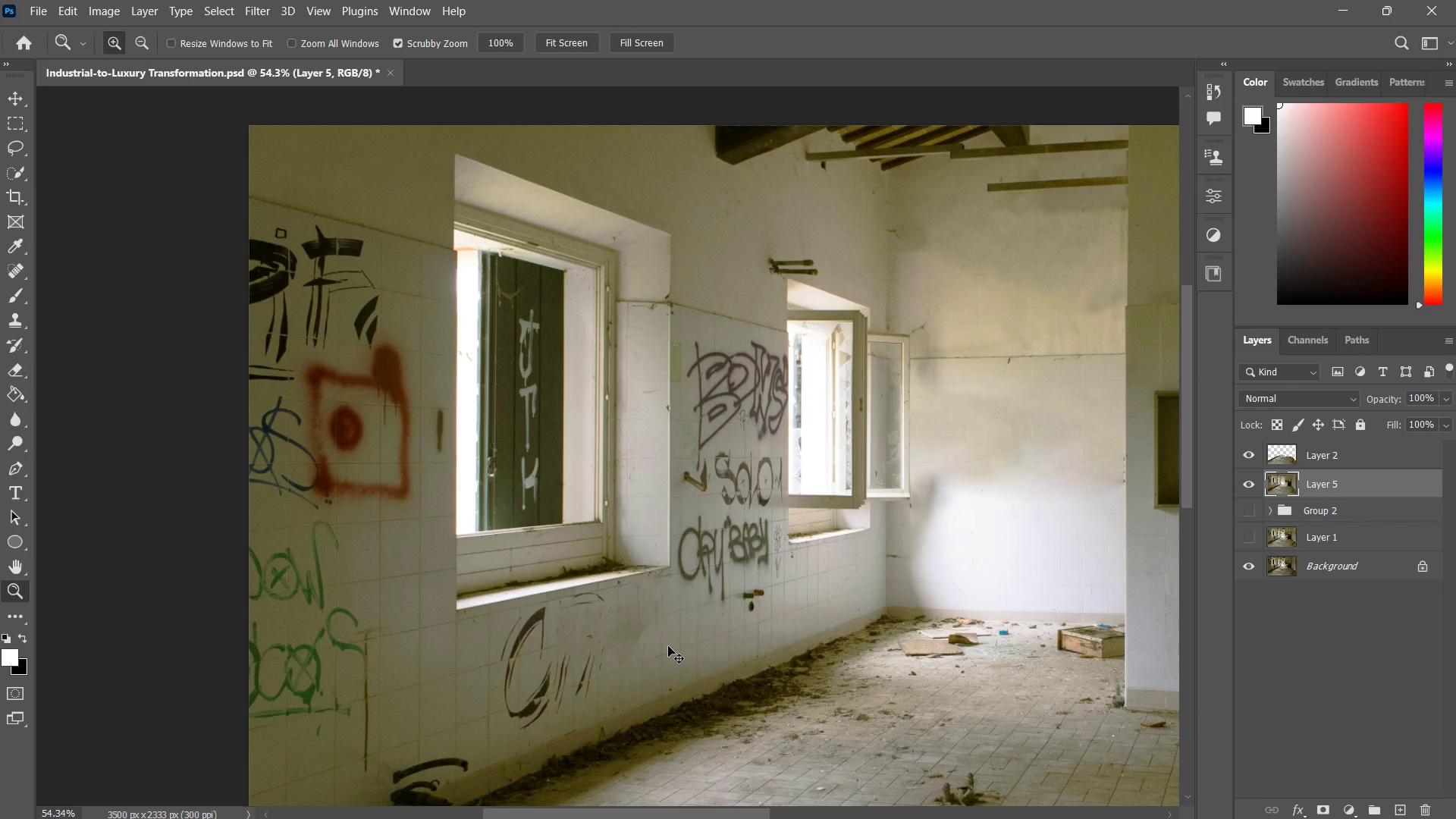 
key(Control+Z)
 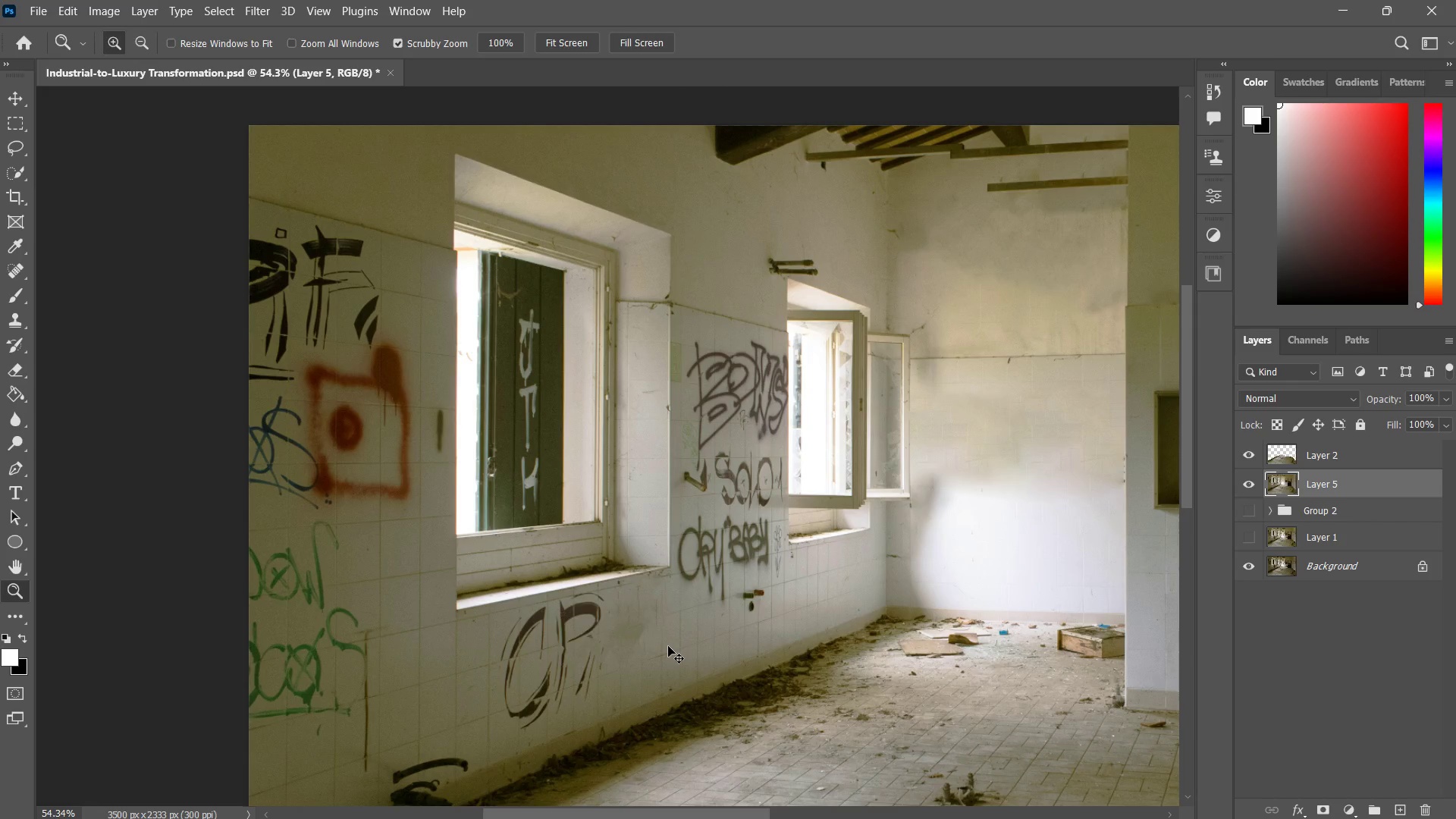 
key(Control+Z)
 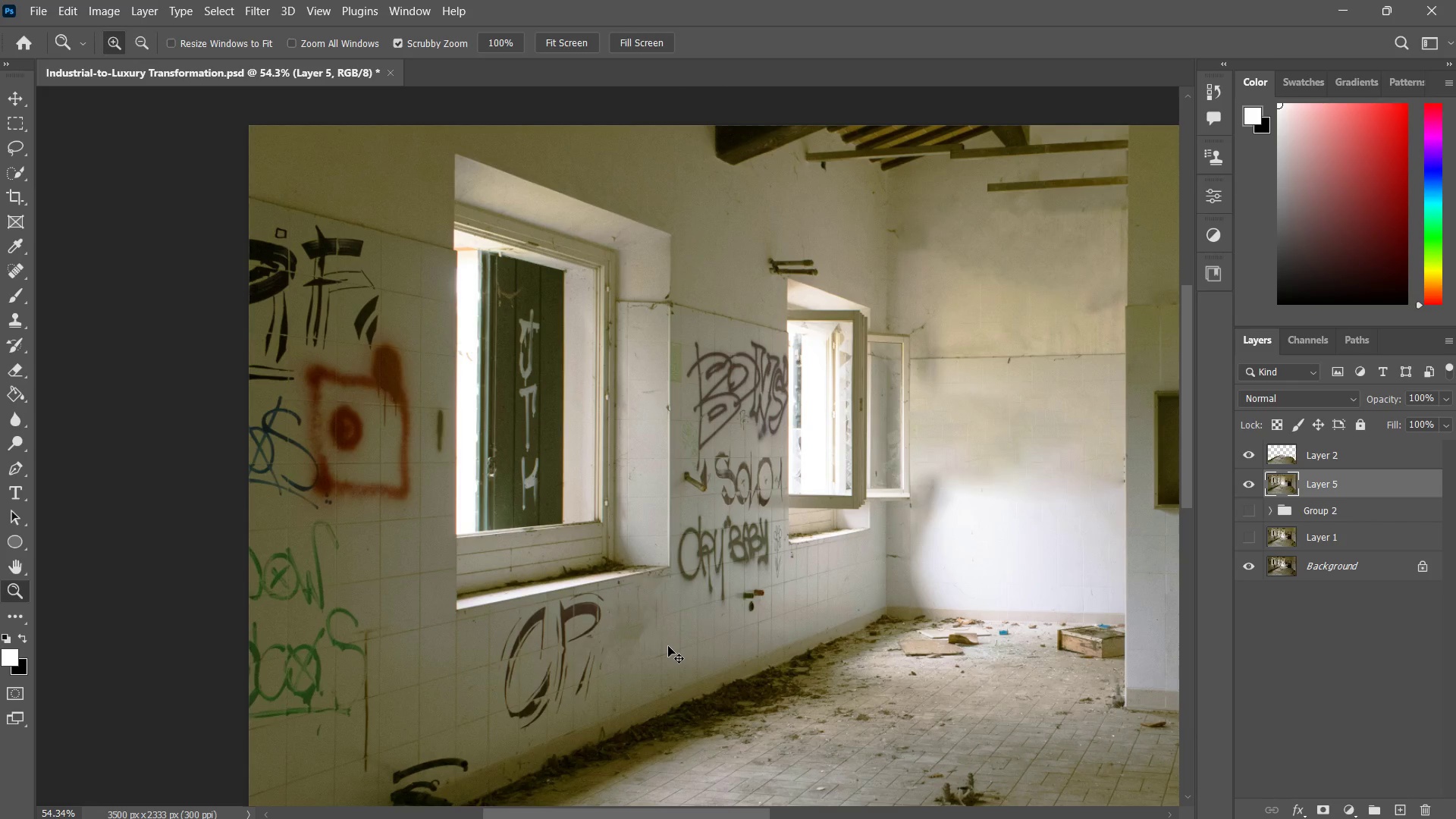 
key(Control+Z)
 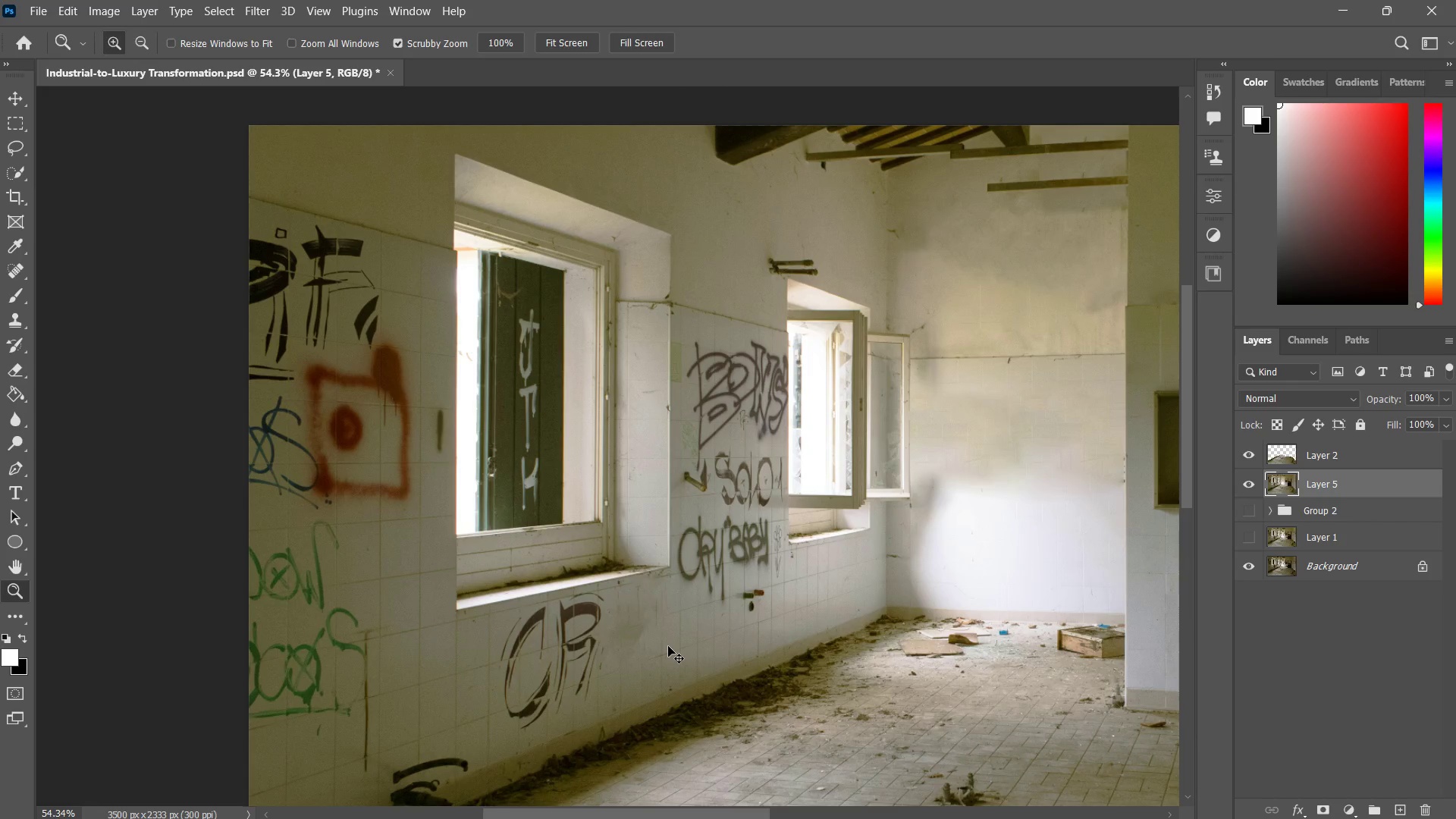 
key(Control+Z)
 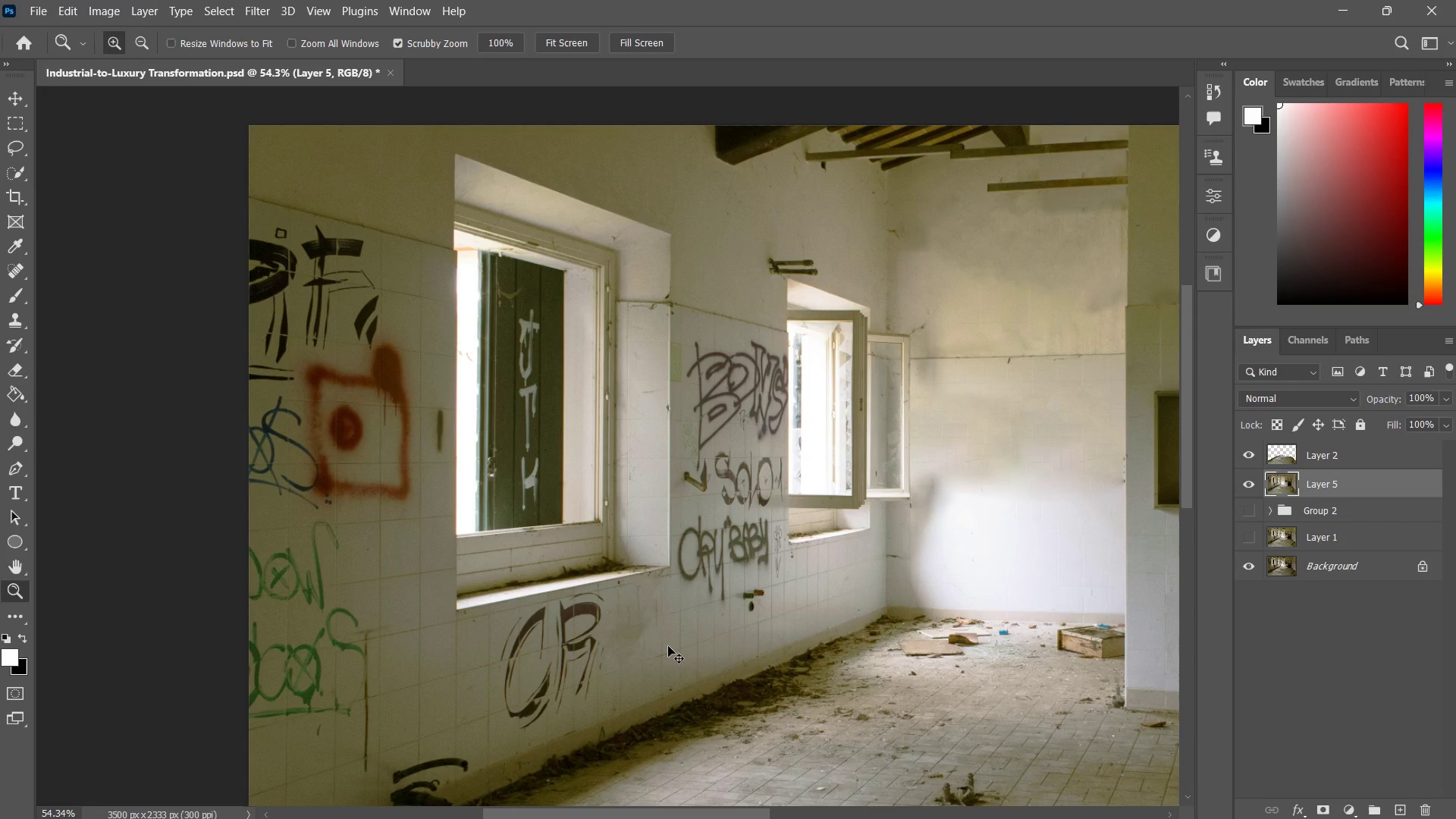 
key(Control+Z)
 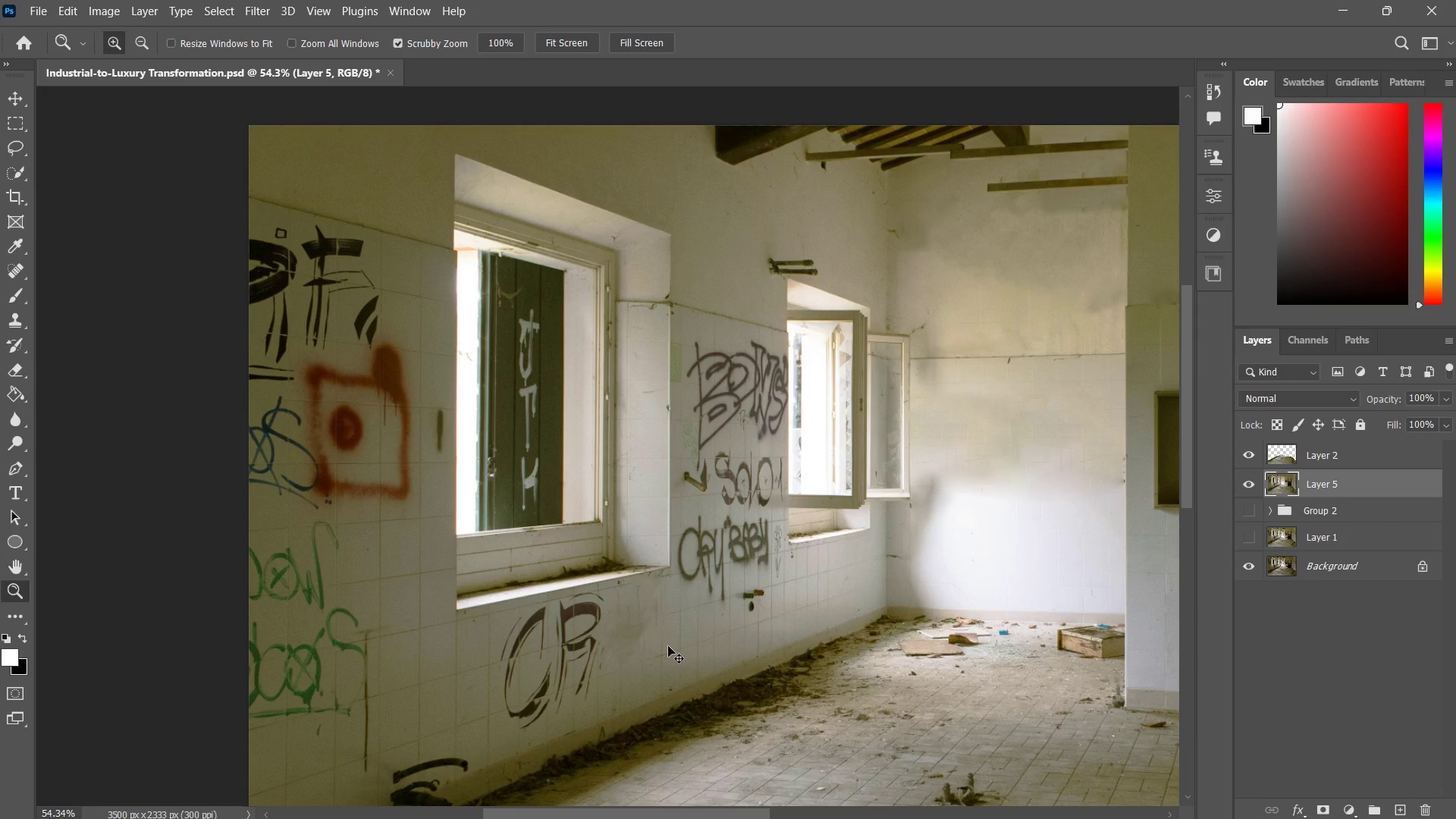 
key(Control+Z)
 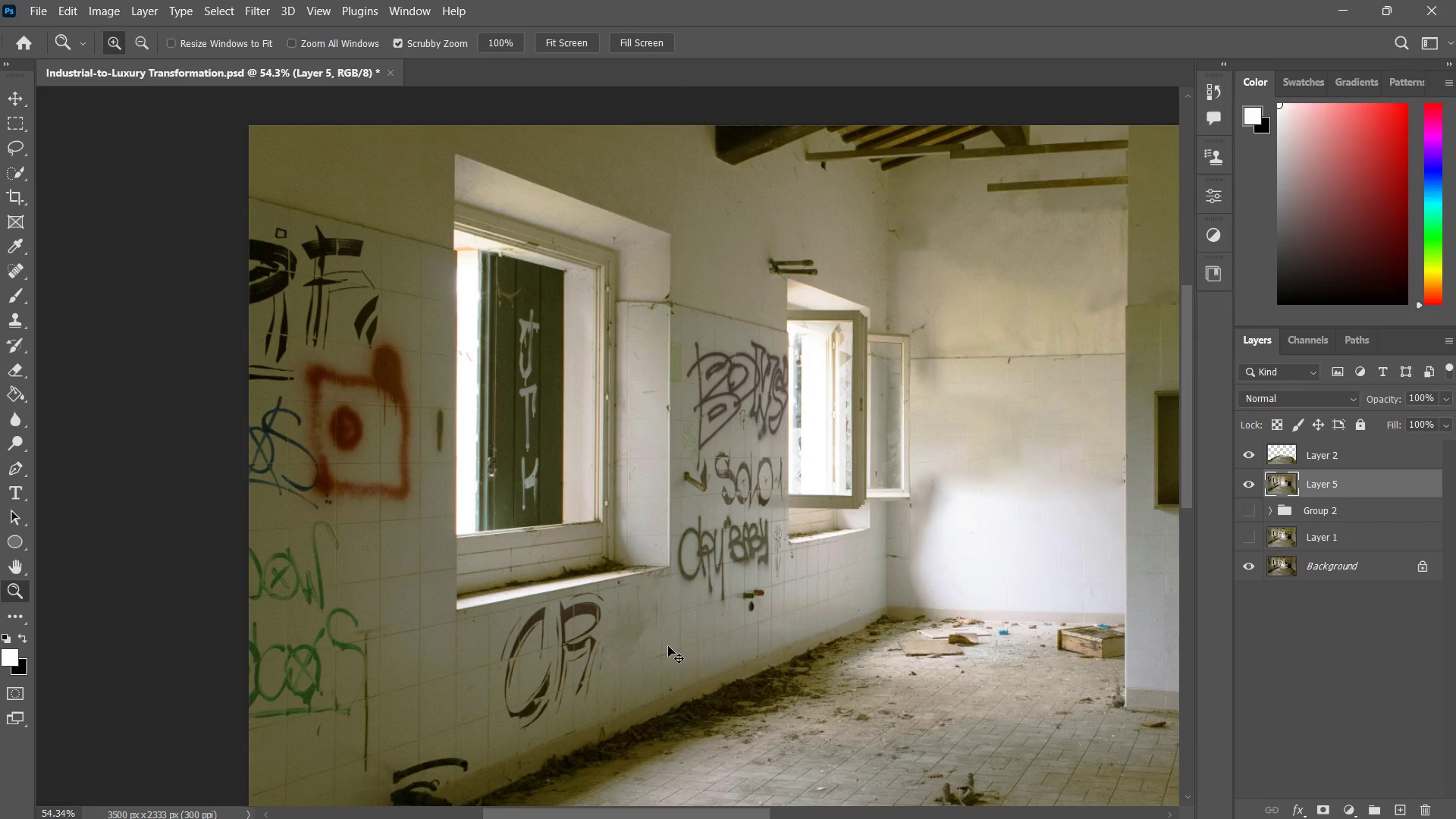 
key(Control+Z)
 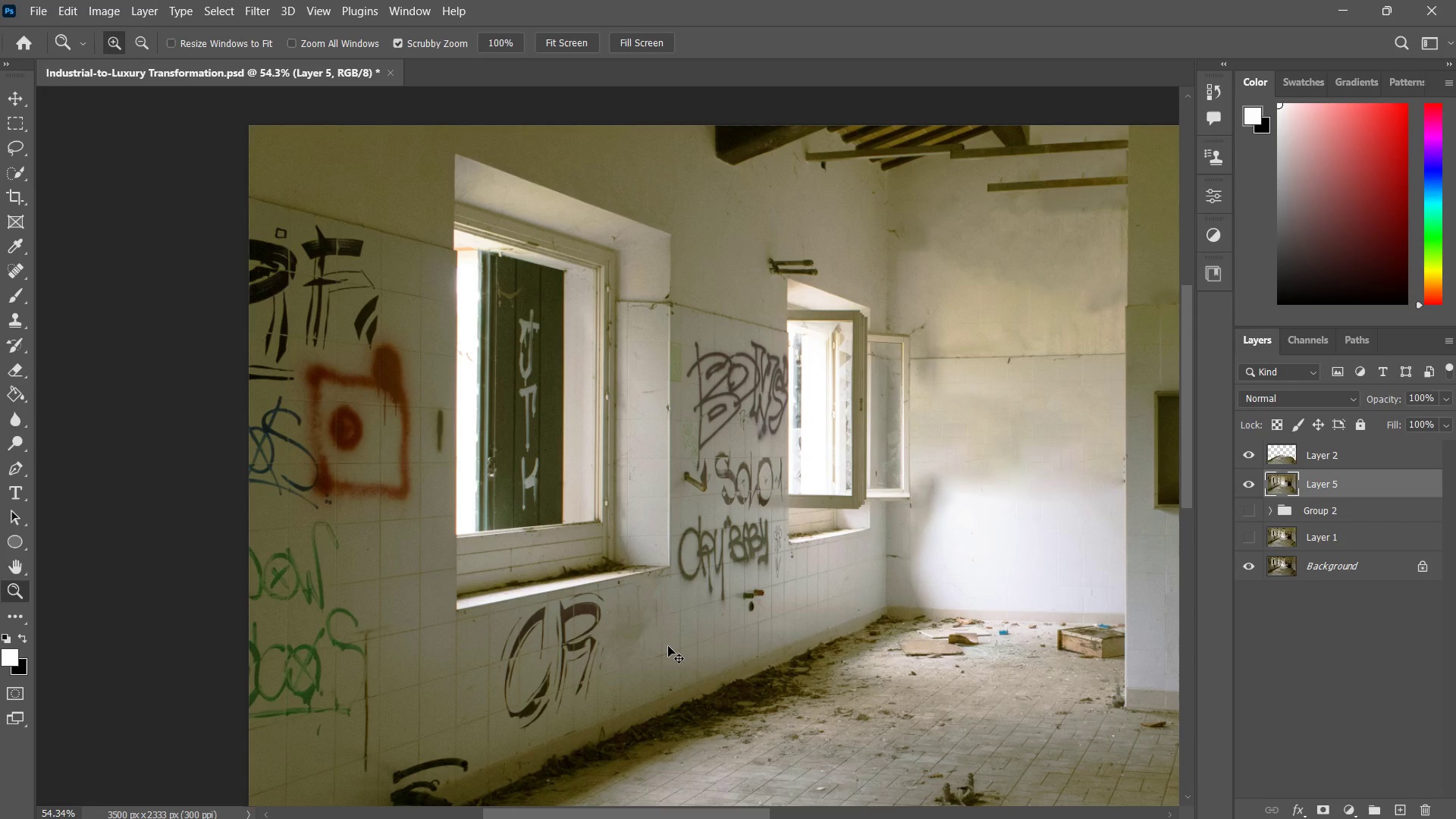 
key(Control+Z)
 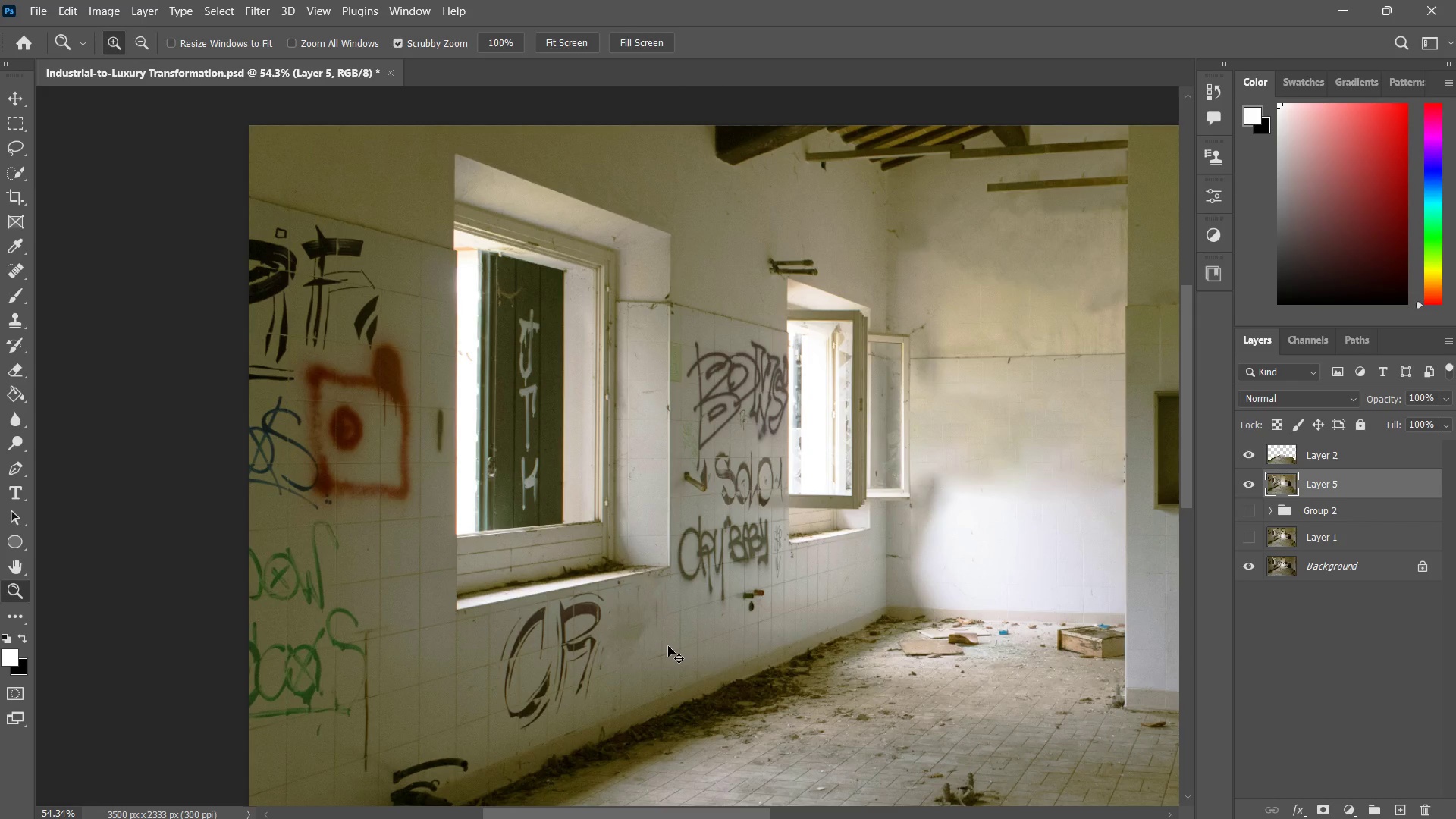 
key(Control+Z)
 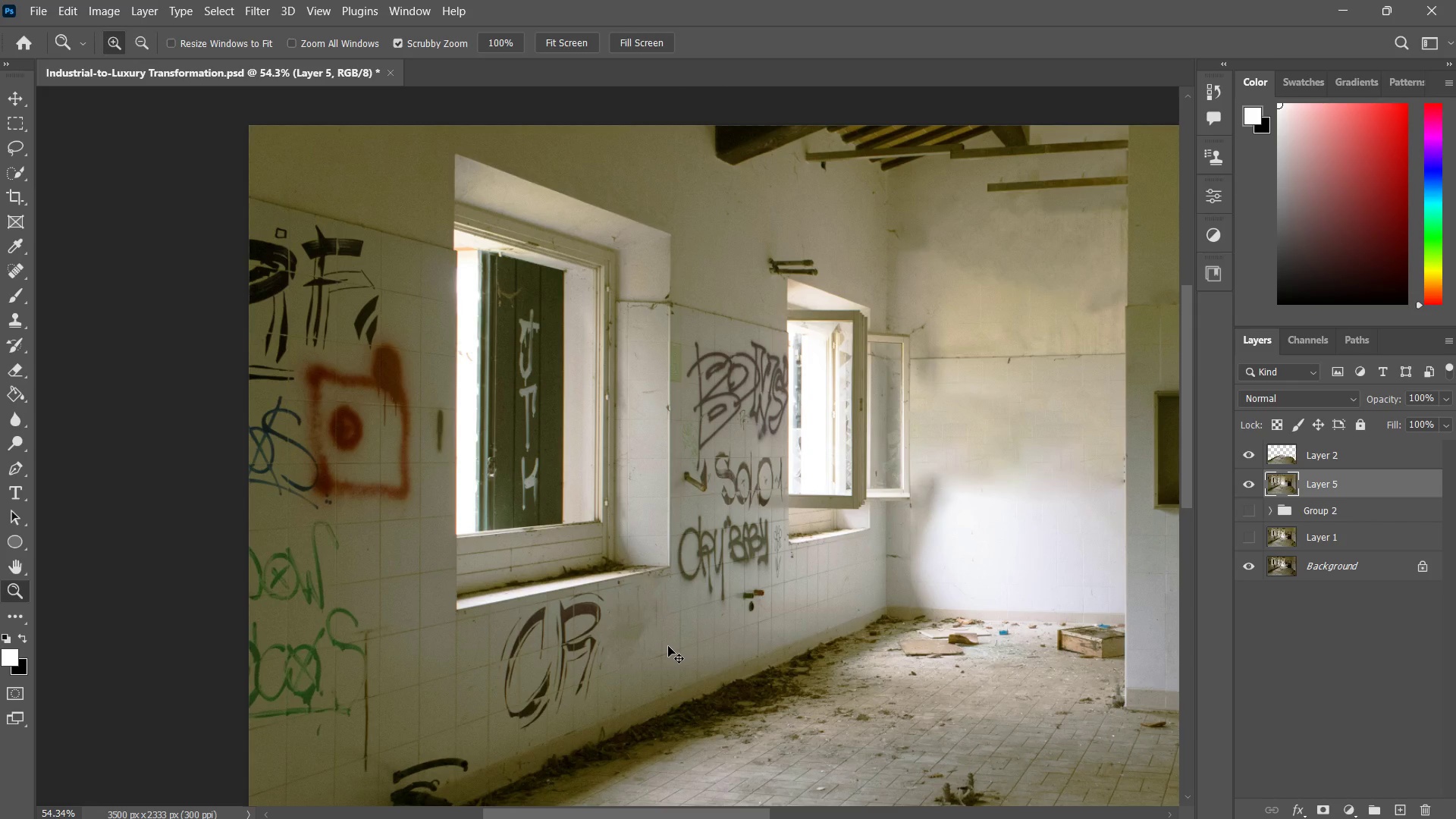 
key(Control+Z)
 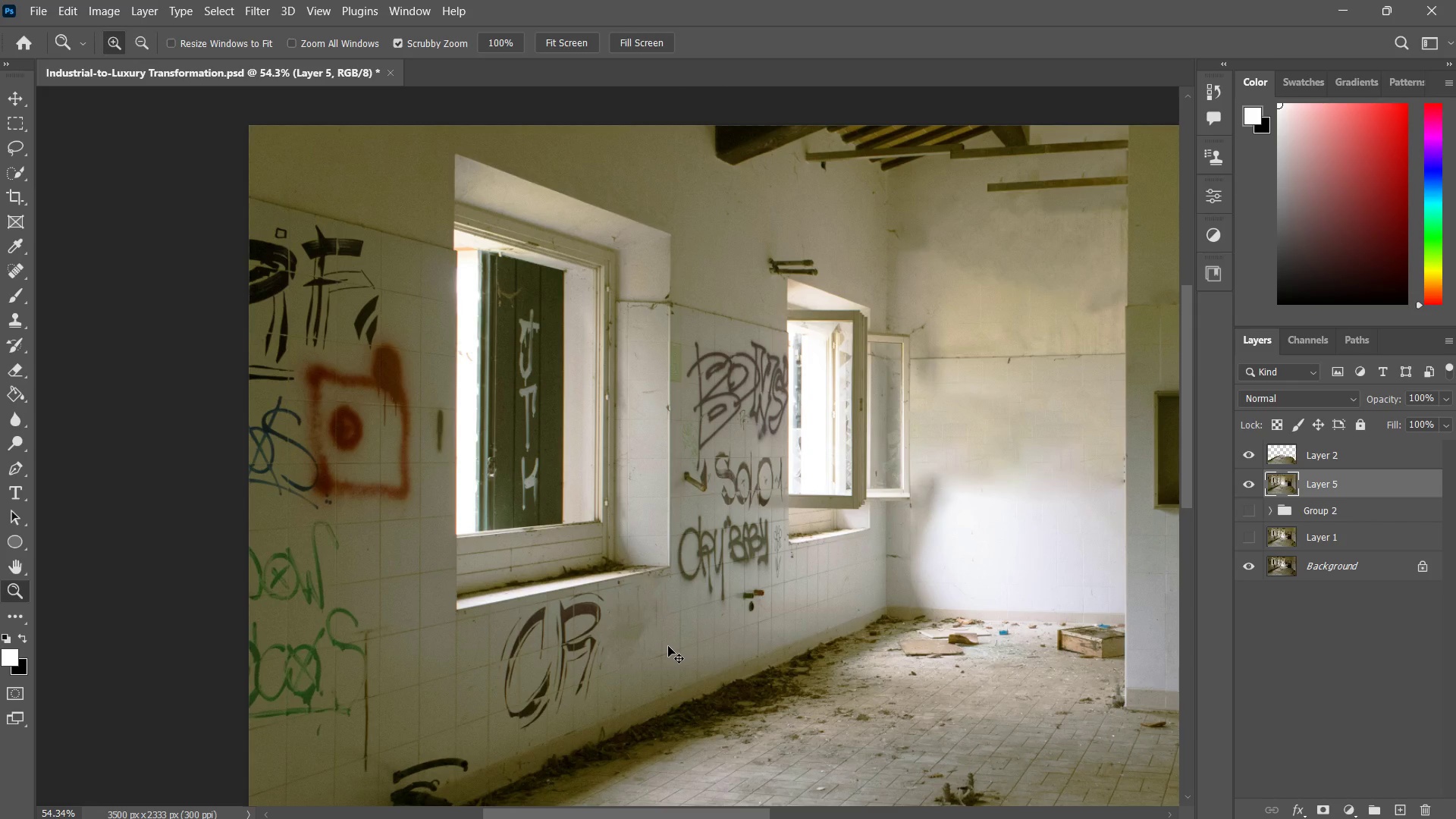 
key(Control+Z)
 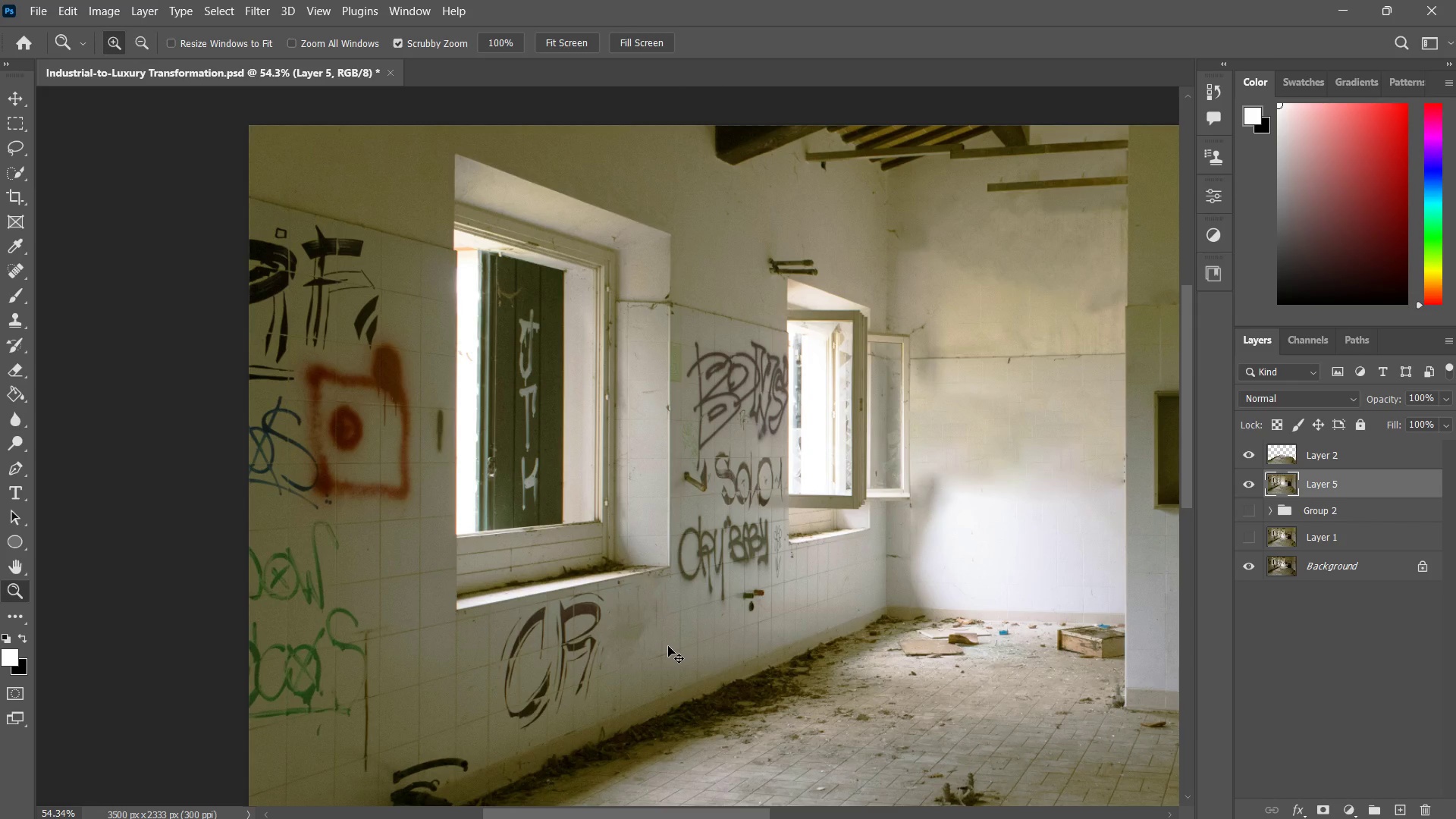 
key(Control+Z)
 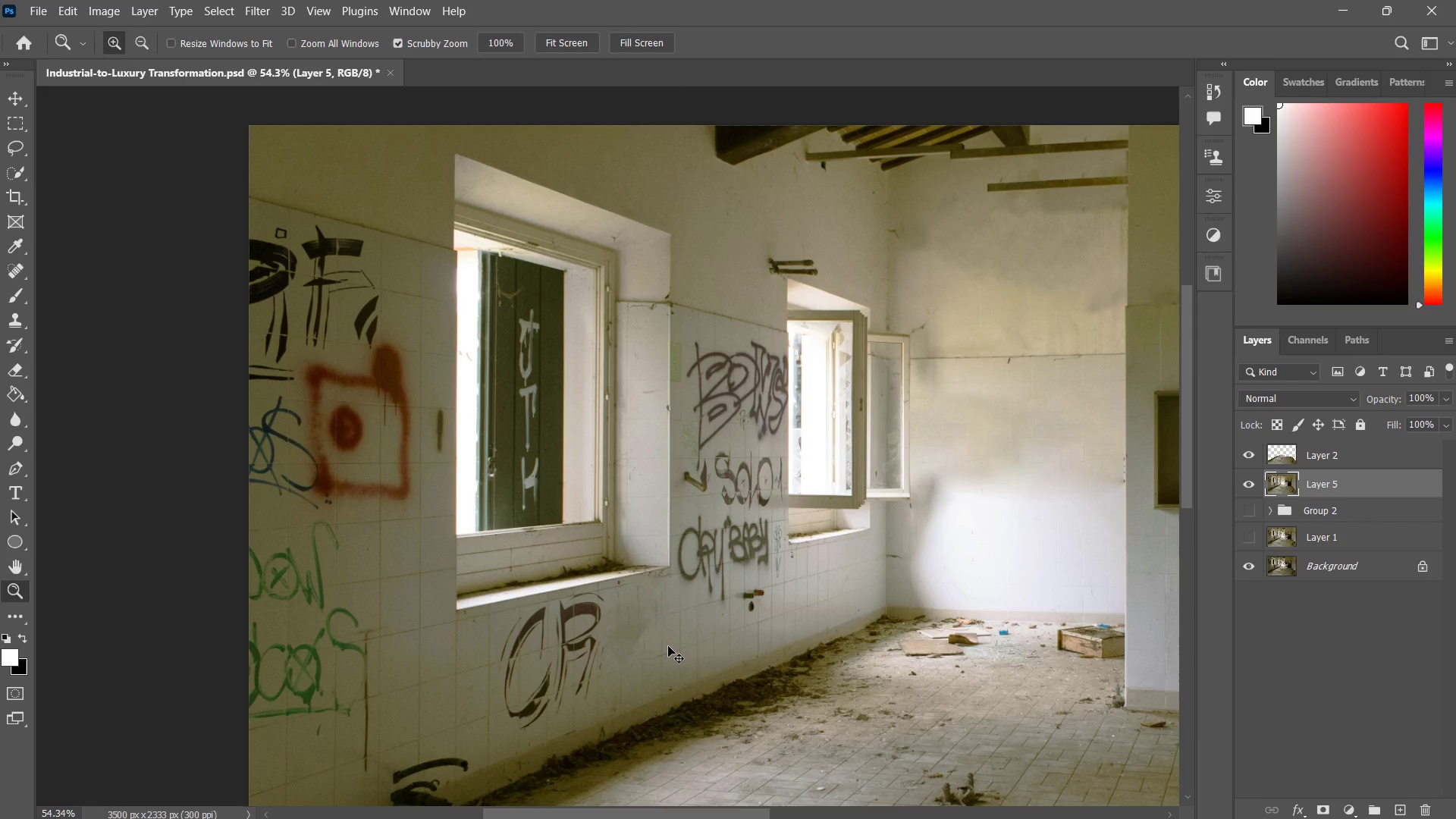 
key(Control+Z)
 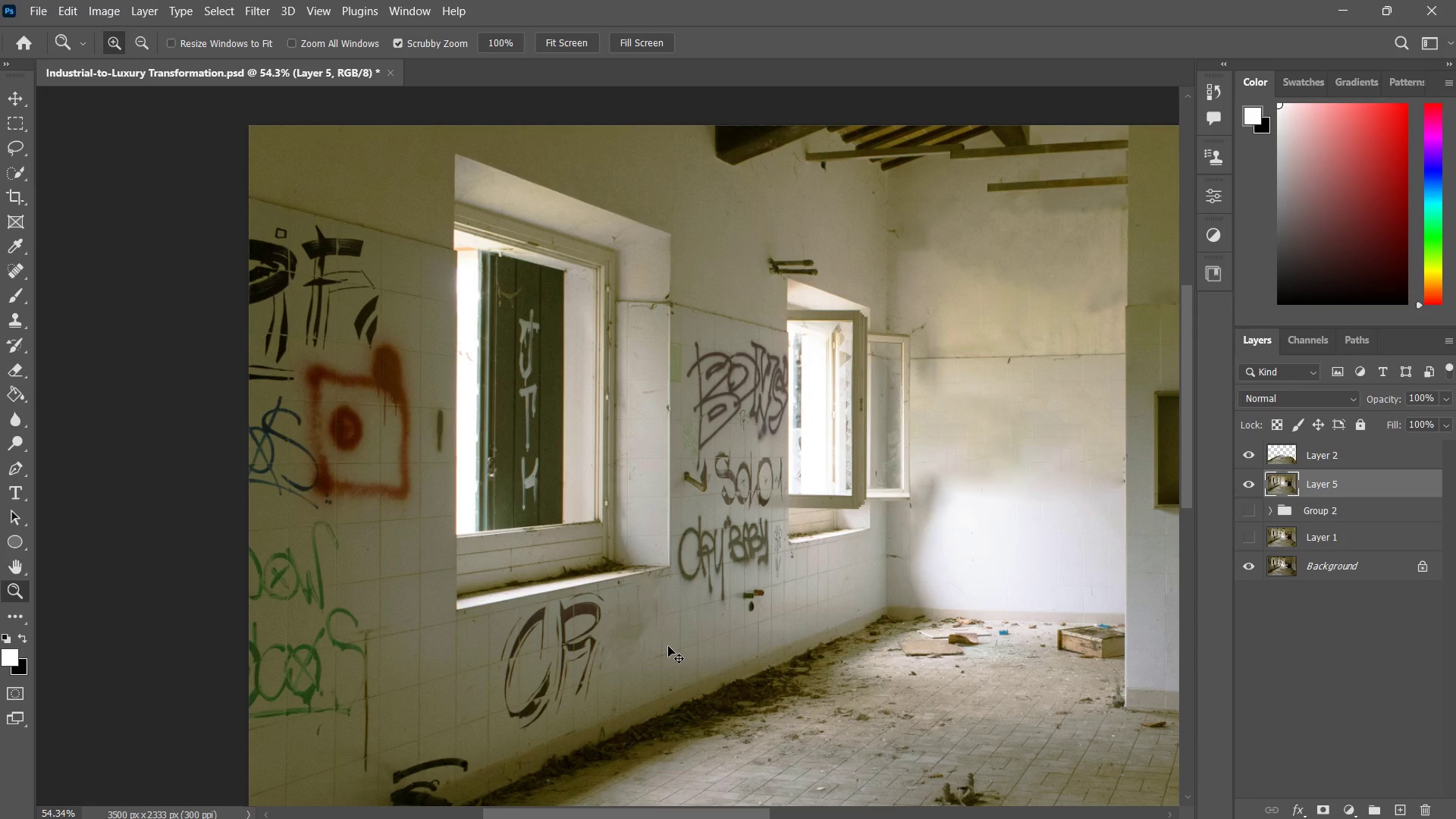 
key(Control+Z)
 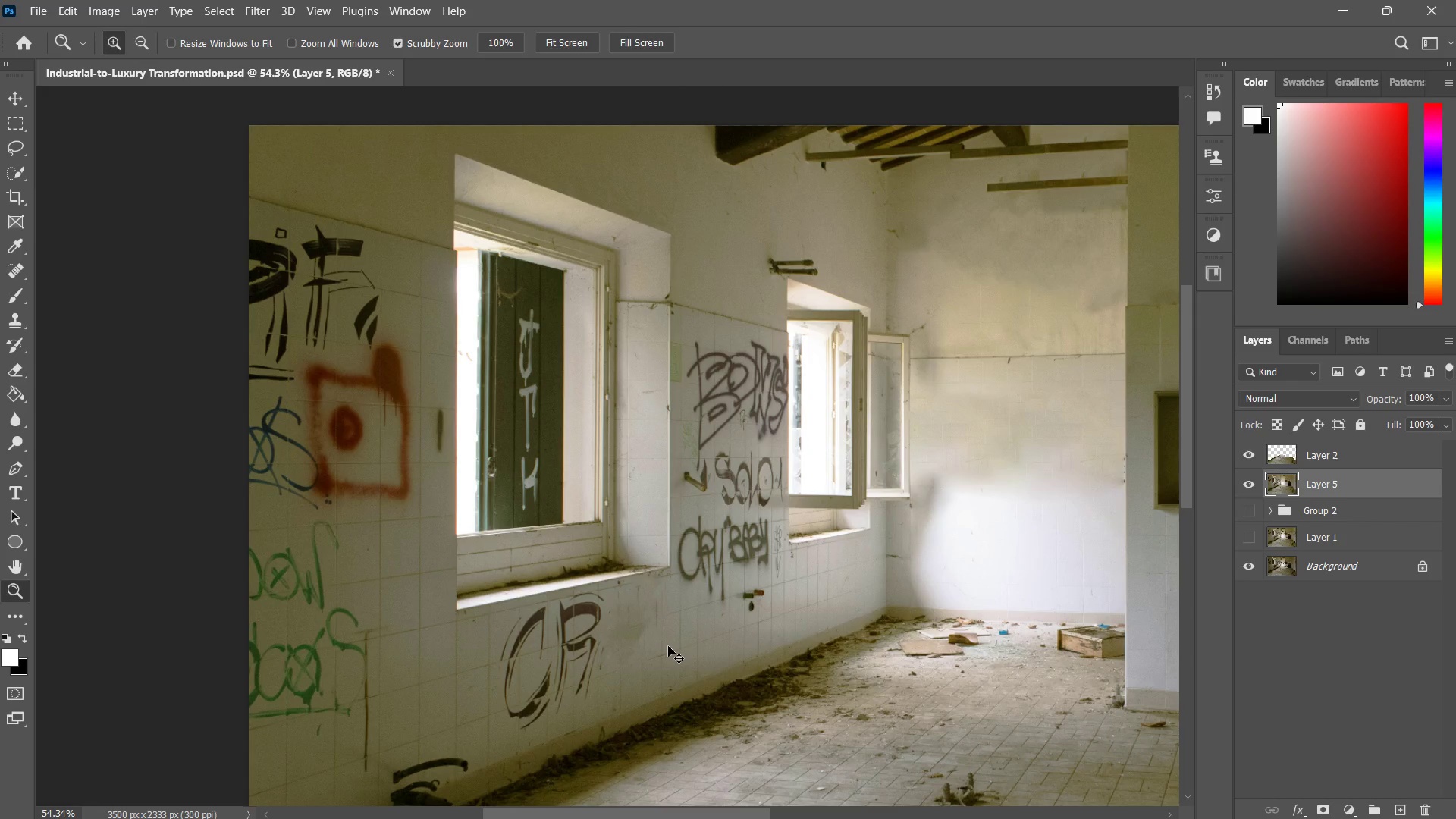 
key(Control+Z)
 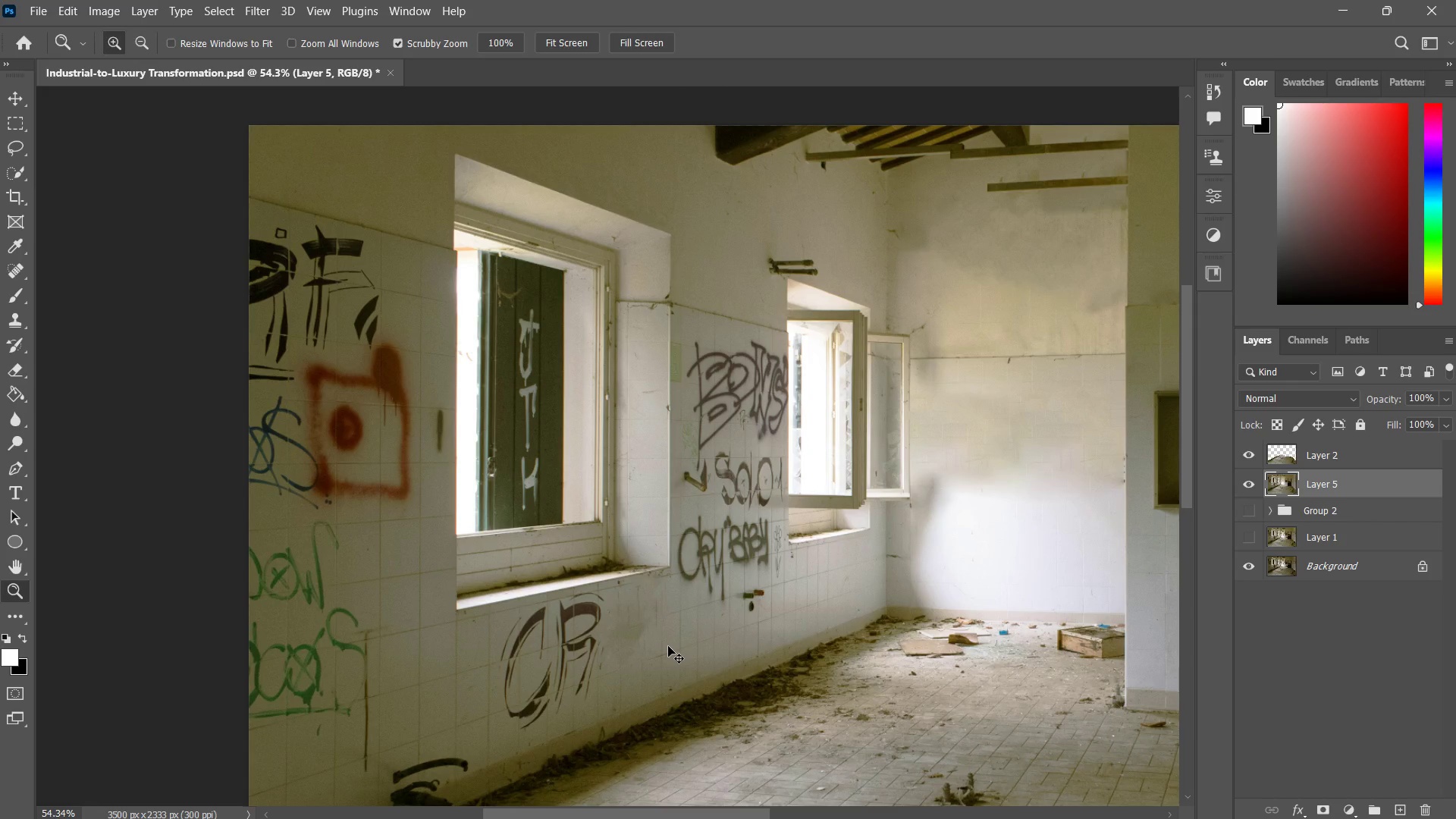 
key(Control+Z)
 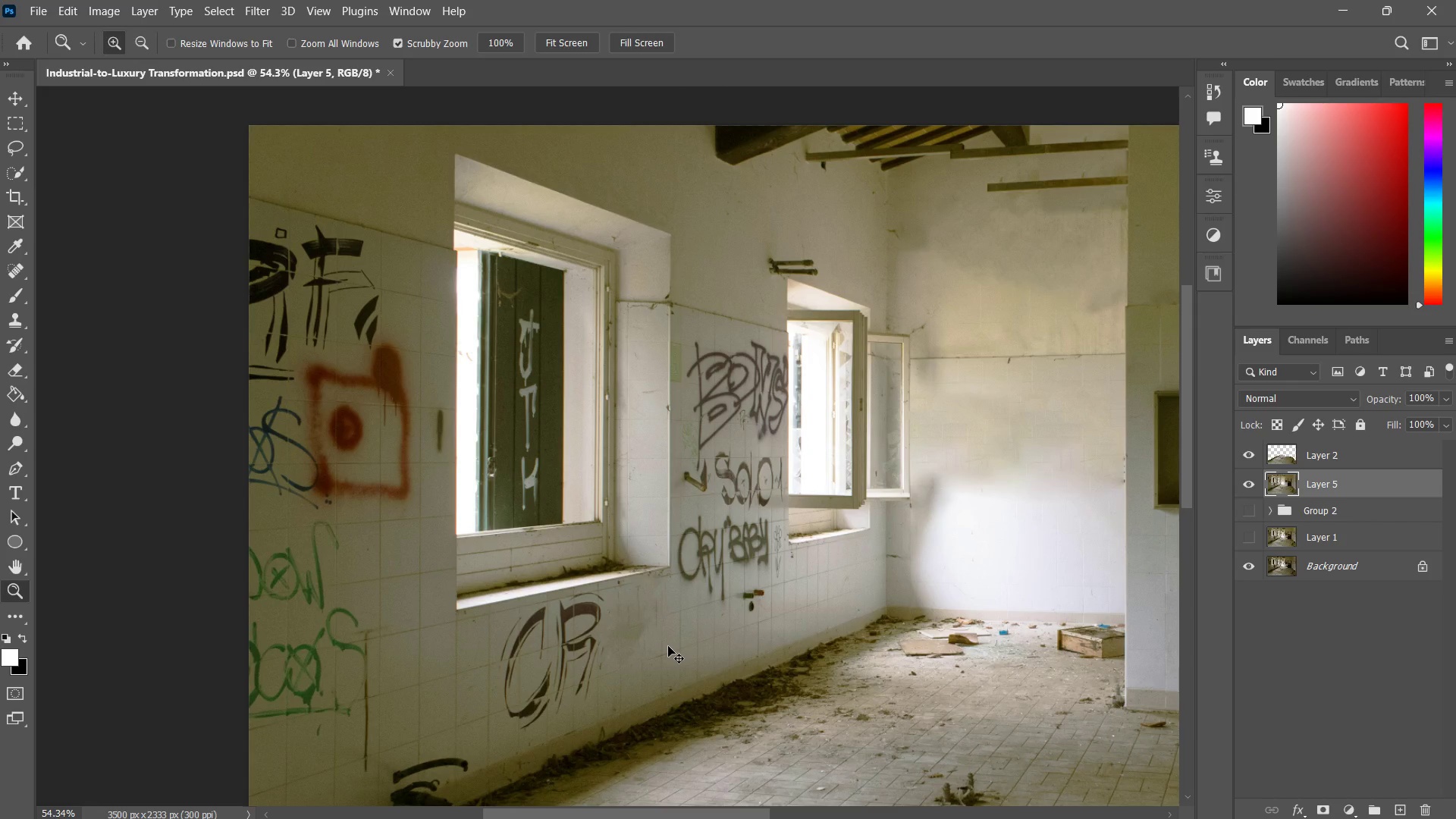 
key(Control+Z)
 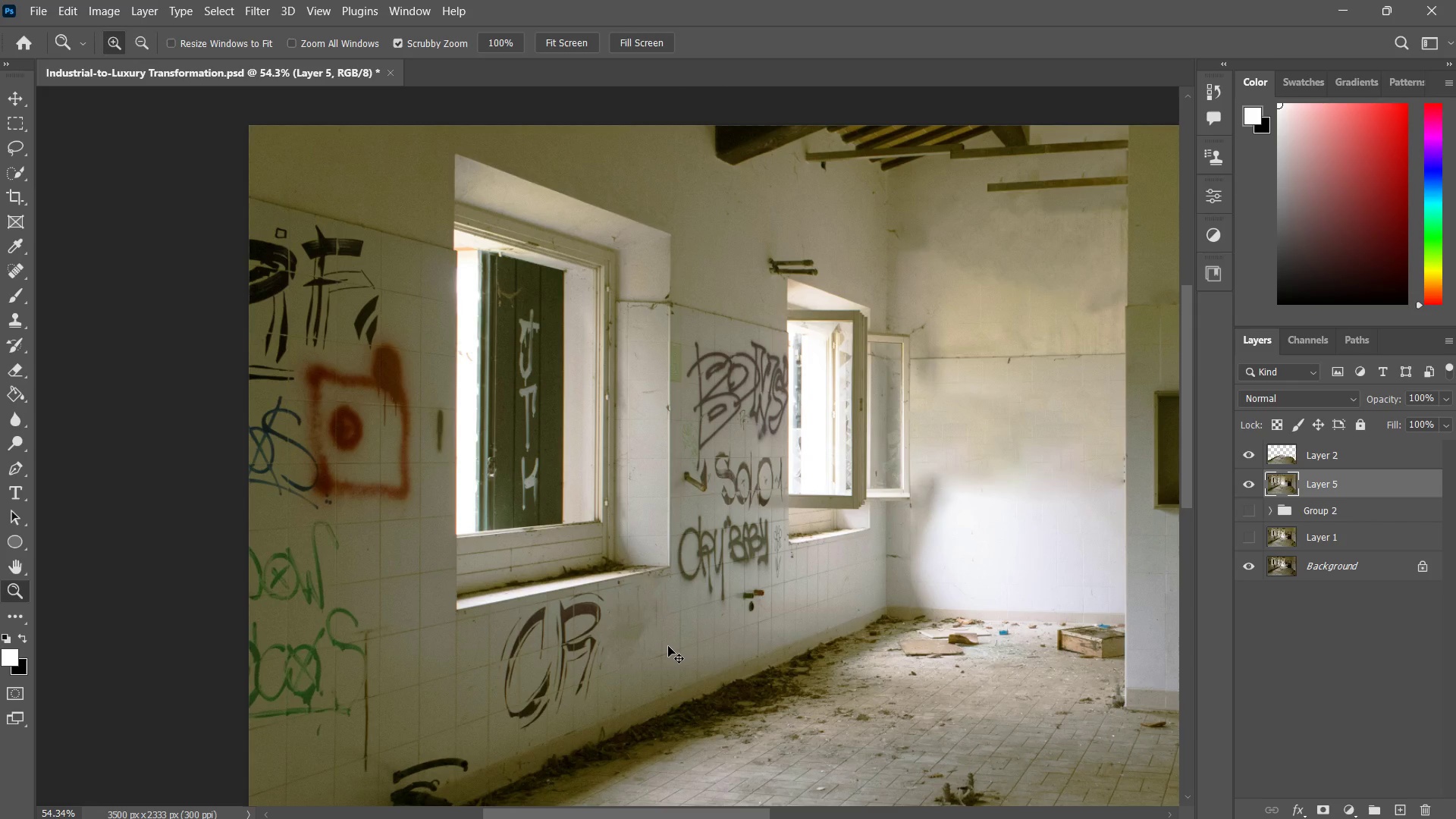 
key(Control+Z)
 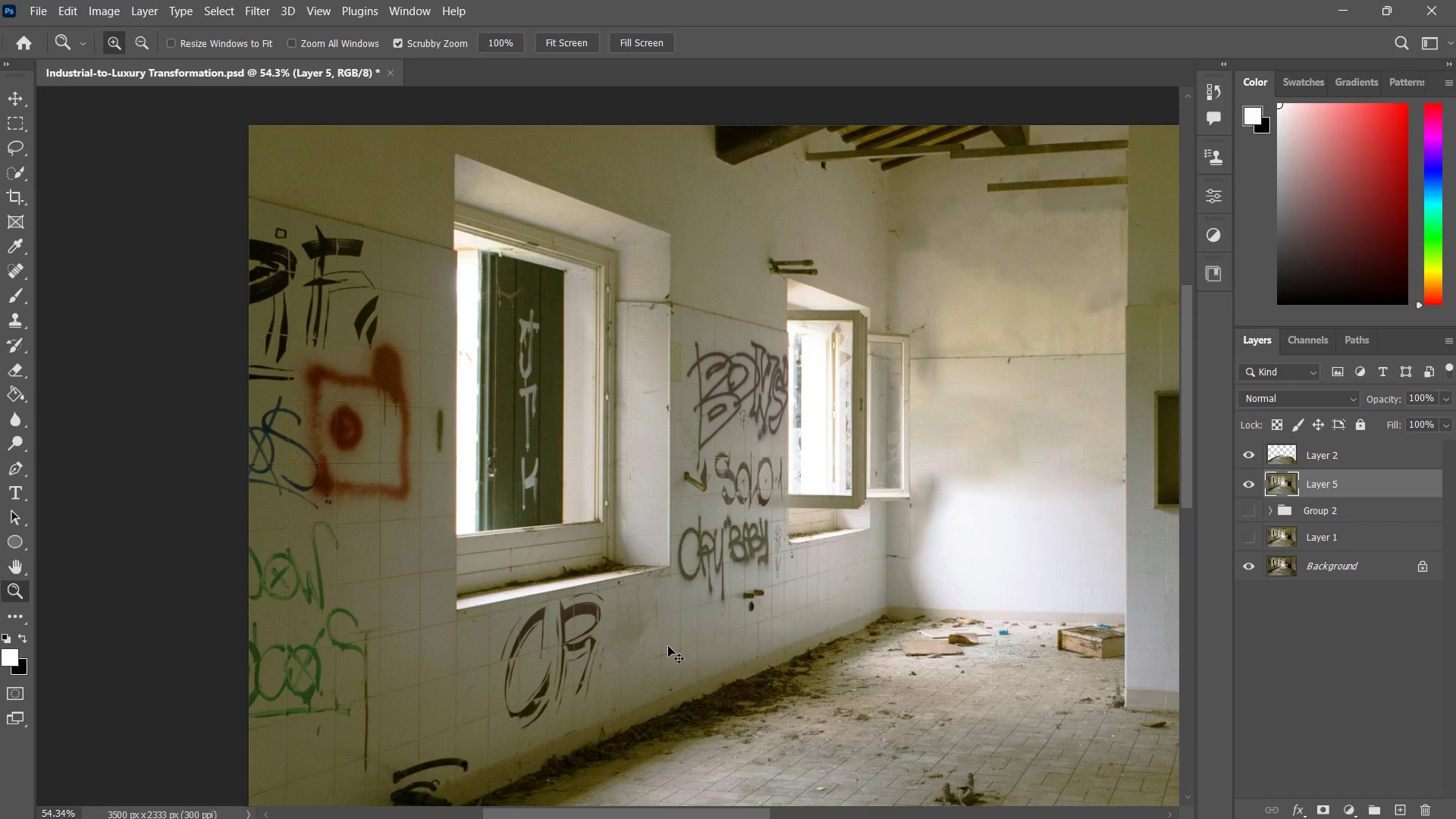 
key(Control+Z)
 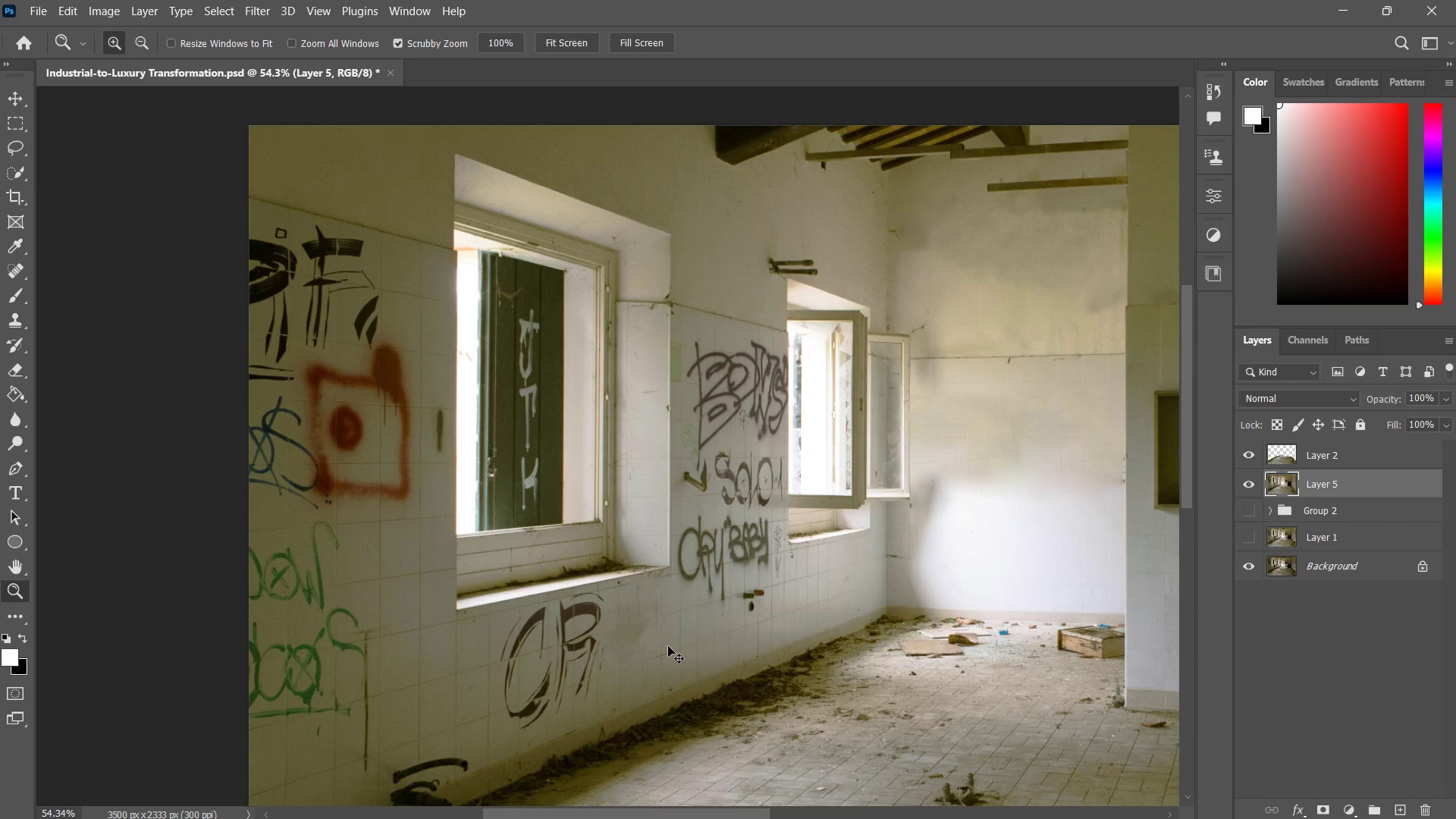 
key(Control+Z)
 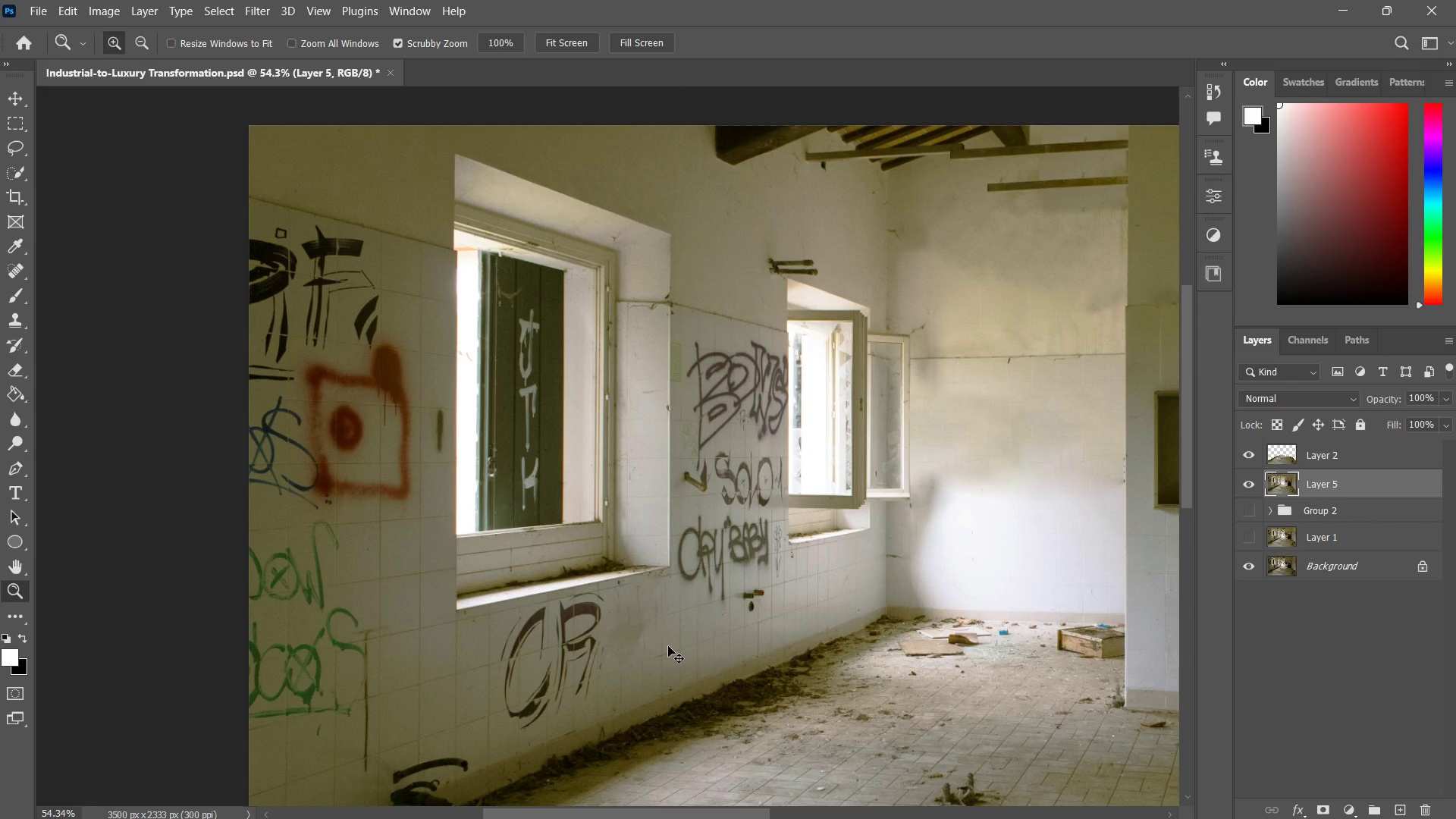 
key(Control+Z)
 